 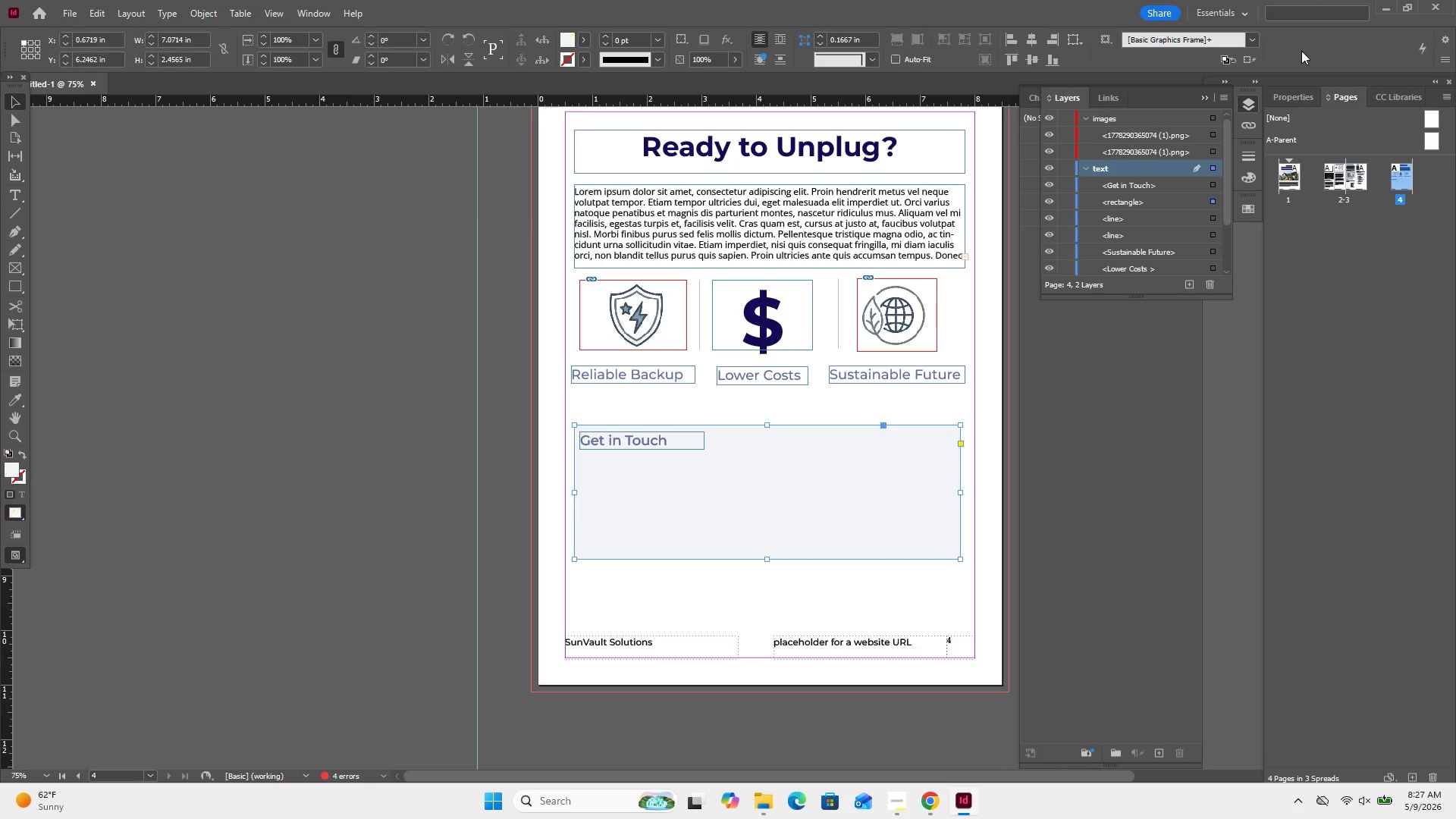 
left_click([1313, 97])
 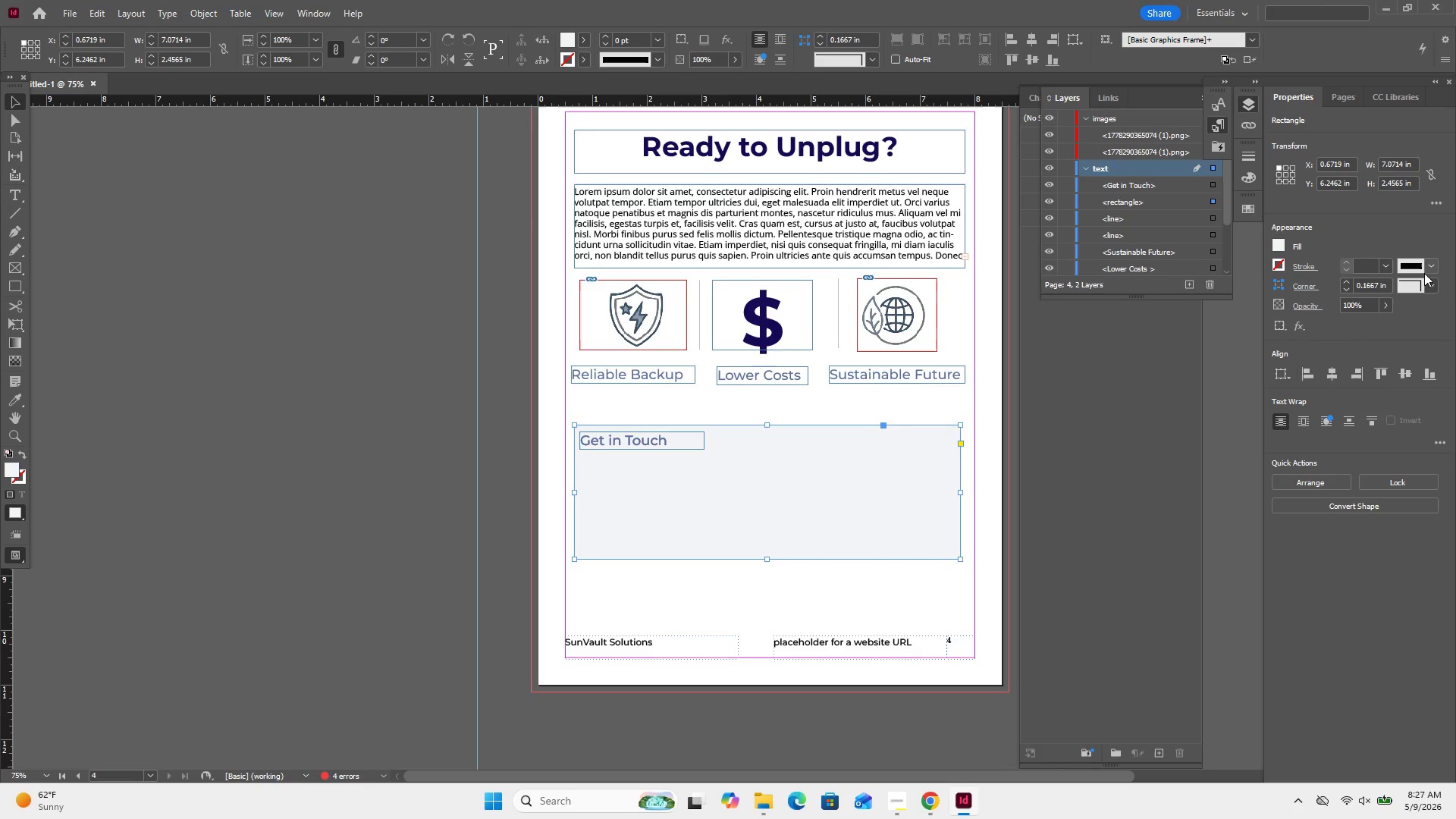 
left_click([1432, 287])
 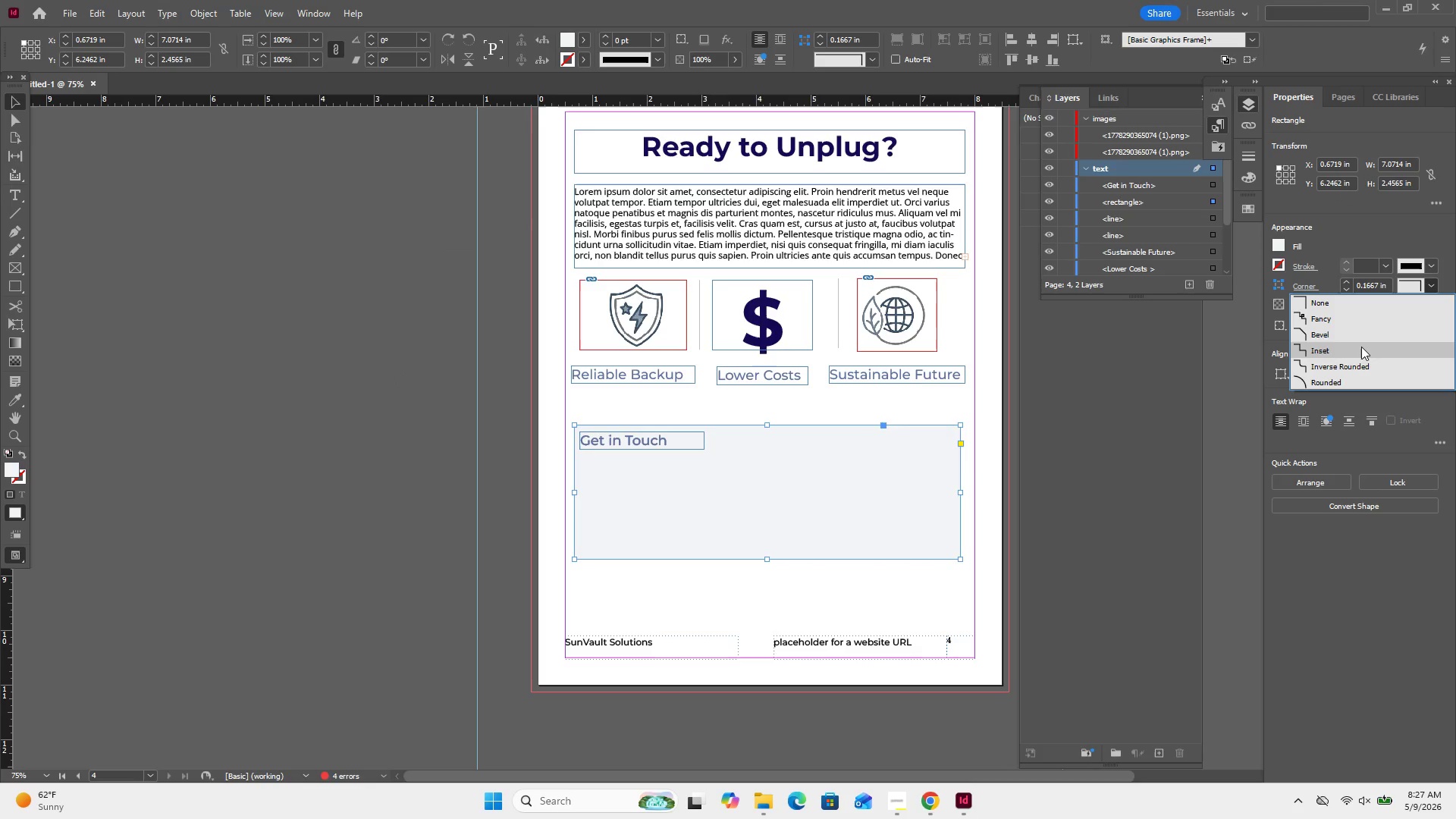 
left_click([1361, 347])
 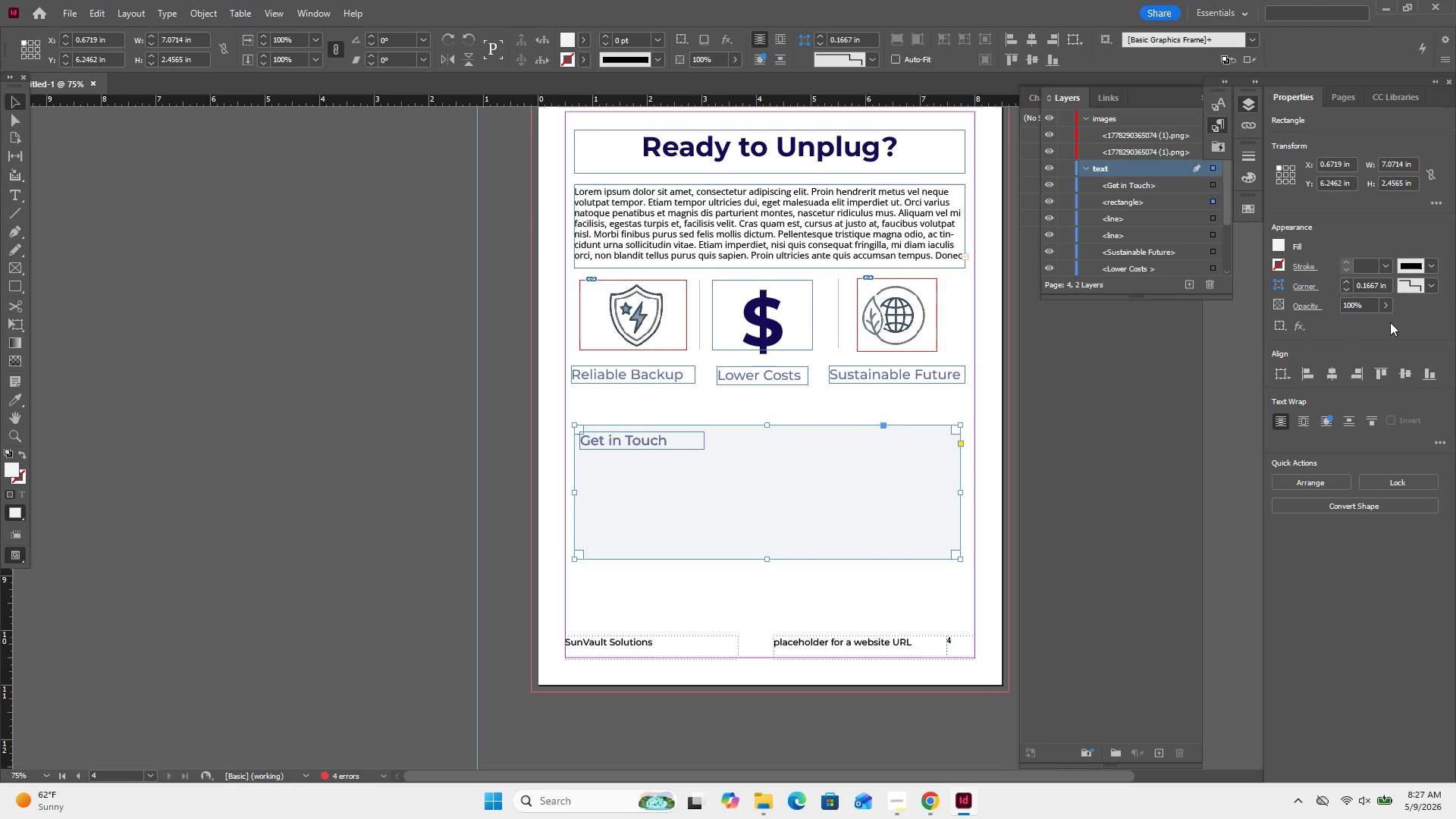 
left_click([1434, 288])
 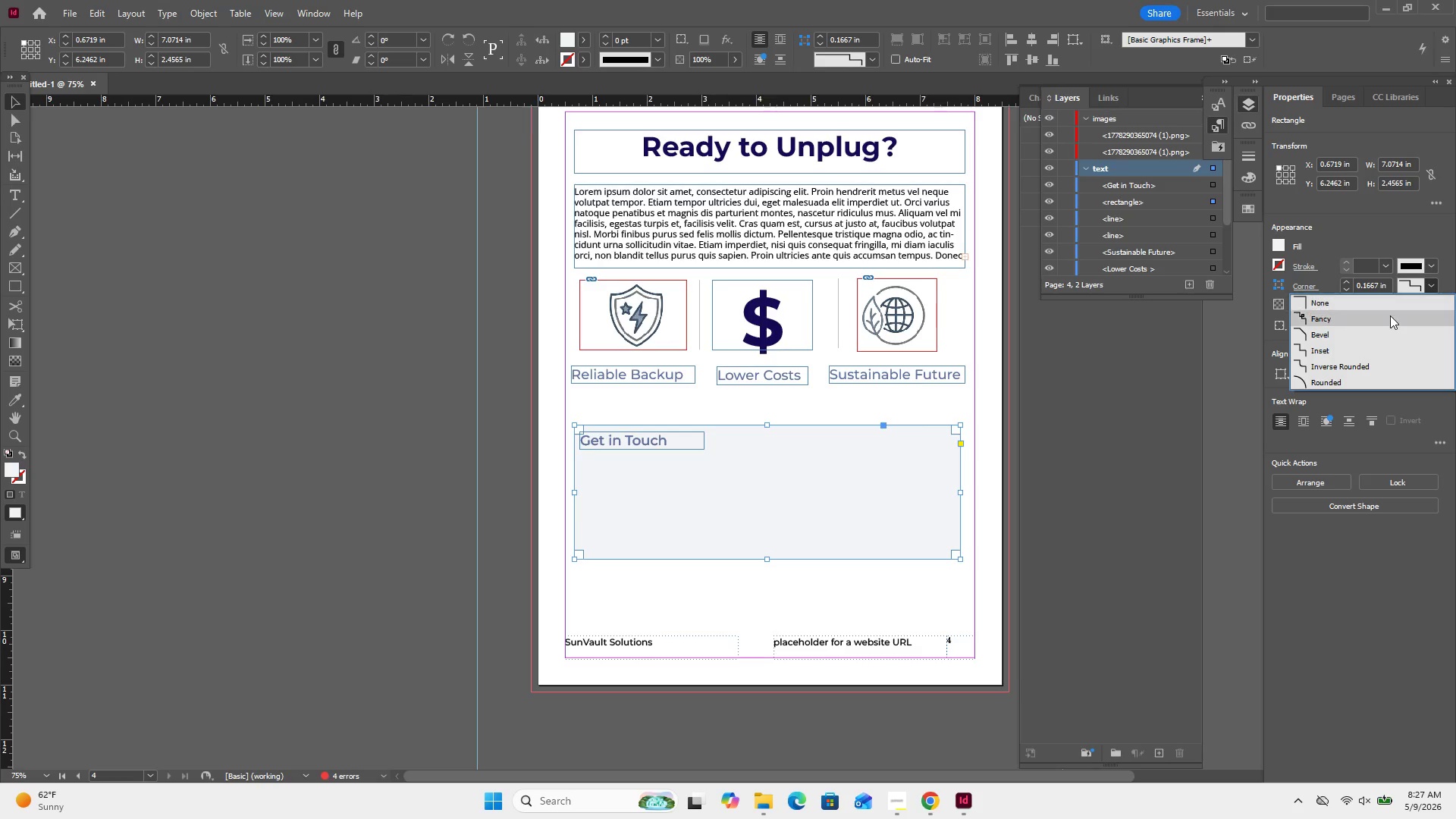 
left_click([1390, 315])
 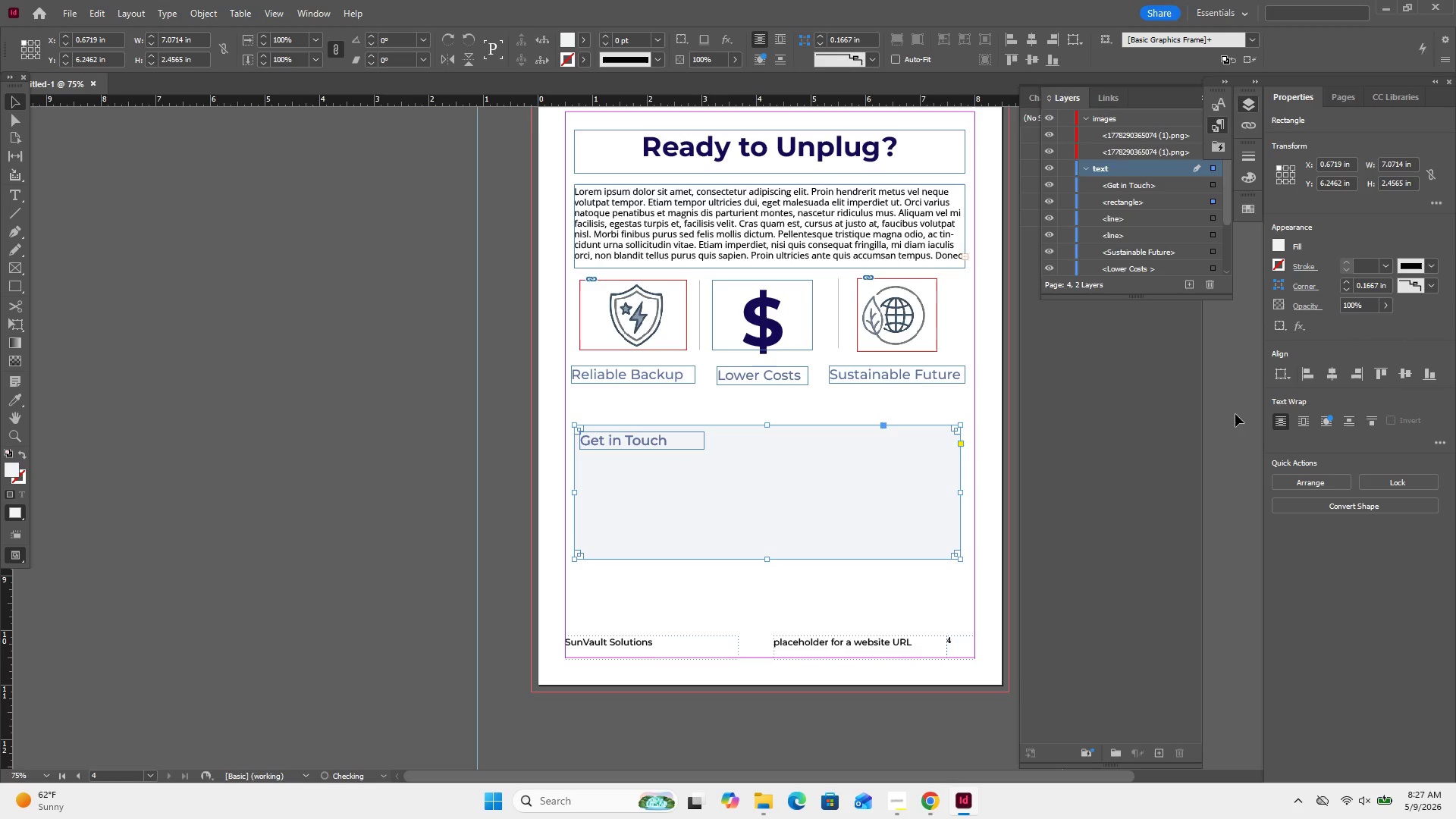 
left_click([1113, 464])
 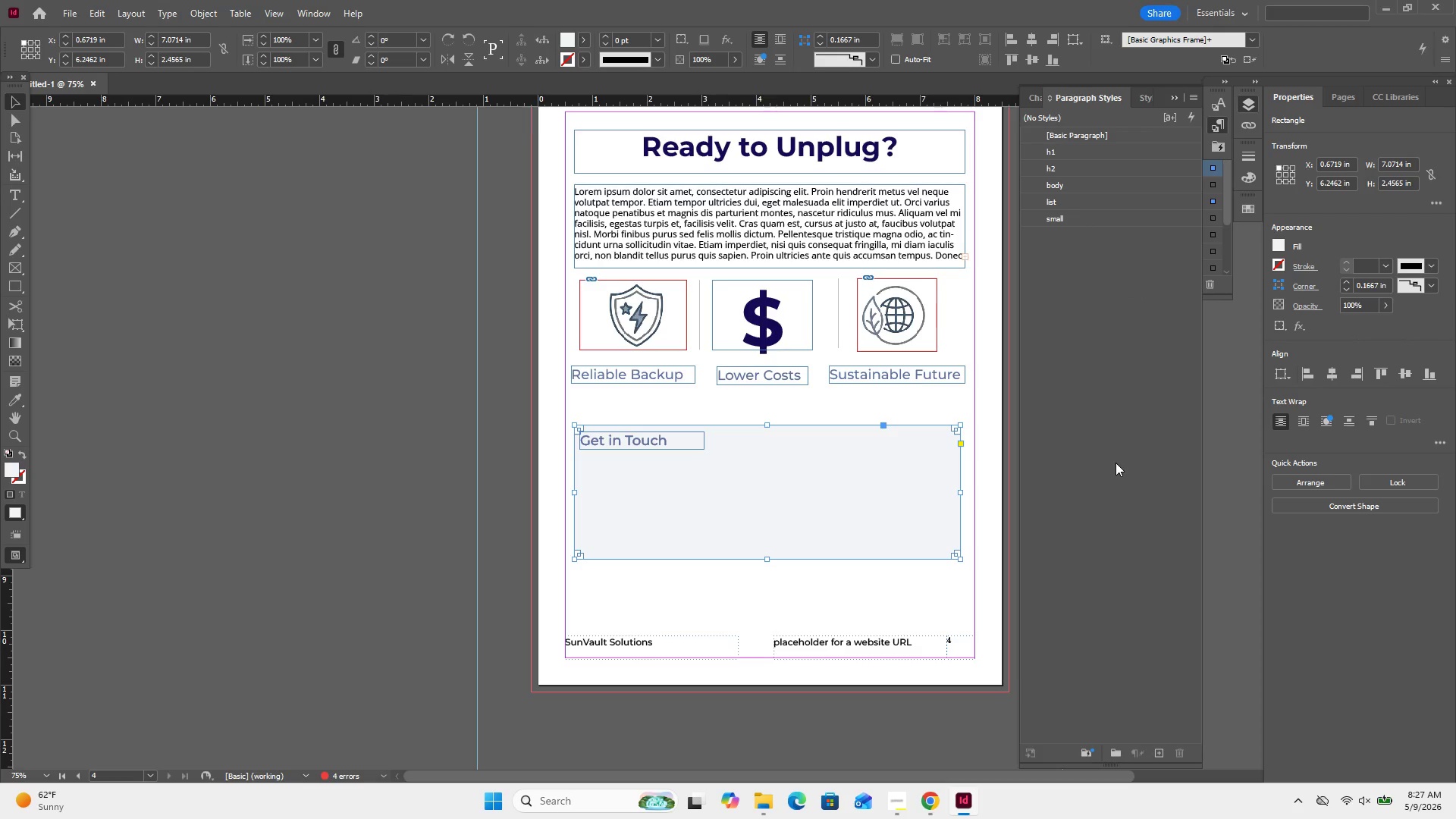 
left_click([1116, 463])
 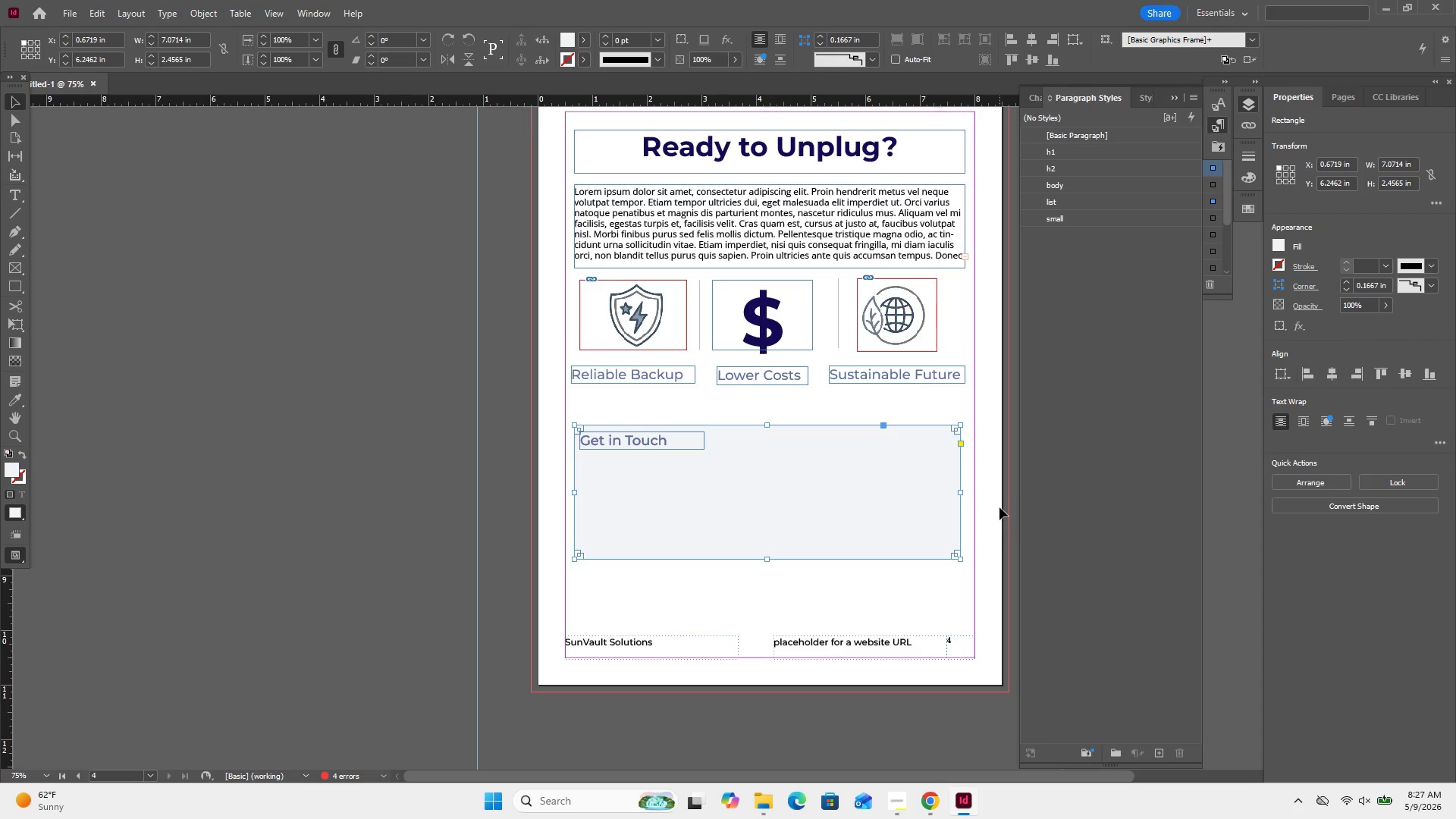 
wait(8.25)
 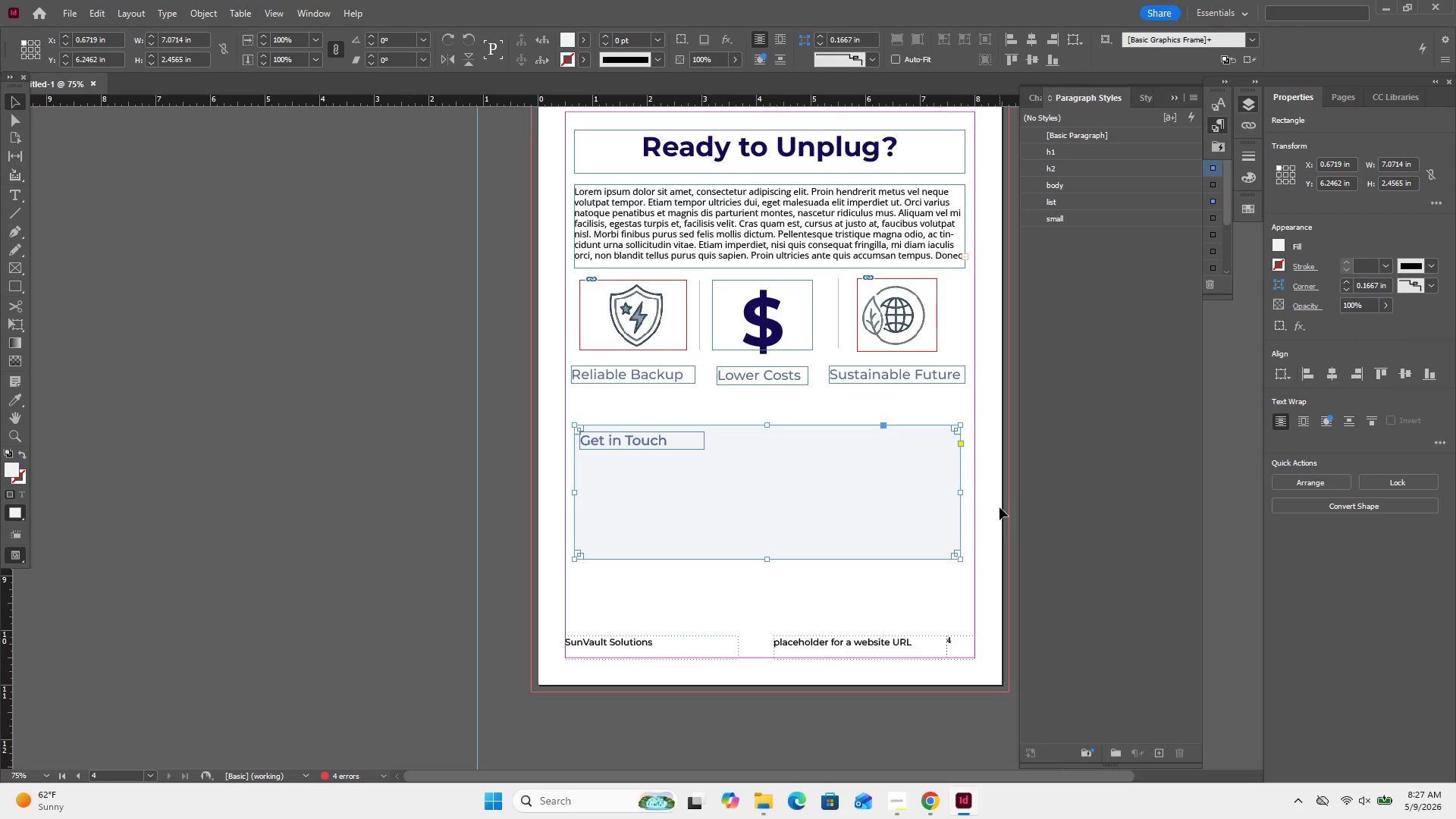 
mouse_move([794, 799])
 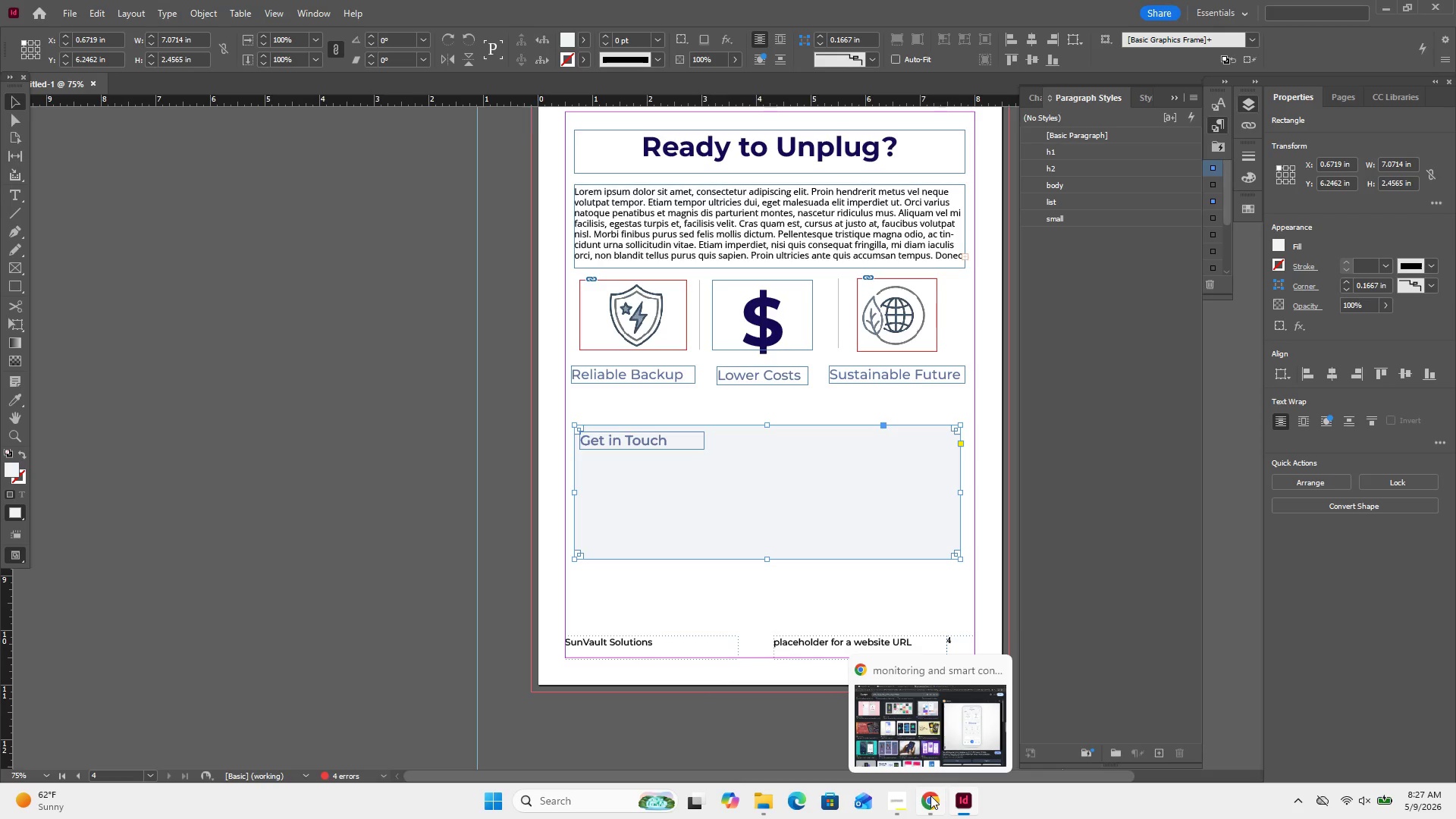 
left_click([930, 795])
 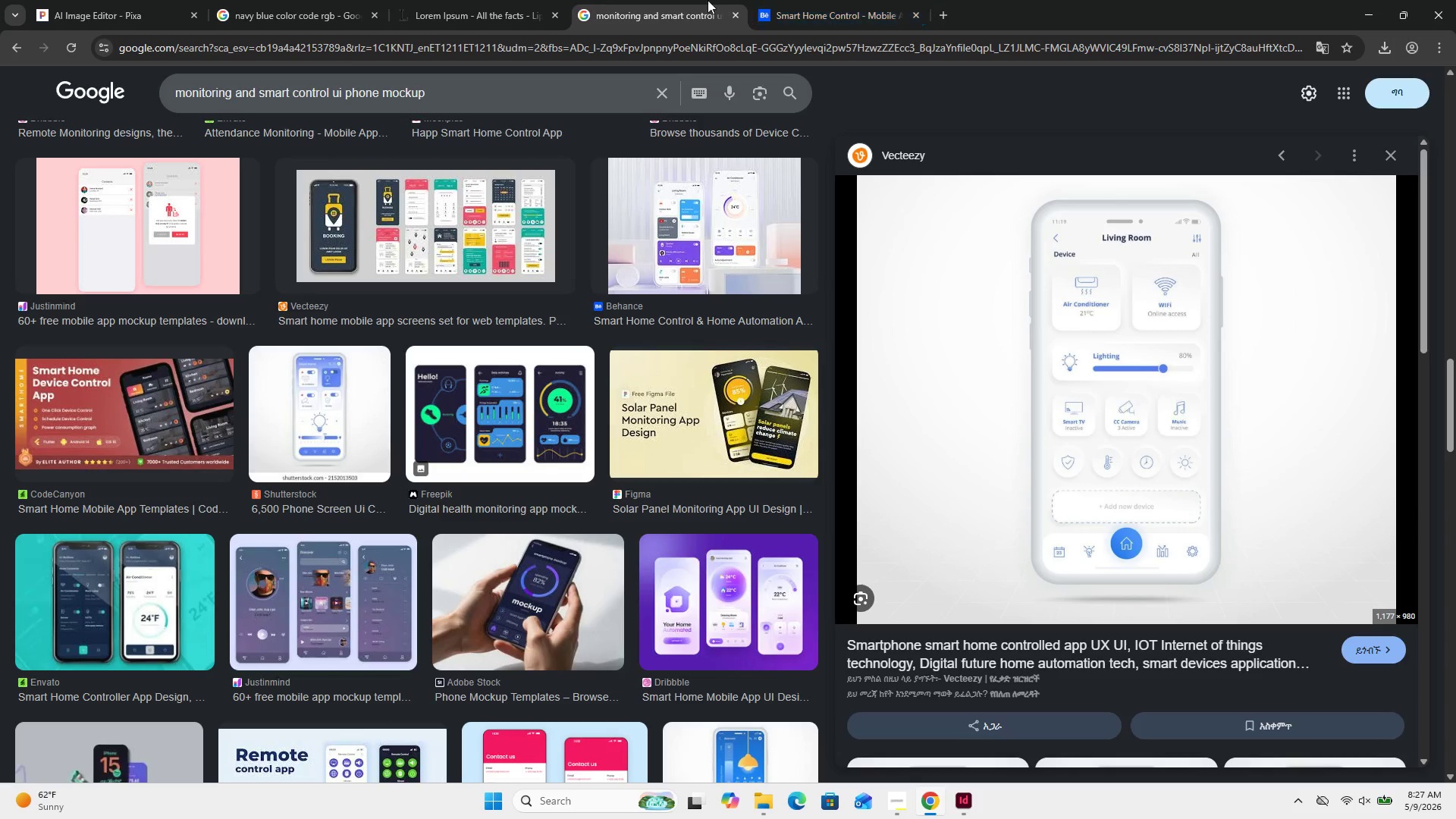 
left_click([515, 1])
 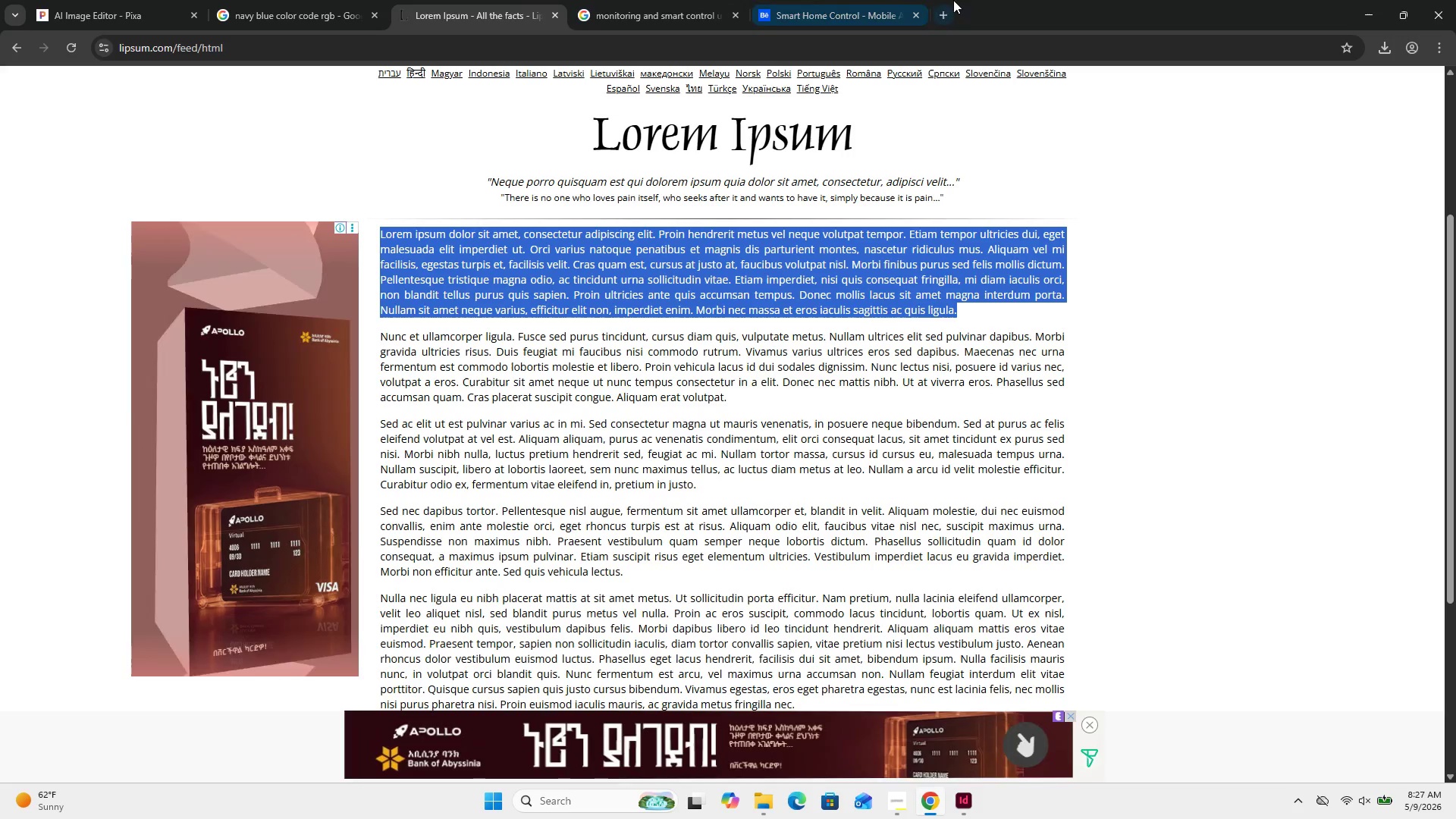 
left_click([943, 17])
 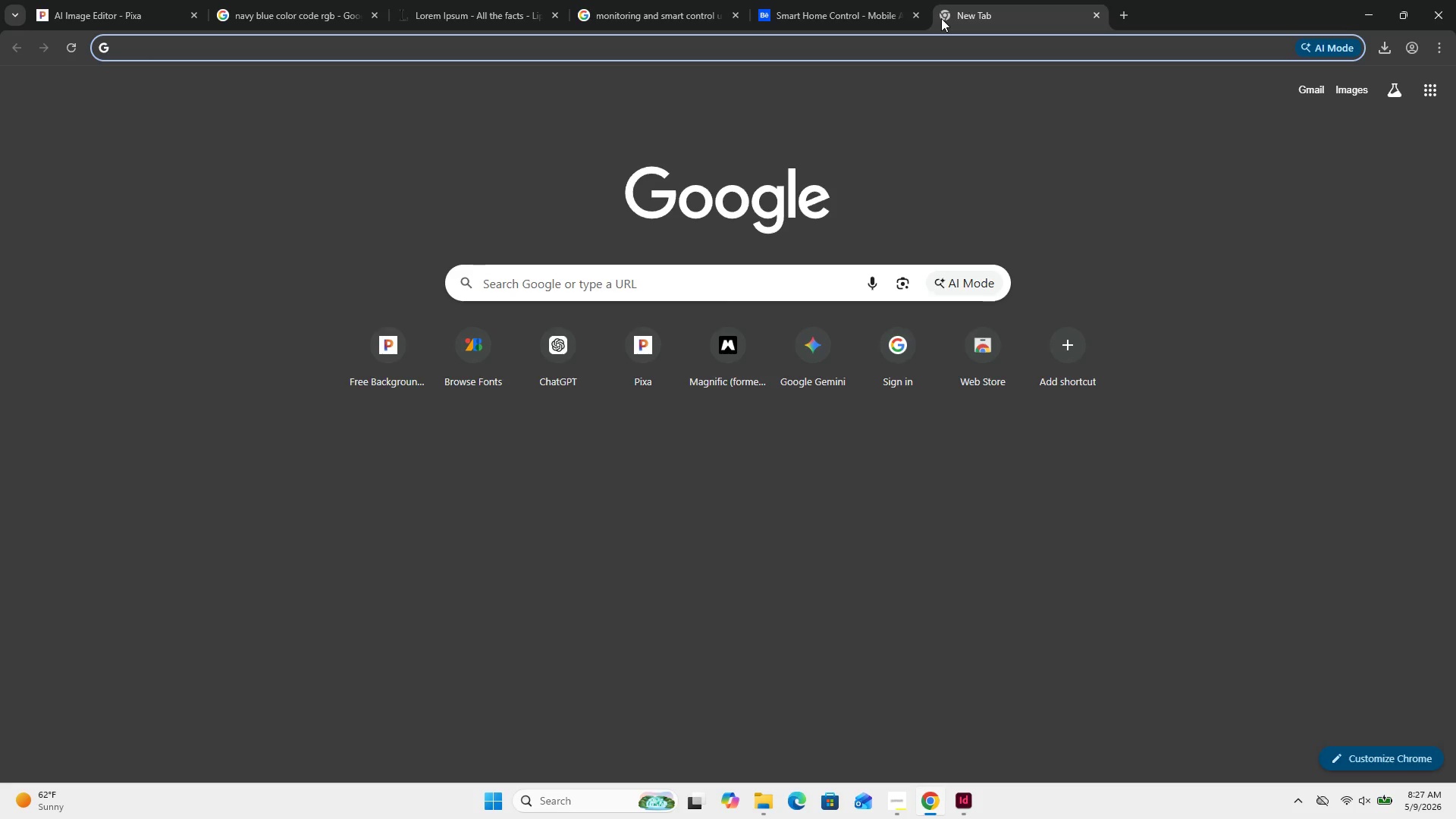 
type(icon)
 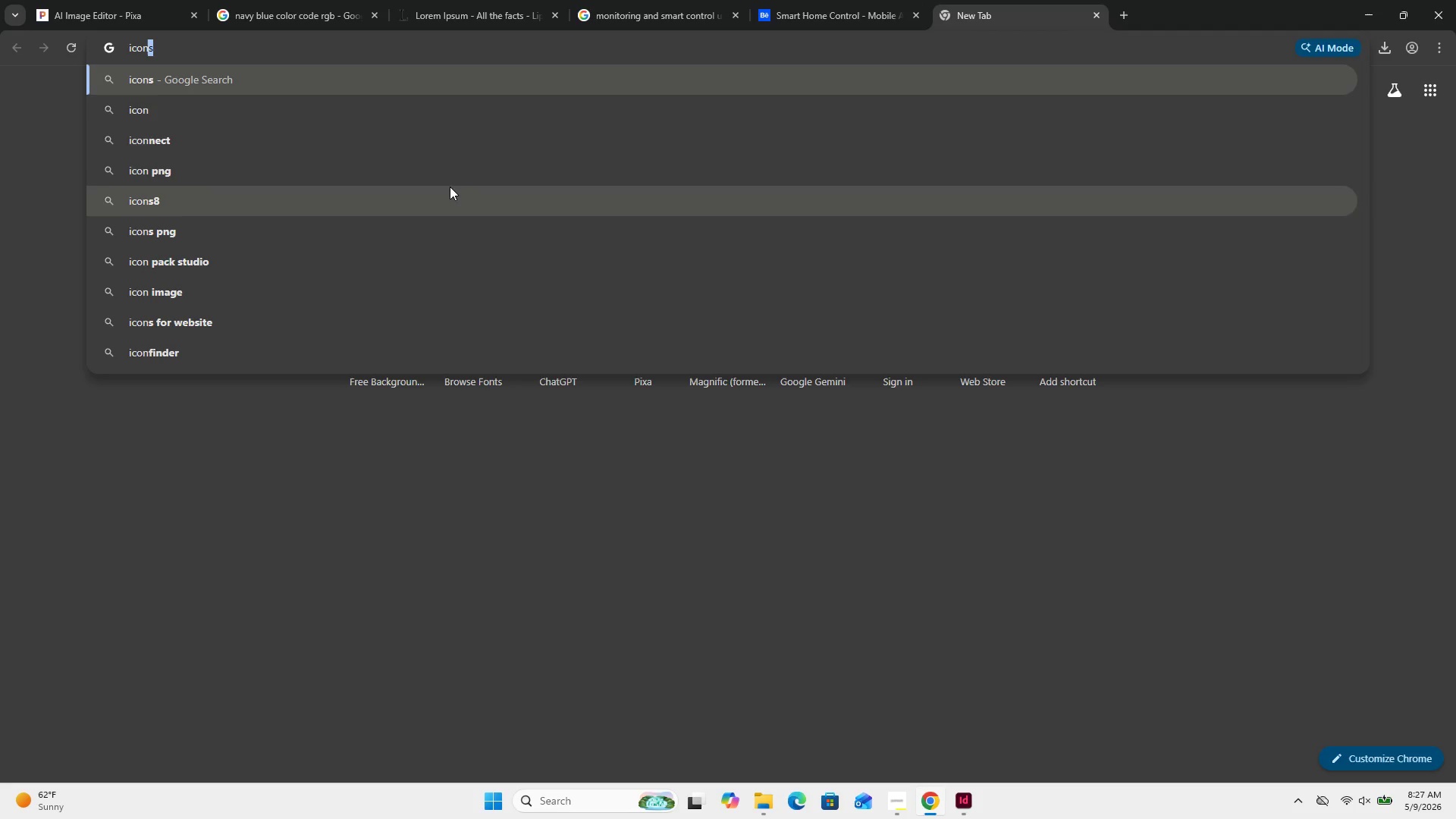 
left_click([448, 184])
 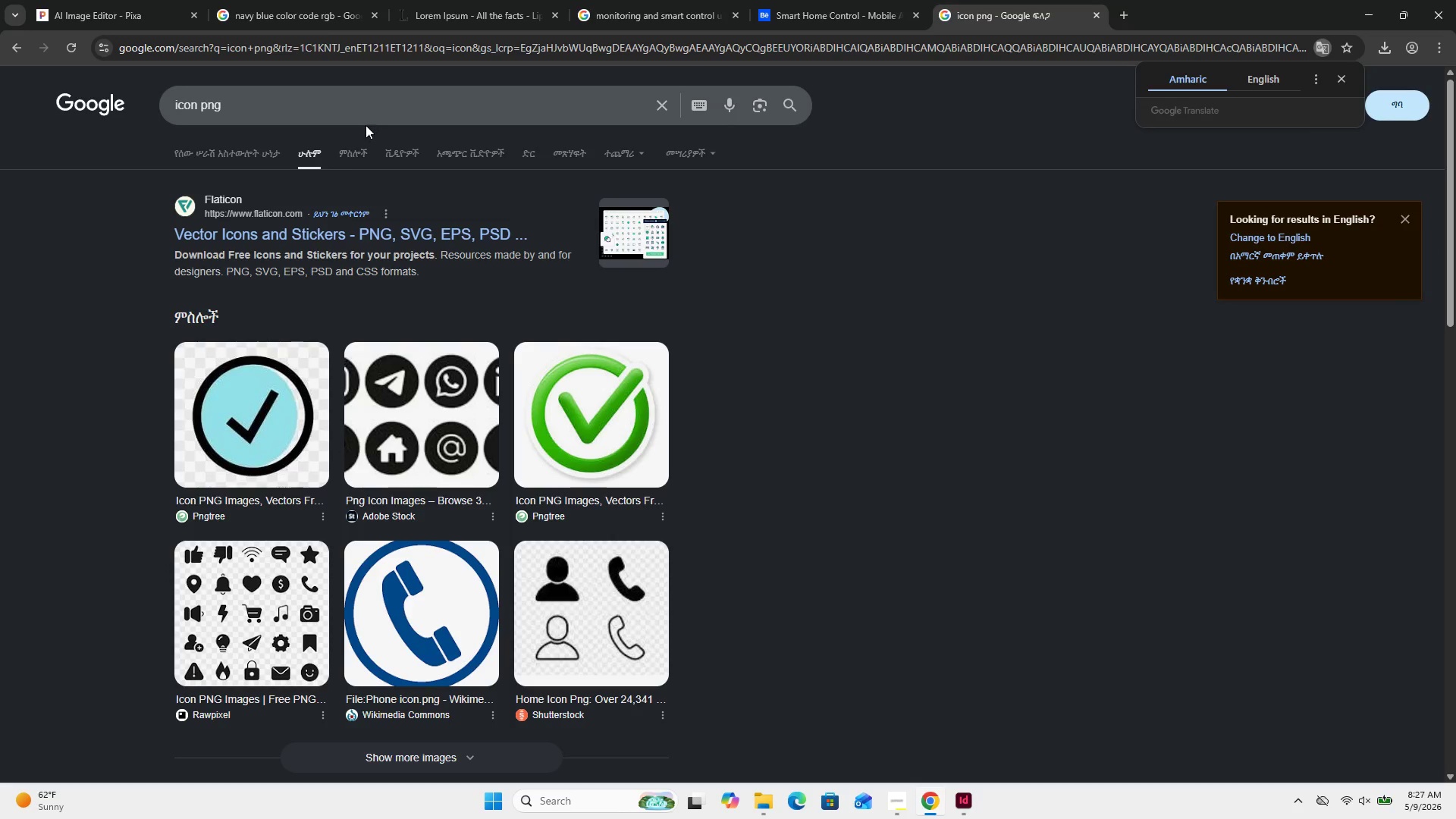 
scroll: coordinate [350, 316], scroll_direction: down, amount: 8.0
 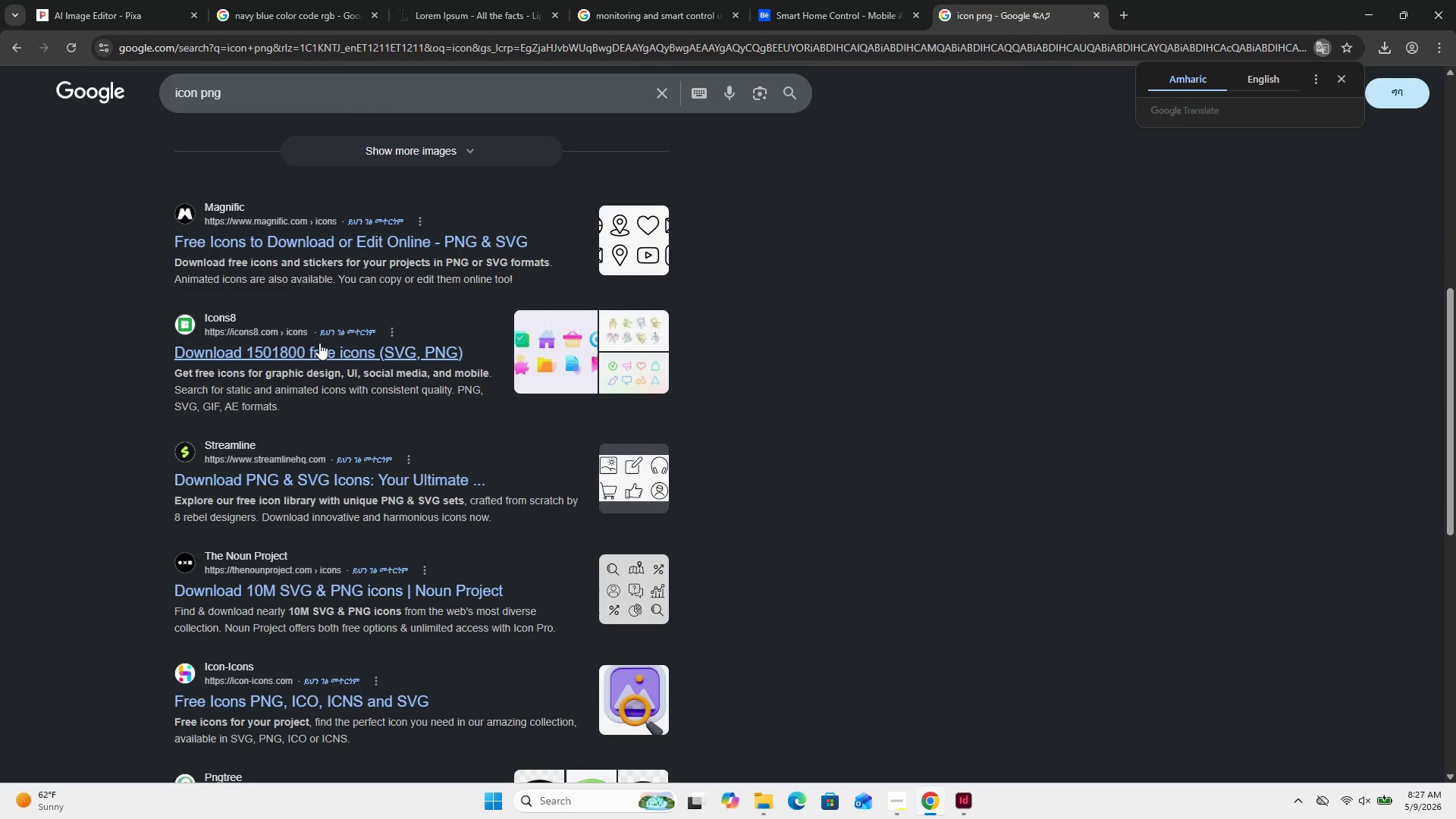 
left_click([320, 344])
 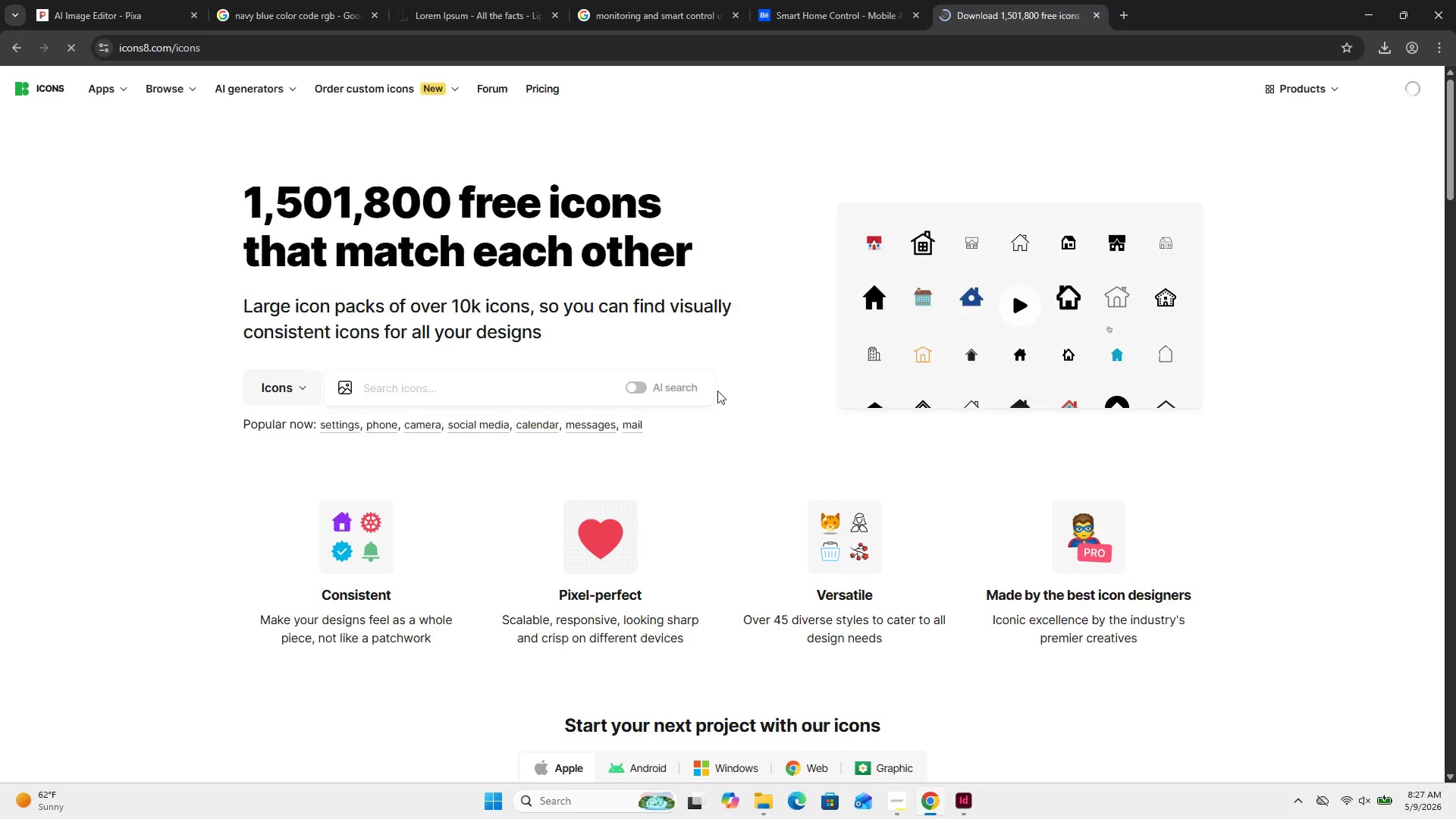 
left_click([519, 384])
 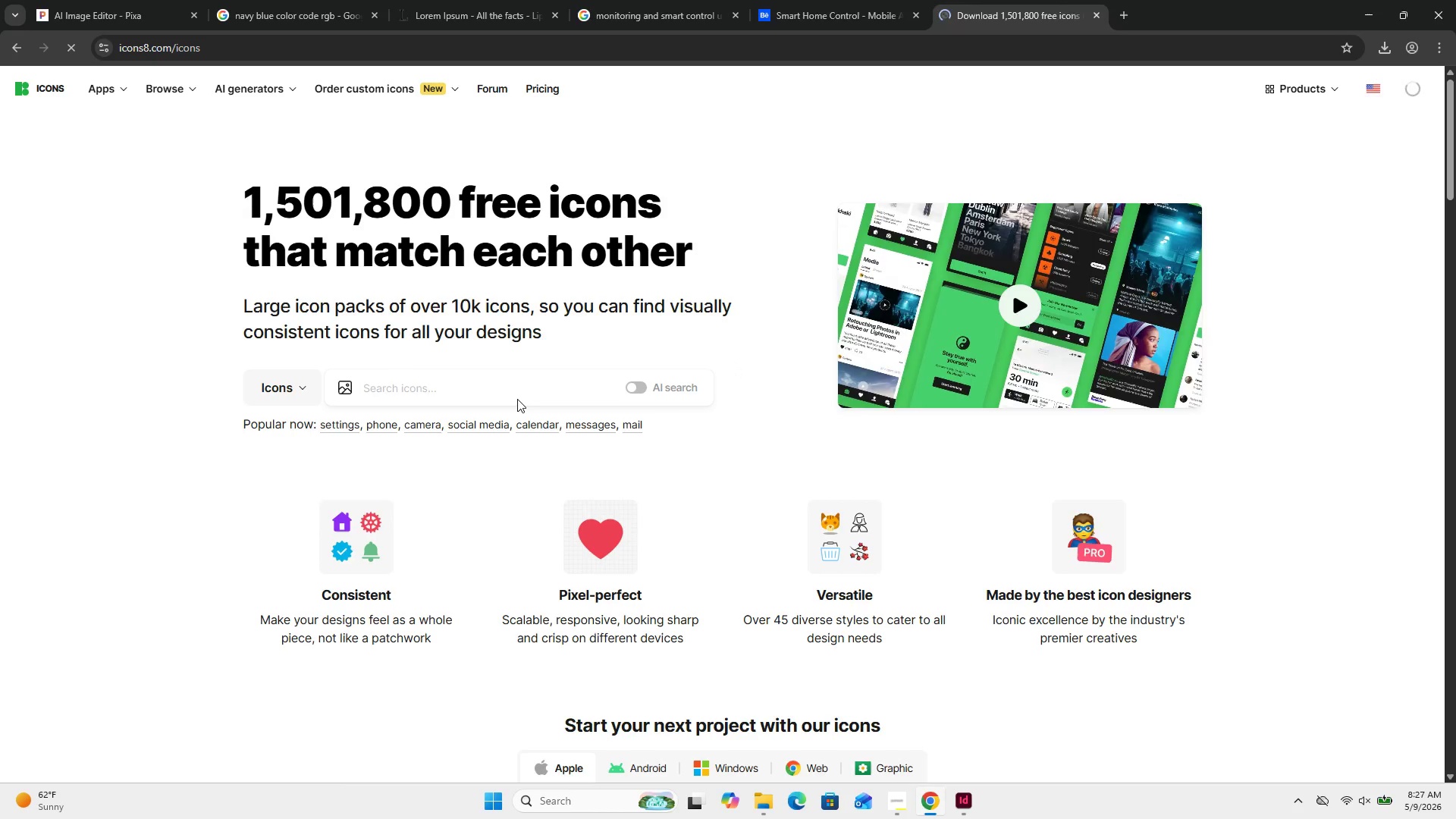 
left_click([517, 392])
 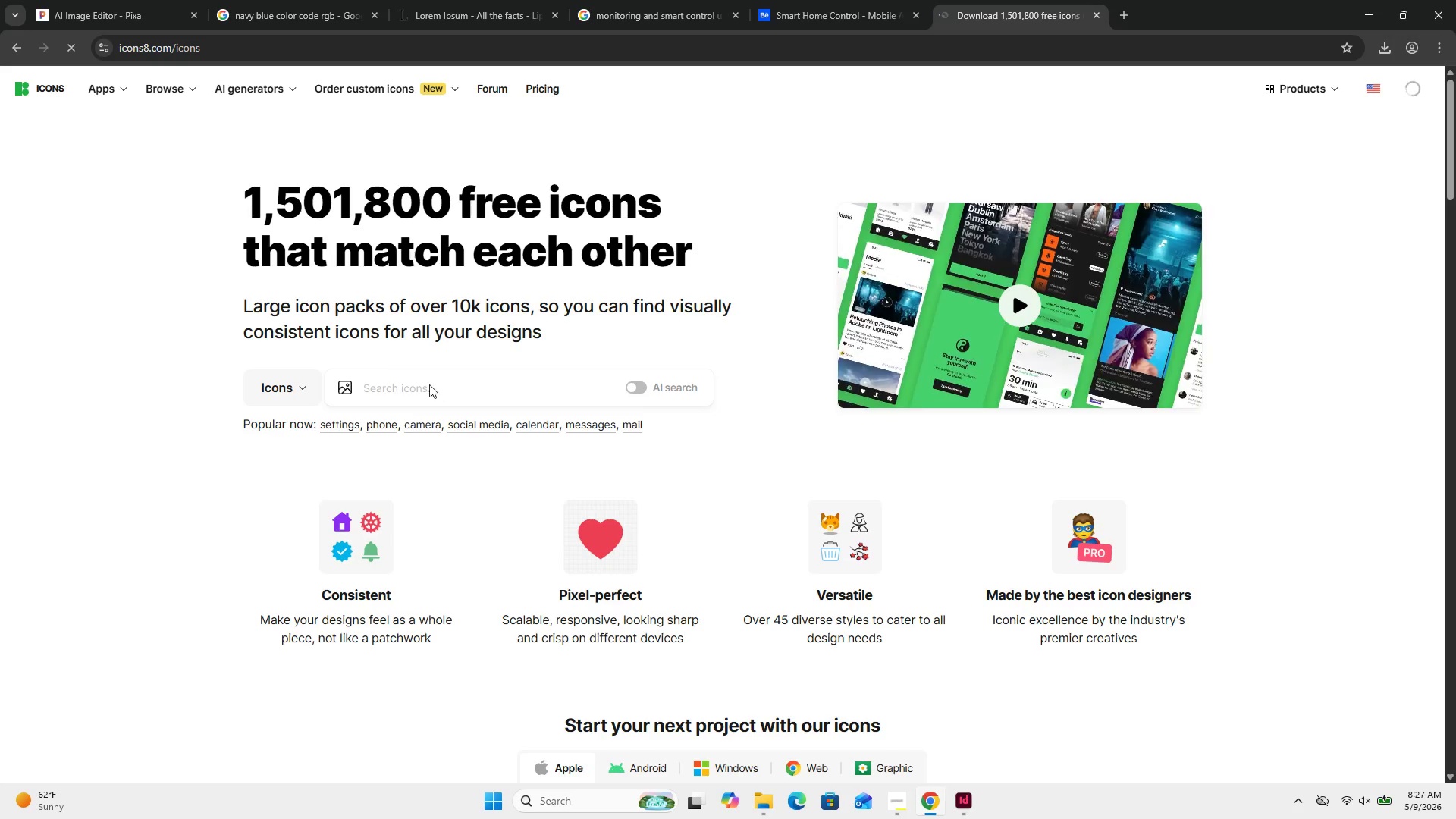 
left_click([428, 384])
 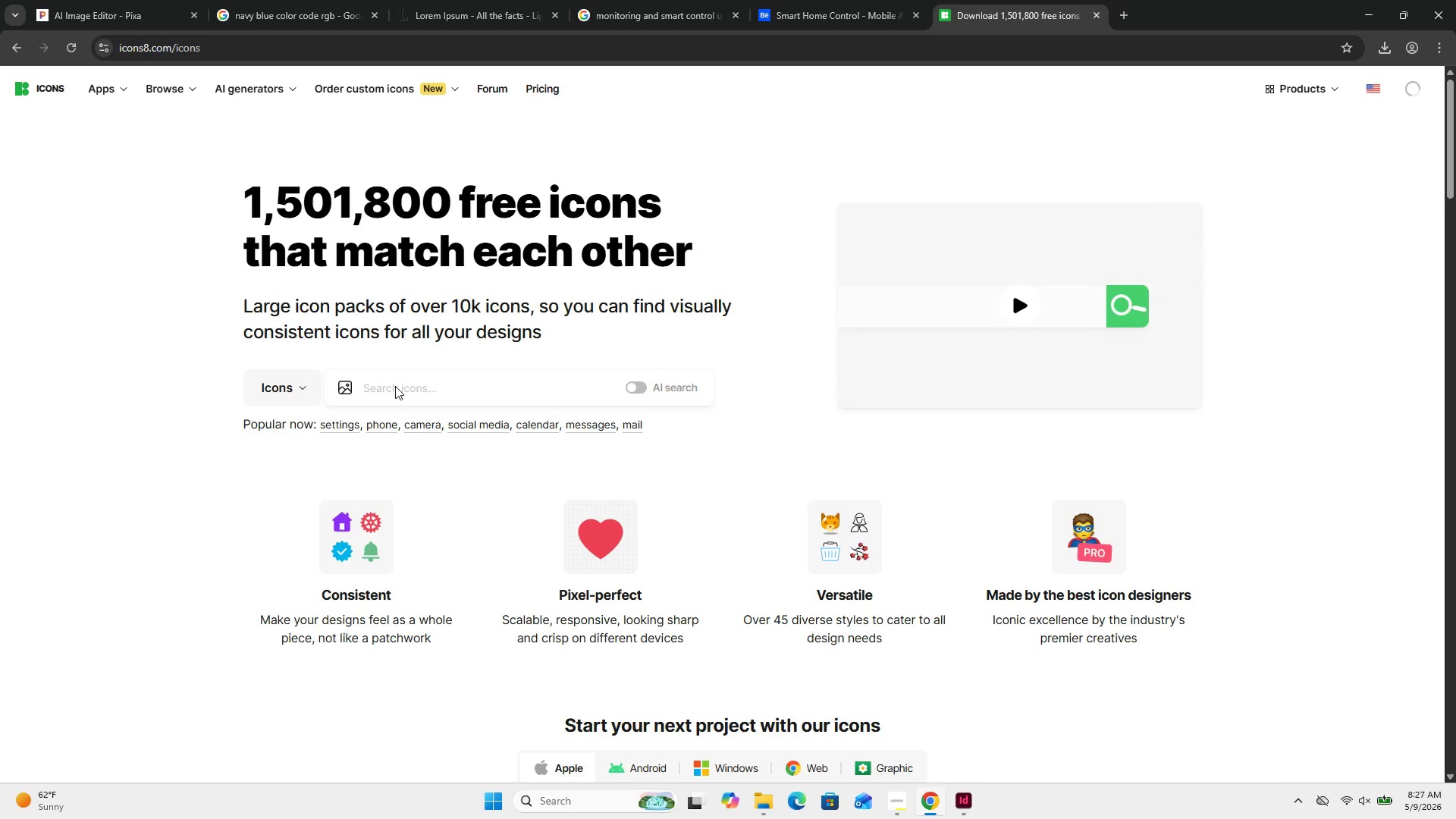 
double_click([394, 386])
 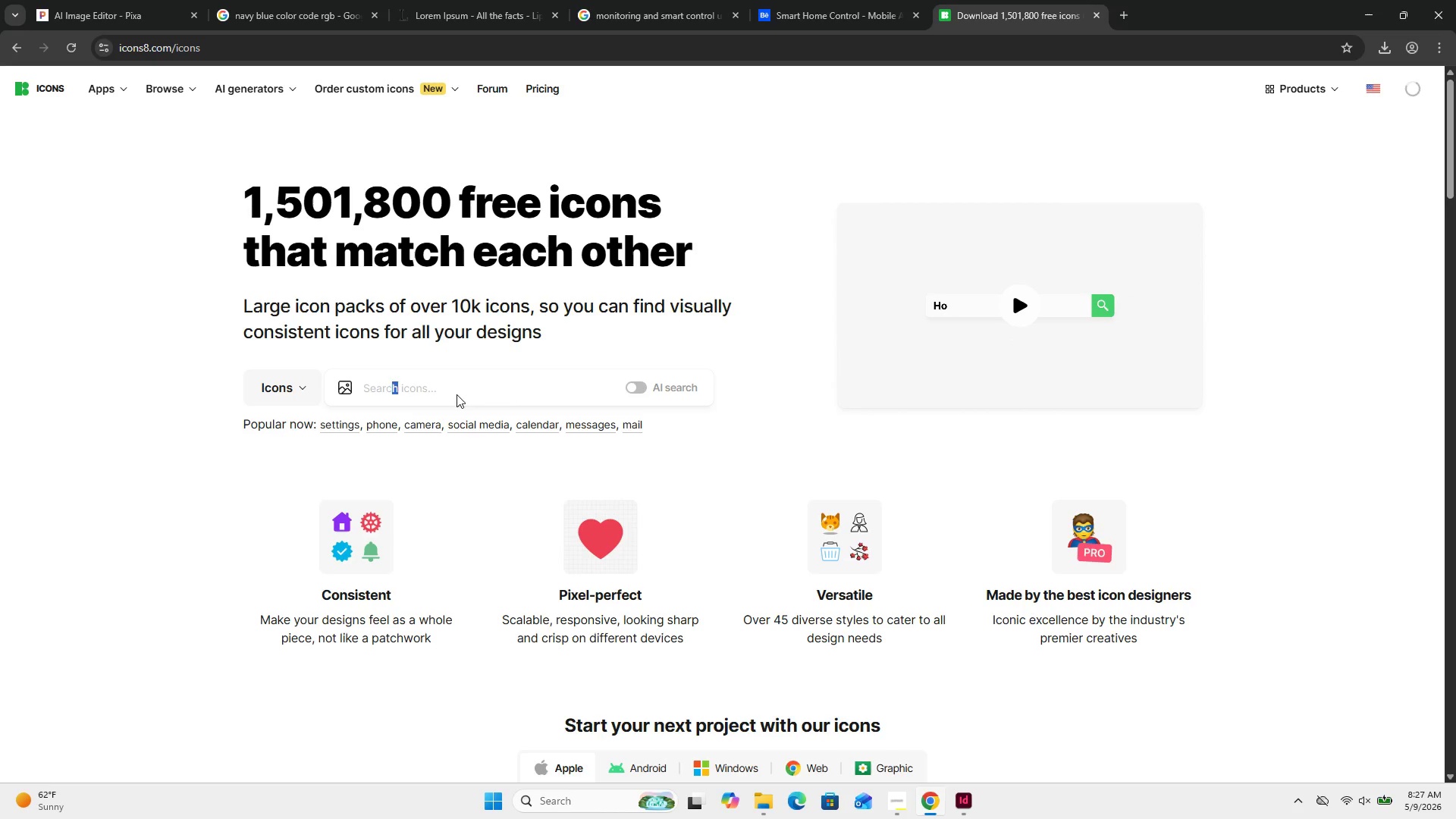 
left_click([501, 403])
 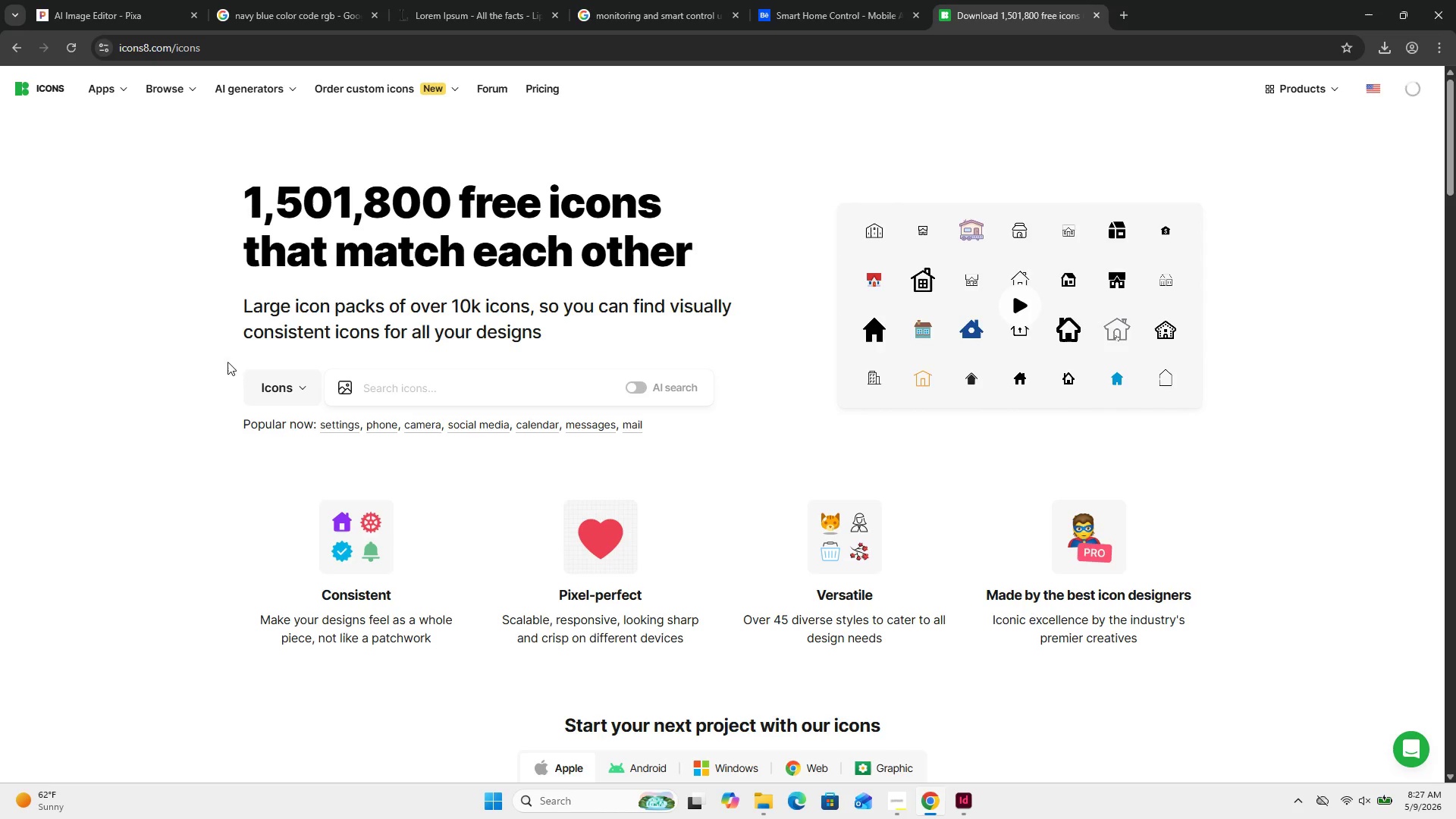 
left_click([425, 396])
 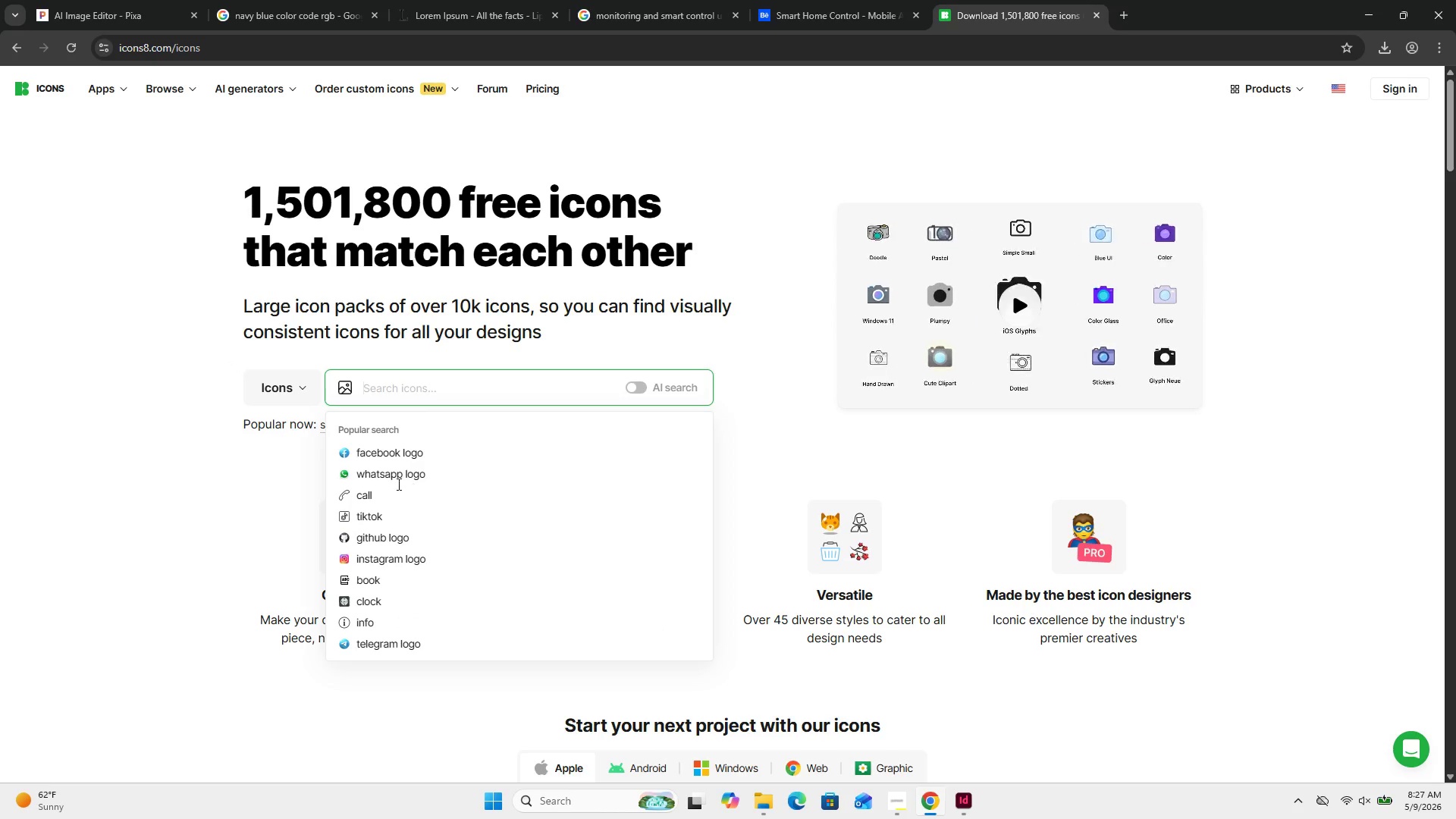 
left_click([343, 496])
 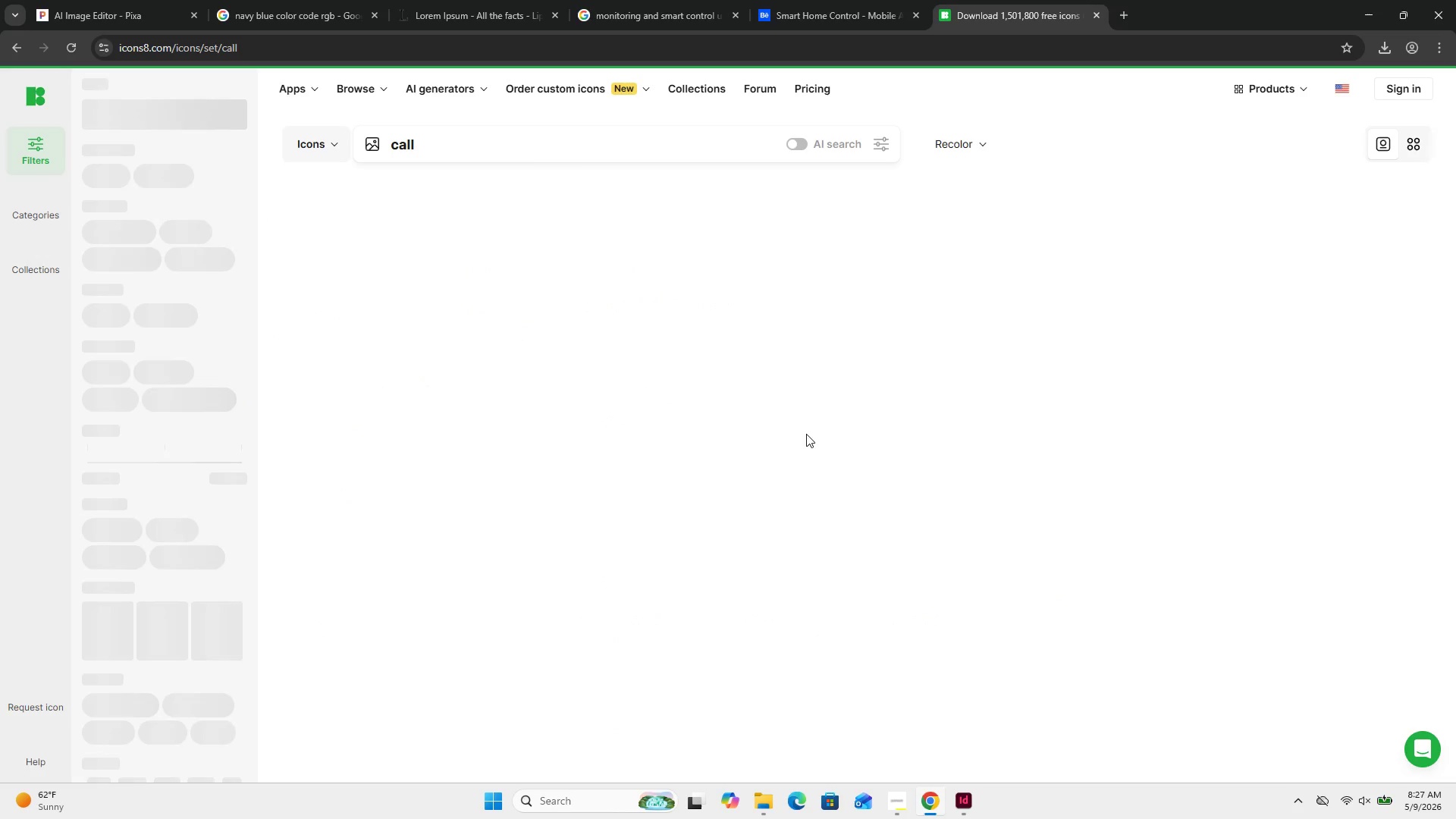 
mouse_move([824, 419])
 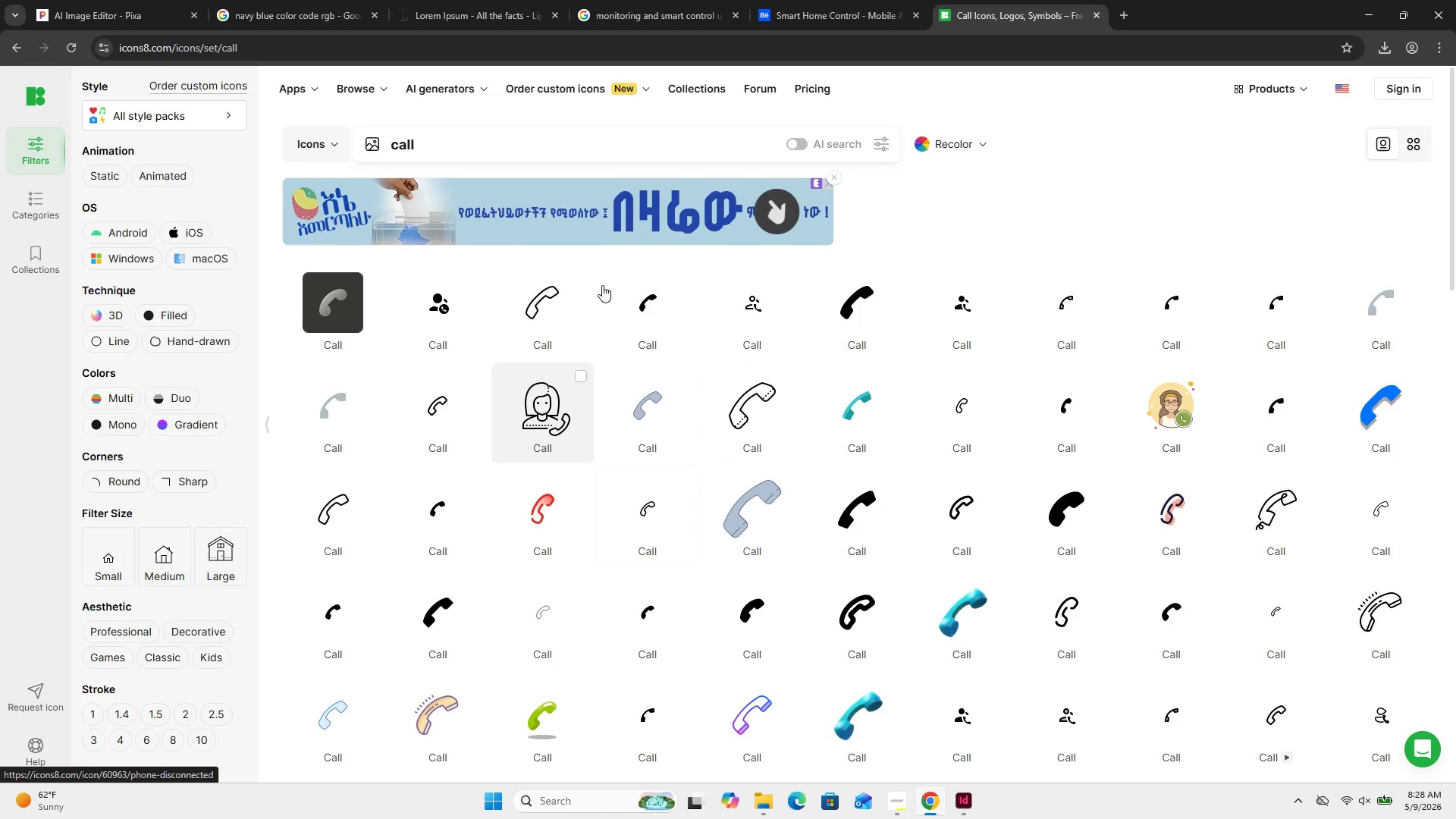 
left_click([556, 310])
 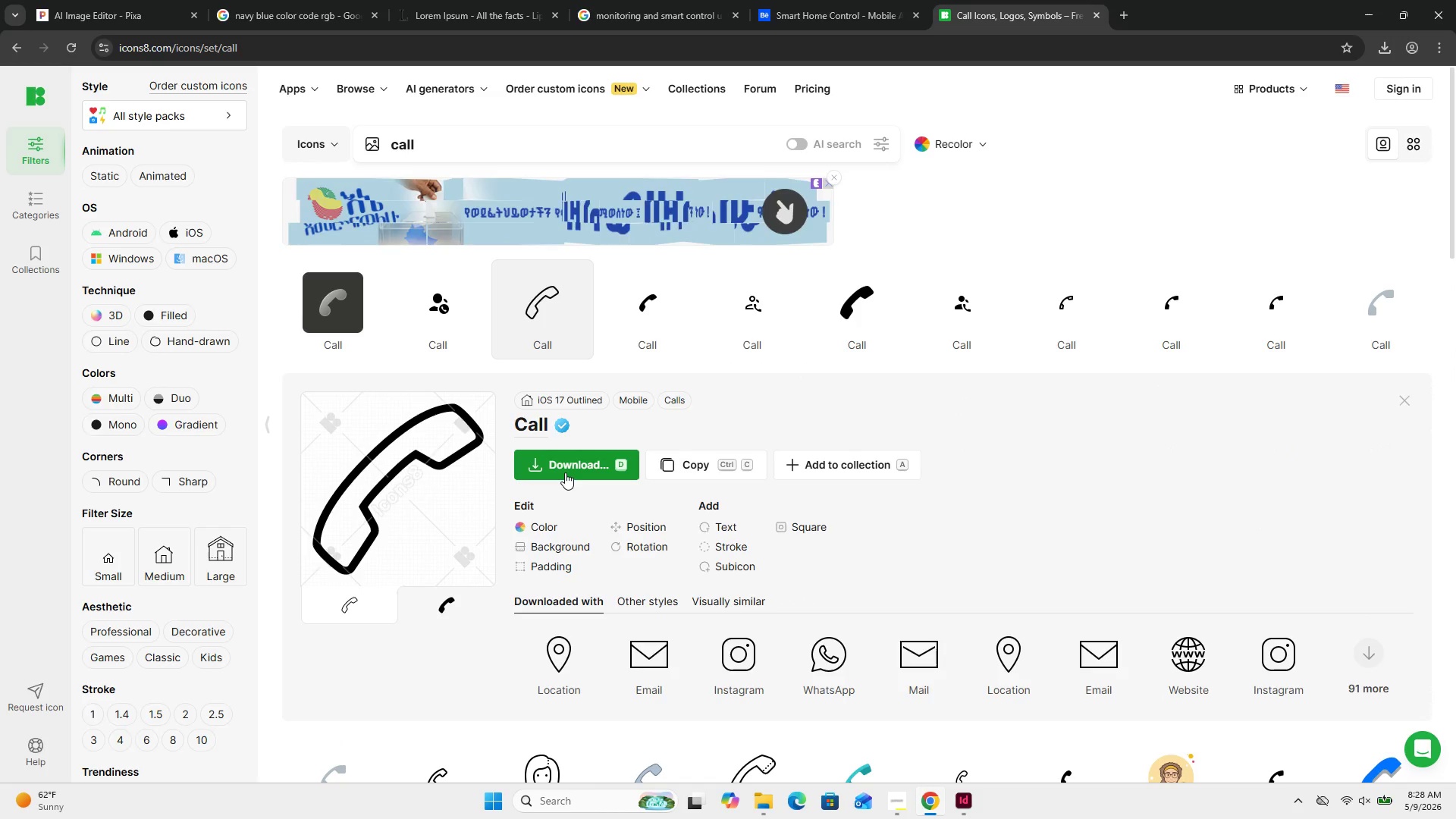 
left_click([565, 472])
 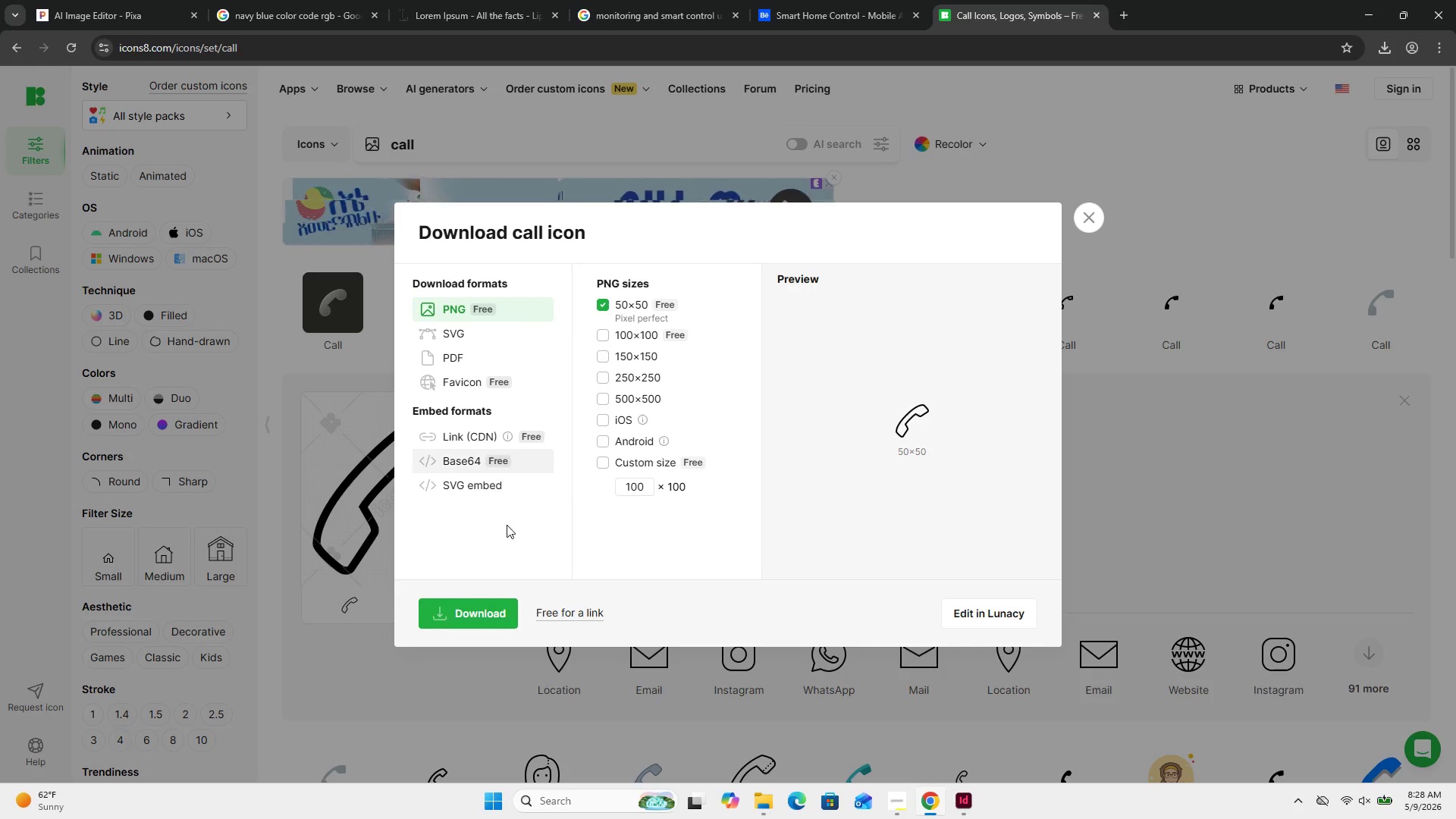 
left_click([476, 610])
 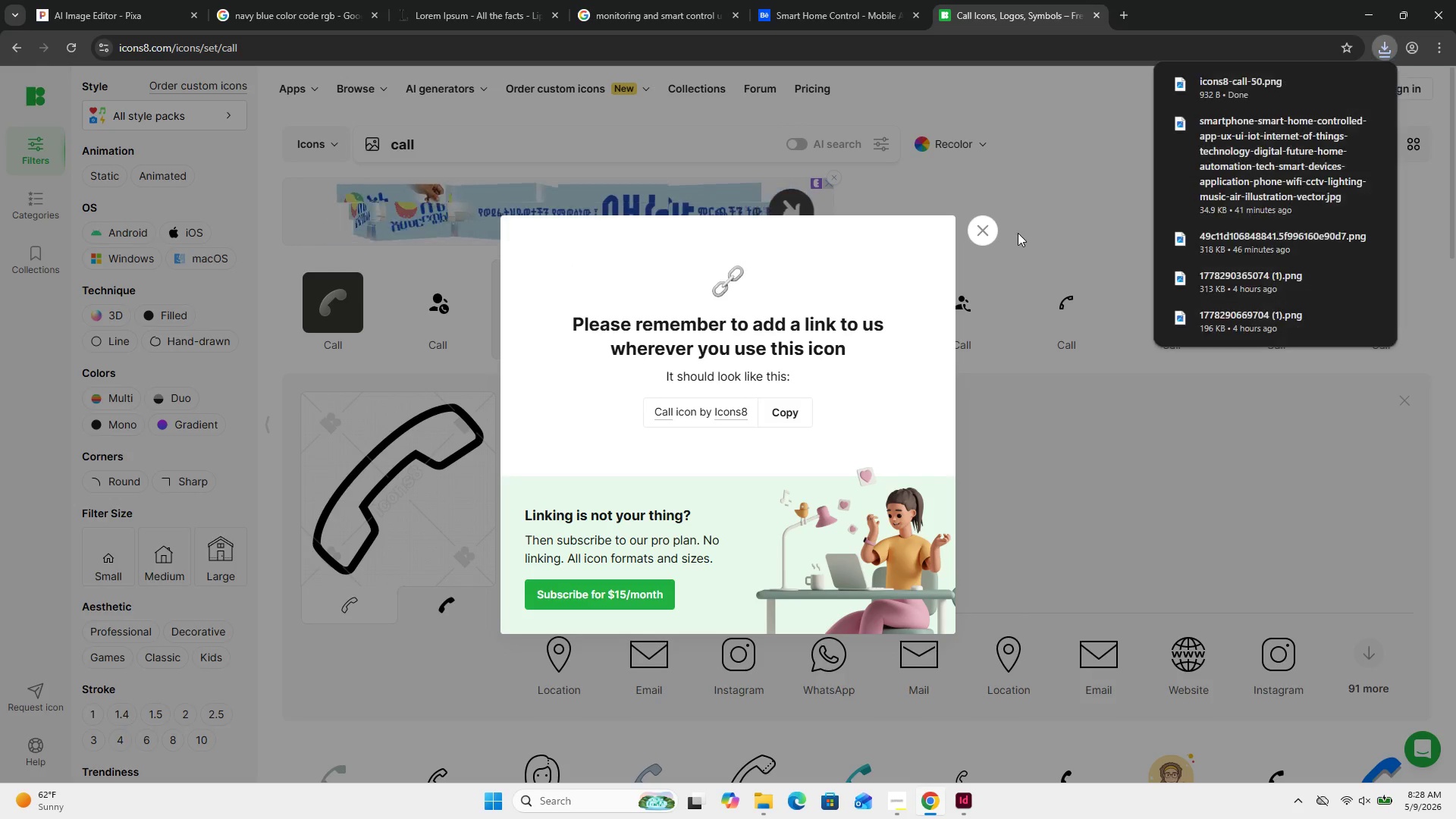 
left_click([986, 234])
 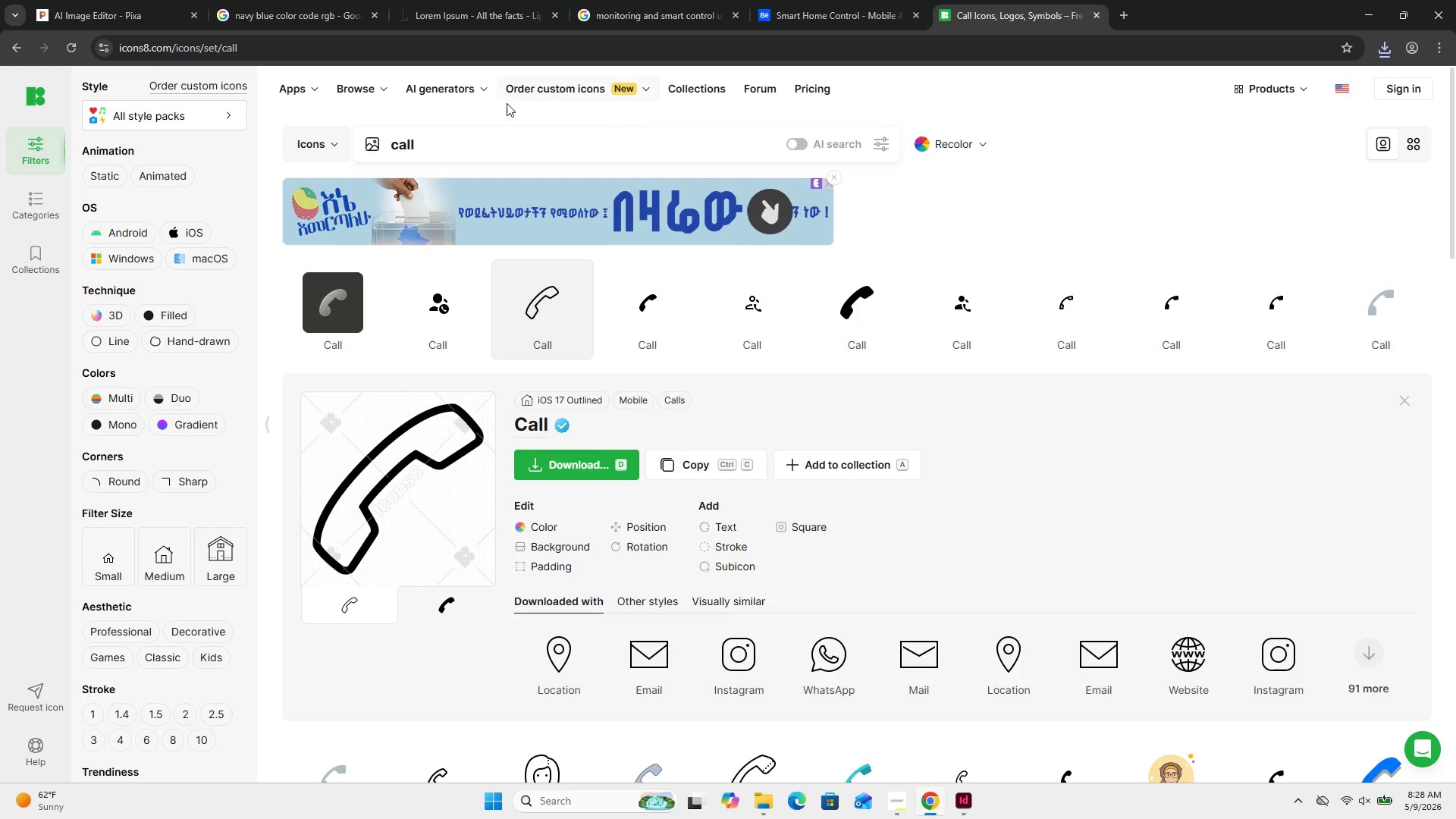 
left_click_drag(start_coordinate=[504, 125], to_coordinate=[504, 133])
 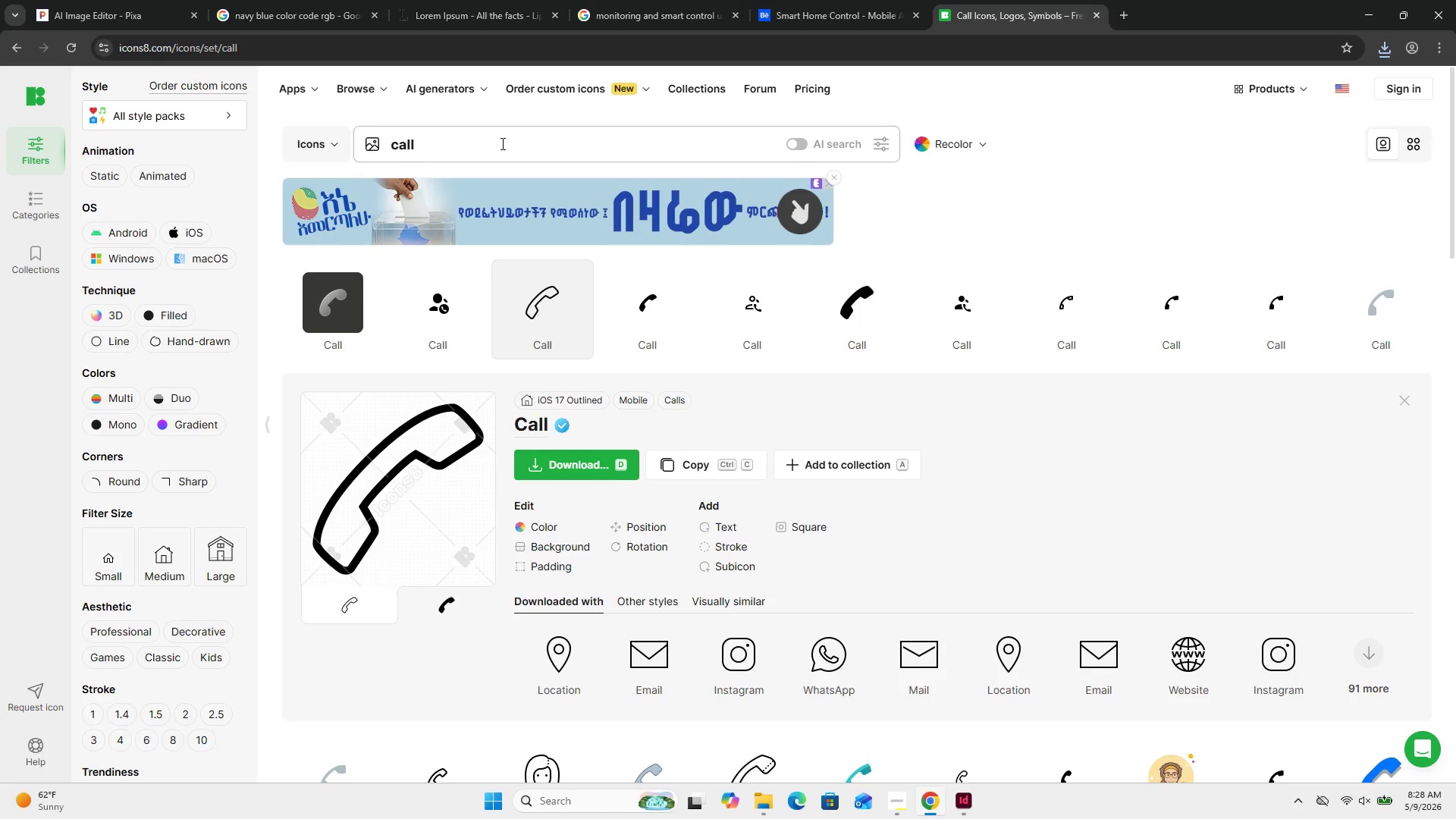 
left_click_drag(start_coordinate=[501, 143], to_coordinate=[372, 131])
 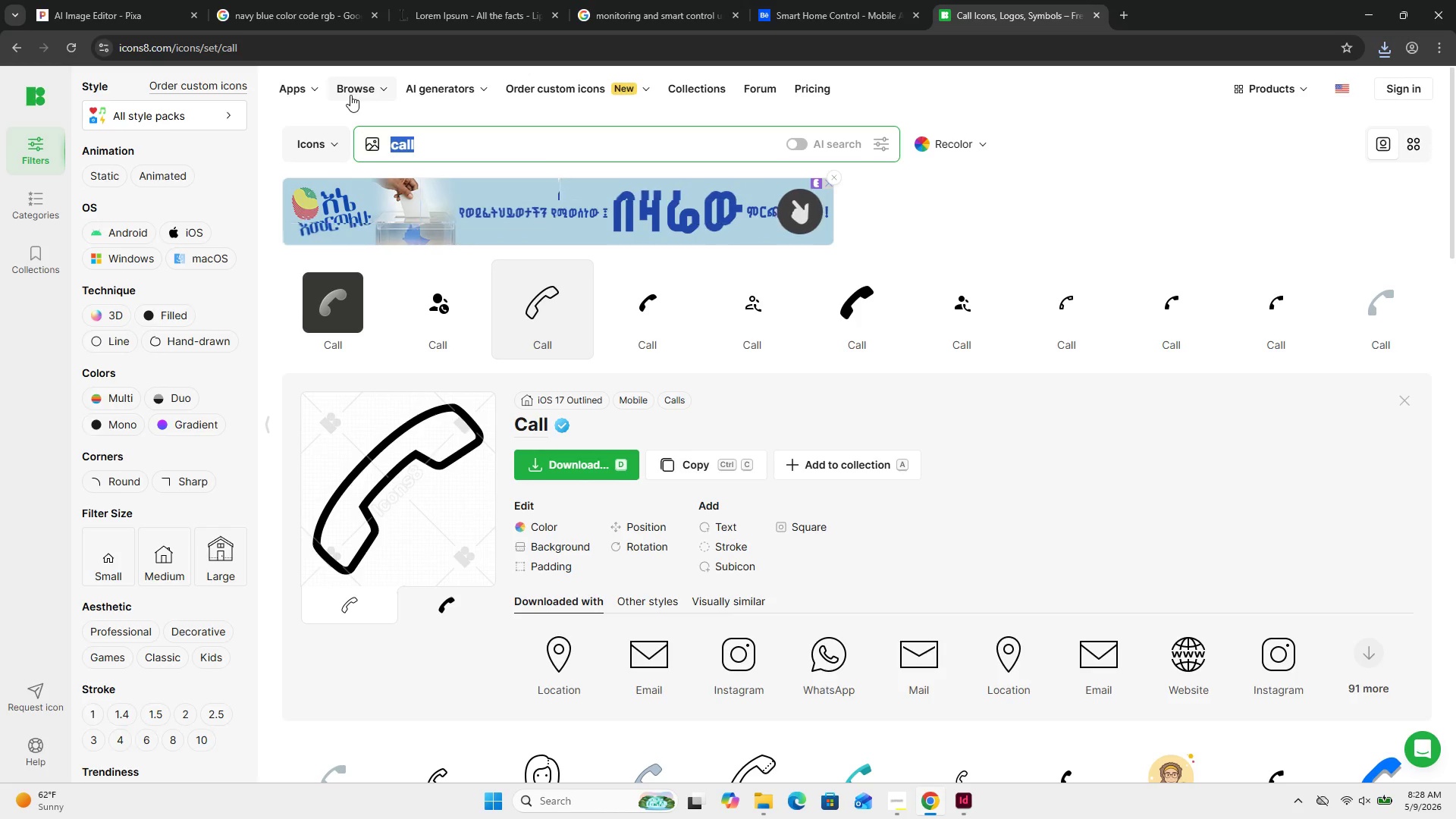 
type(ima)
key(Backspace)
key(Backspace)
key(Backspace)
type(email)
 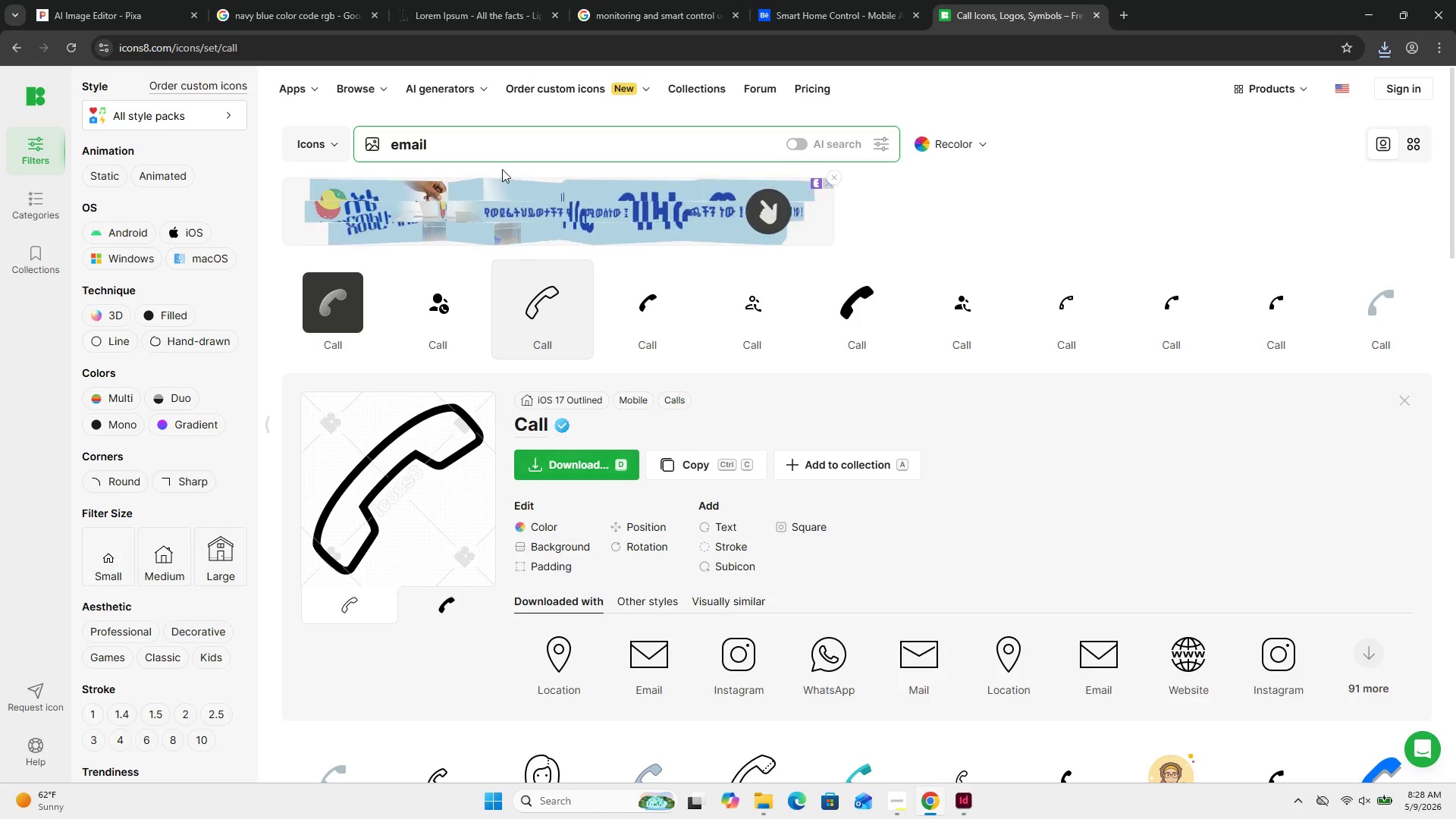 
key(Enter)
 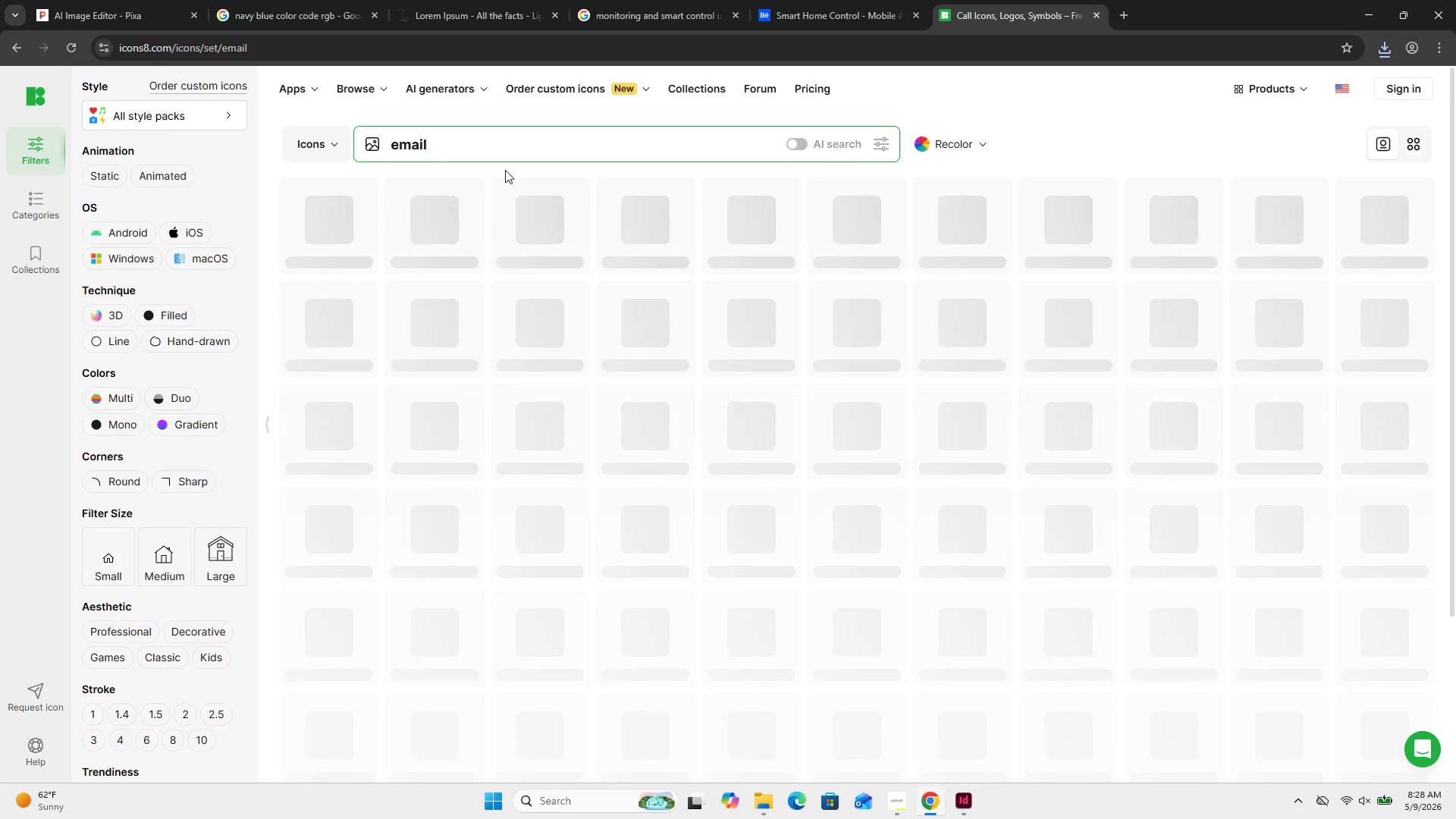 
mouse_move([526, 193])
 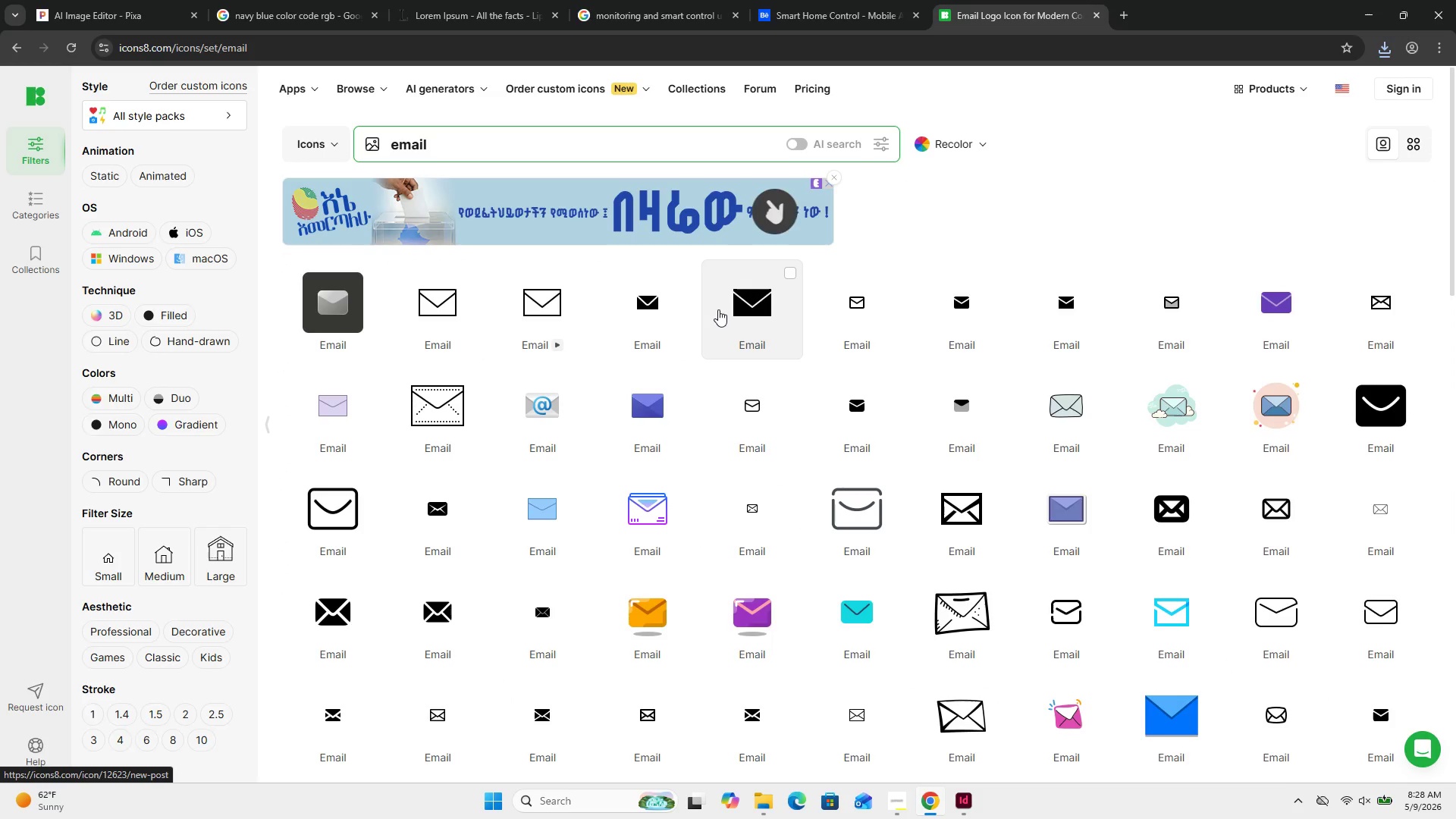 
left_click([718, 309])
 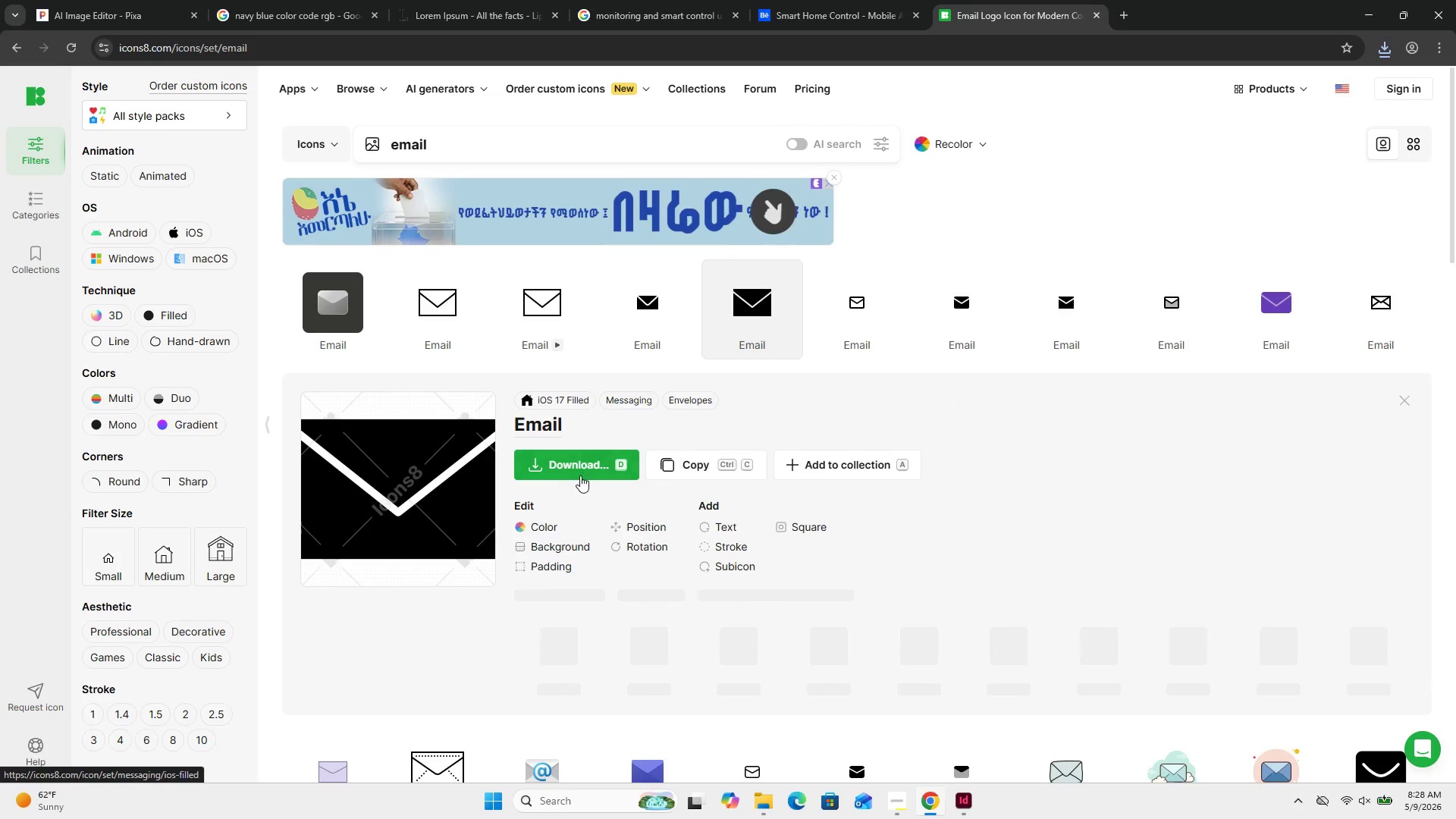 
left_click([584, 460])
 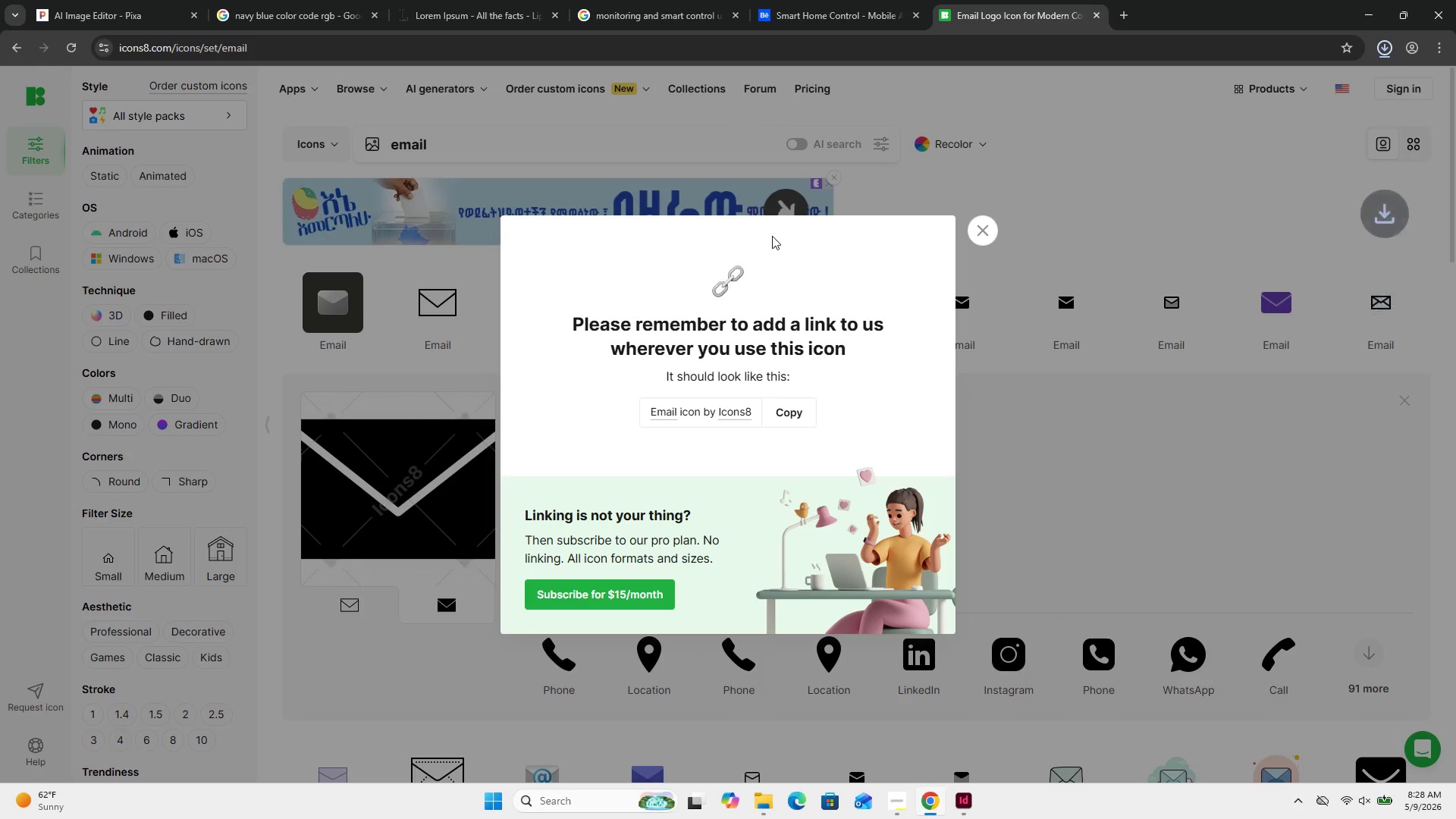 
left_click([985, 242])
 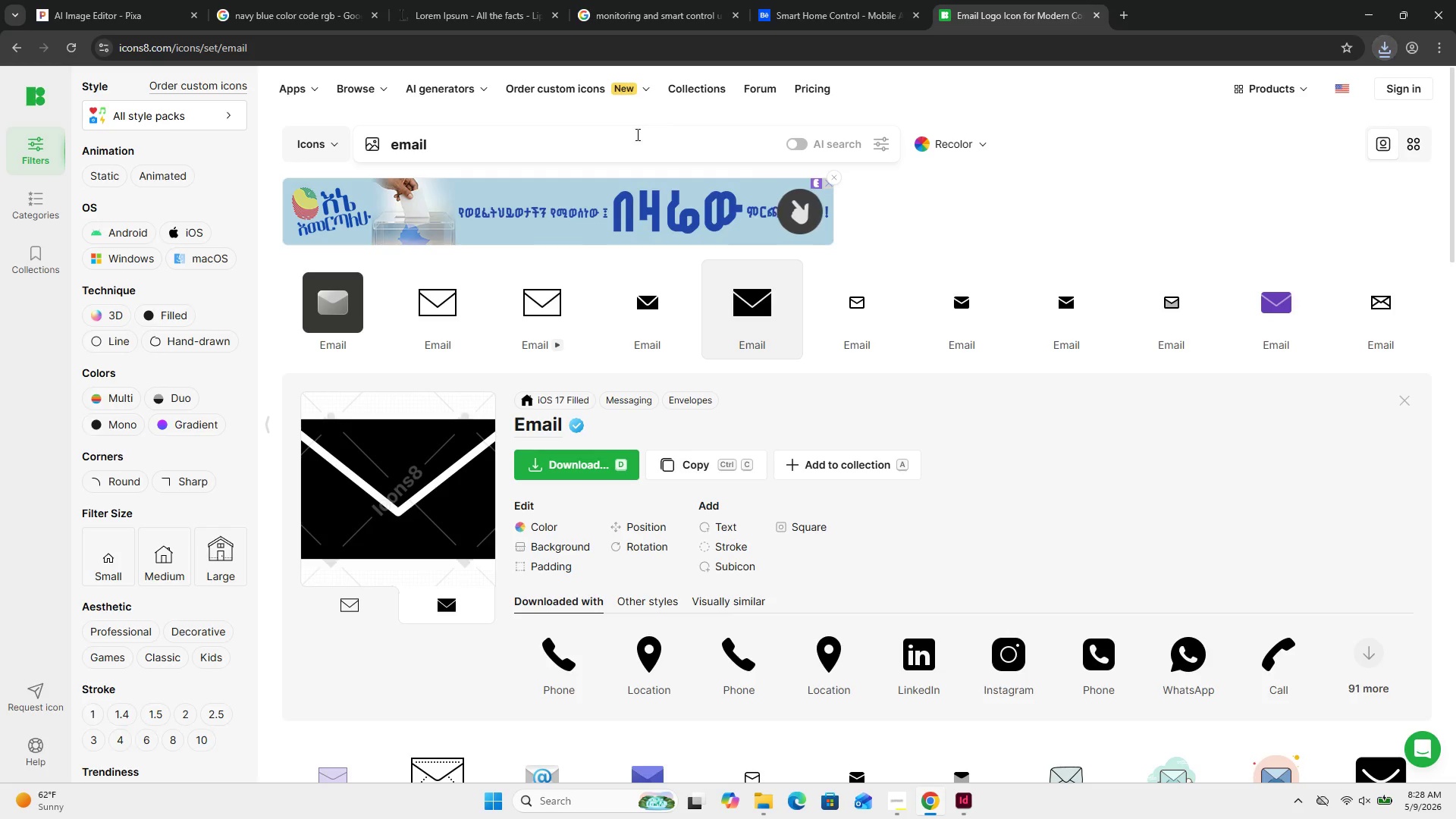 
left_click([625, 143])
 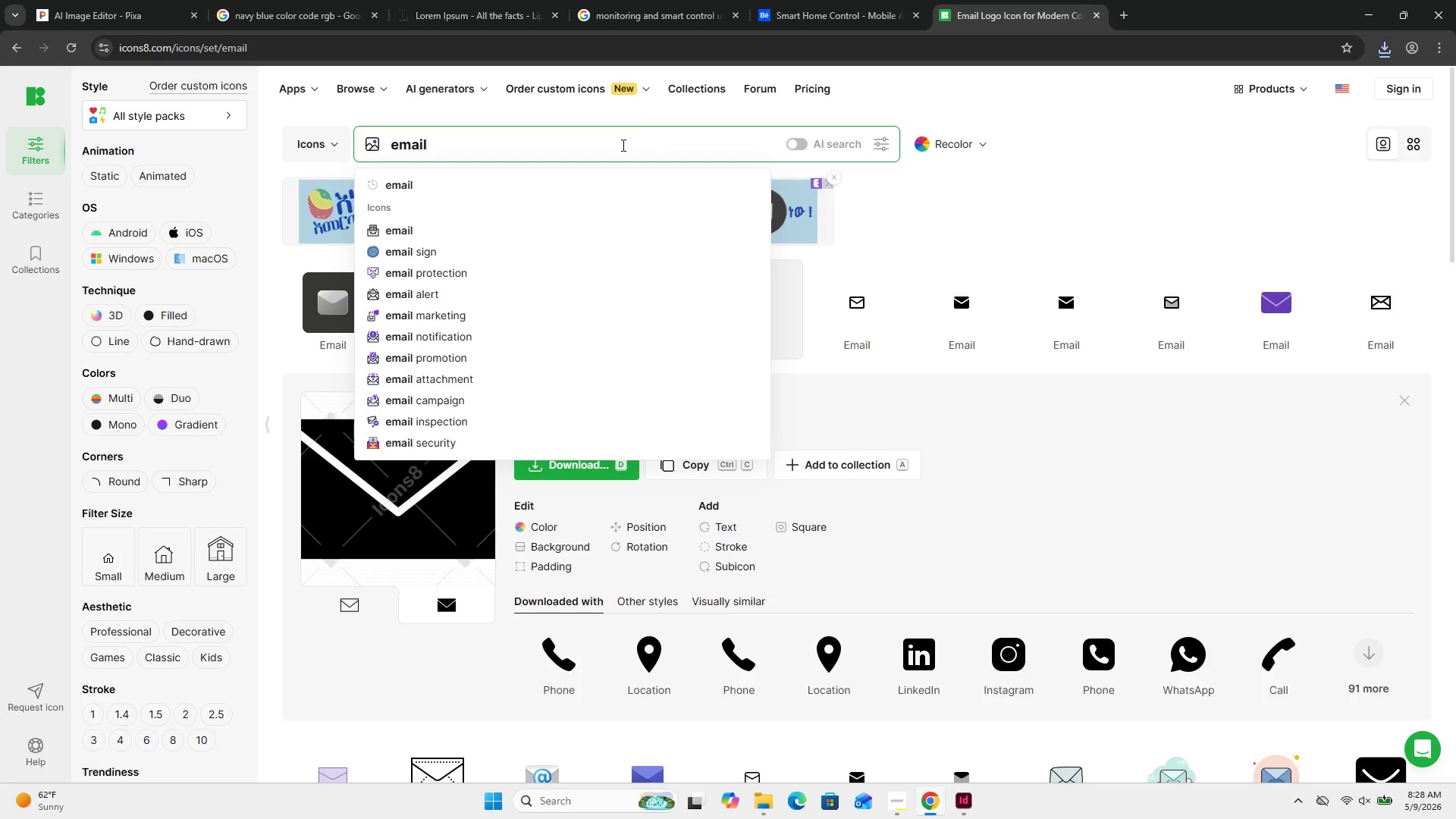 
key(Backspace)
key(Backspace)
key(Backspace)
key(Backspace)
key(Backspace)
type(locat)
 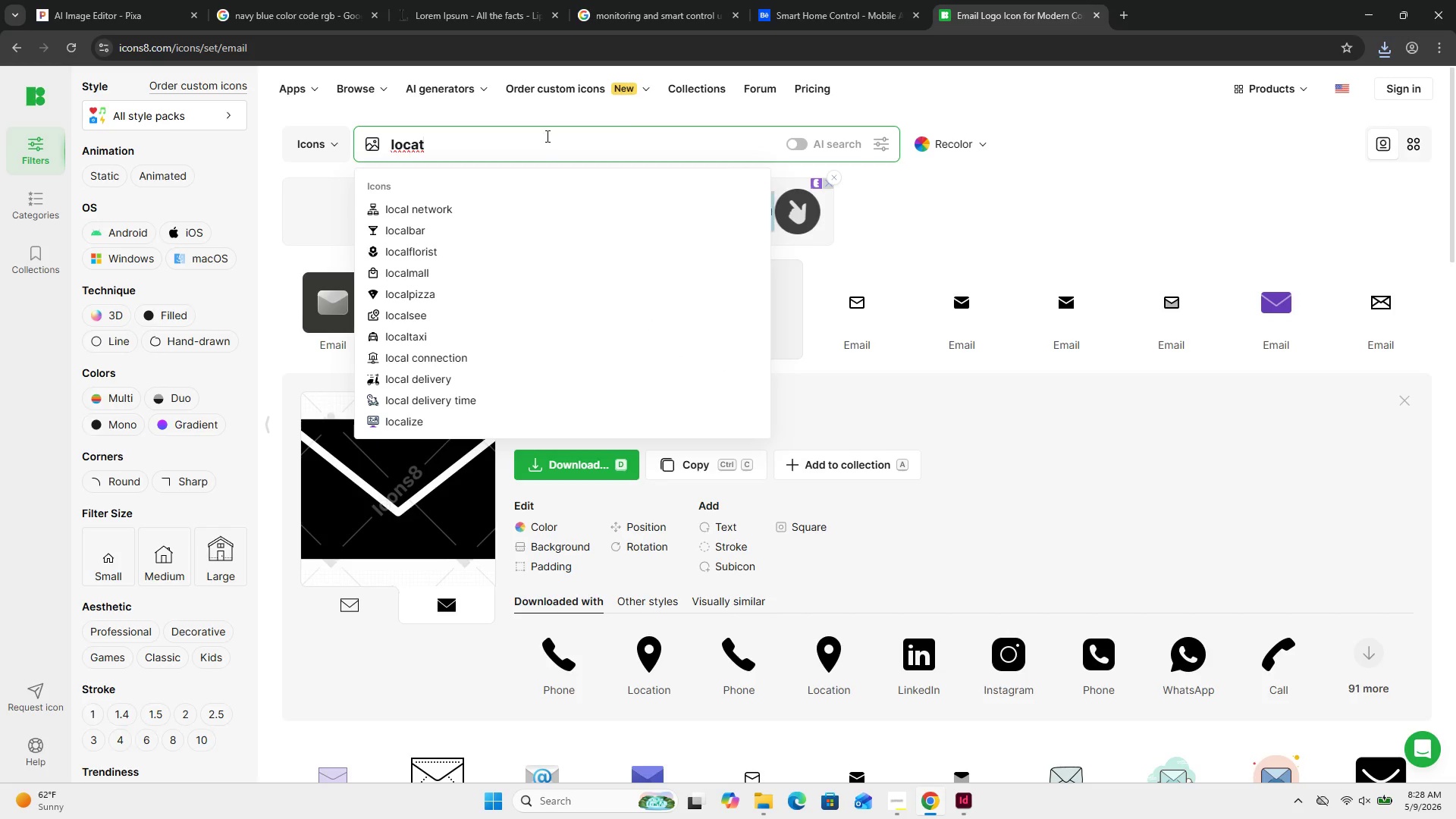 
type(ion)
 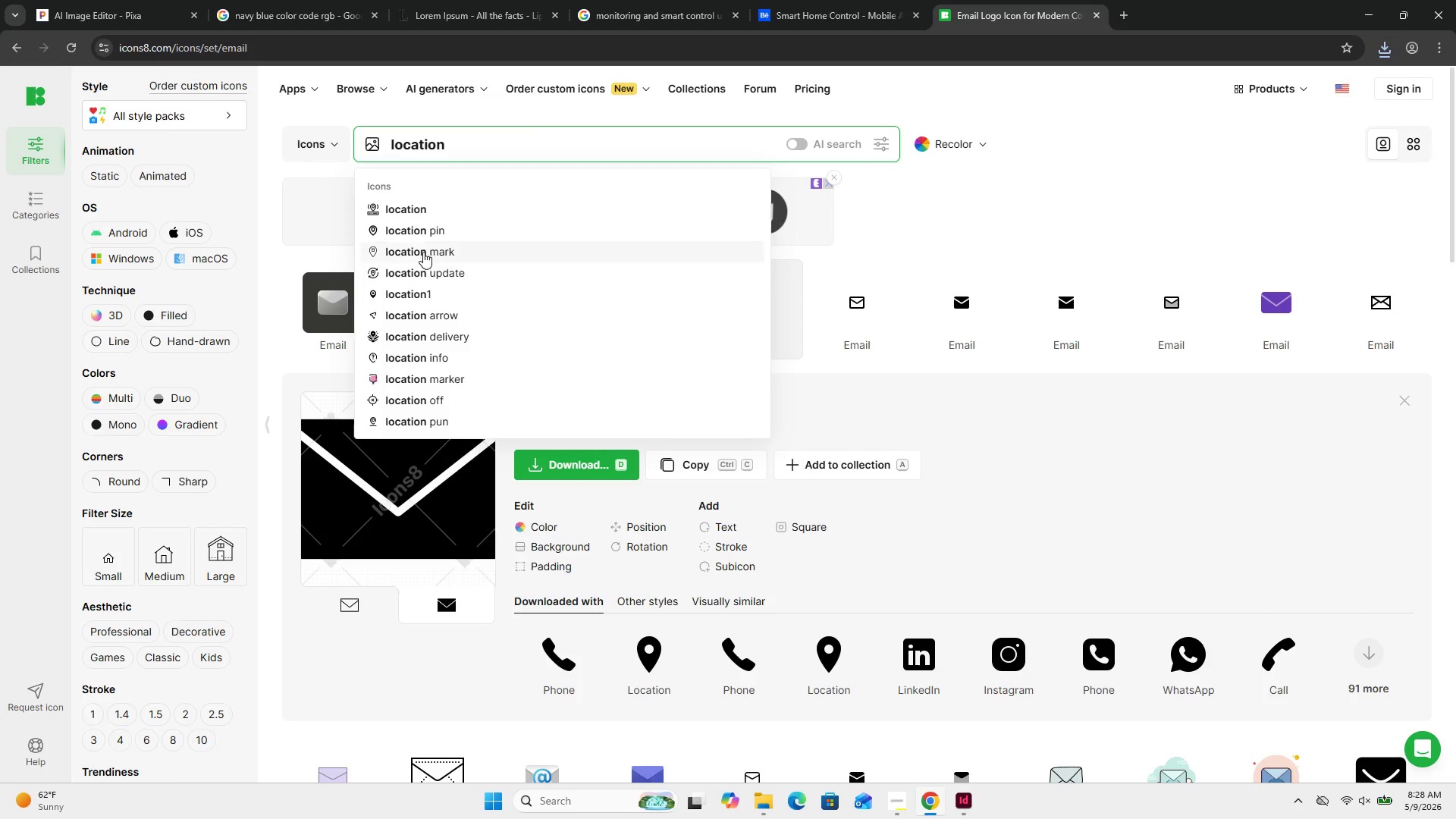 
left_click([423, 252])
 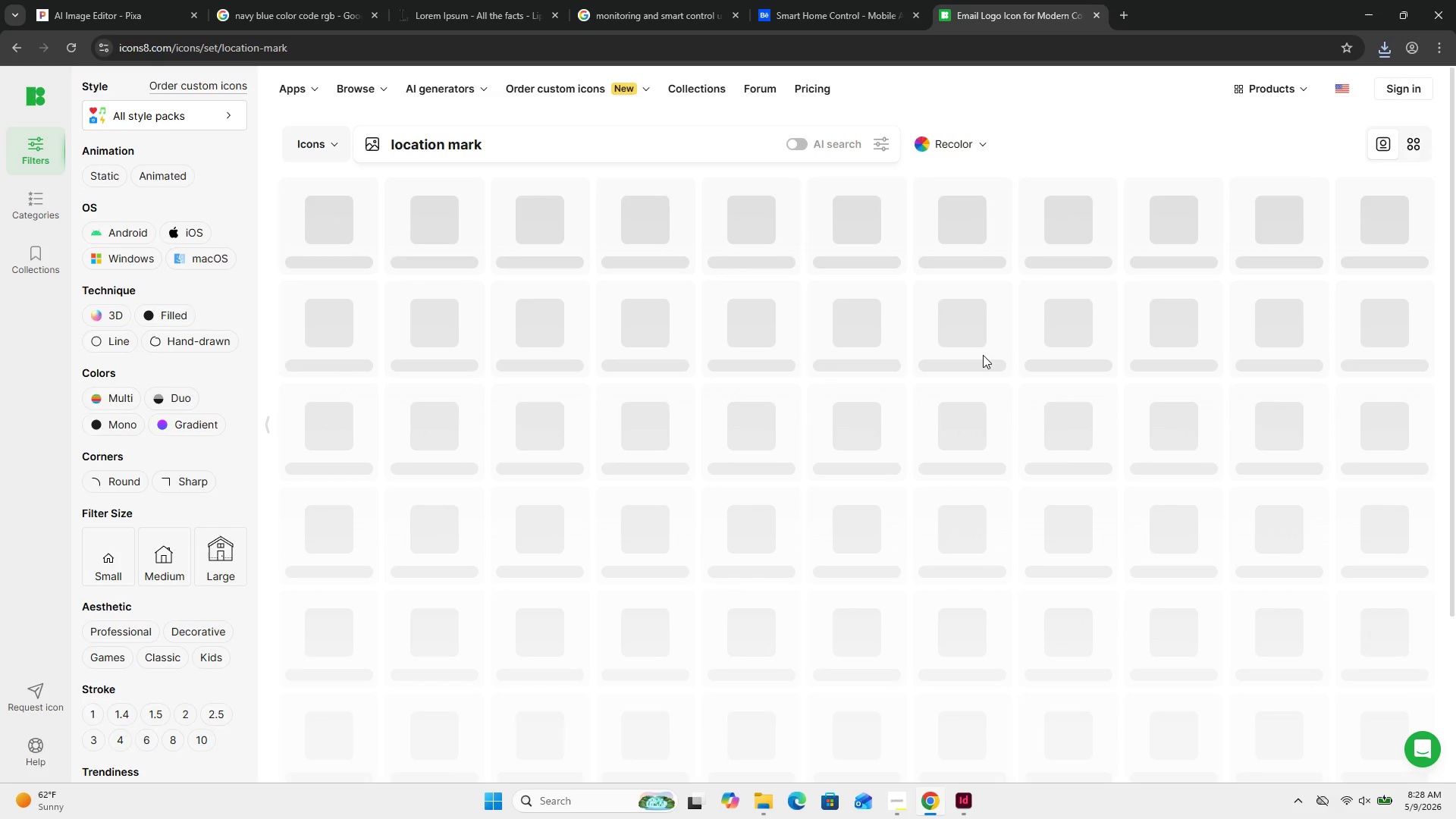 
mouse_move([998, 372])
 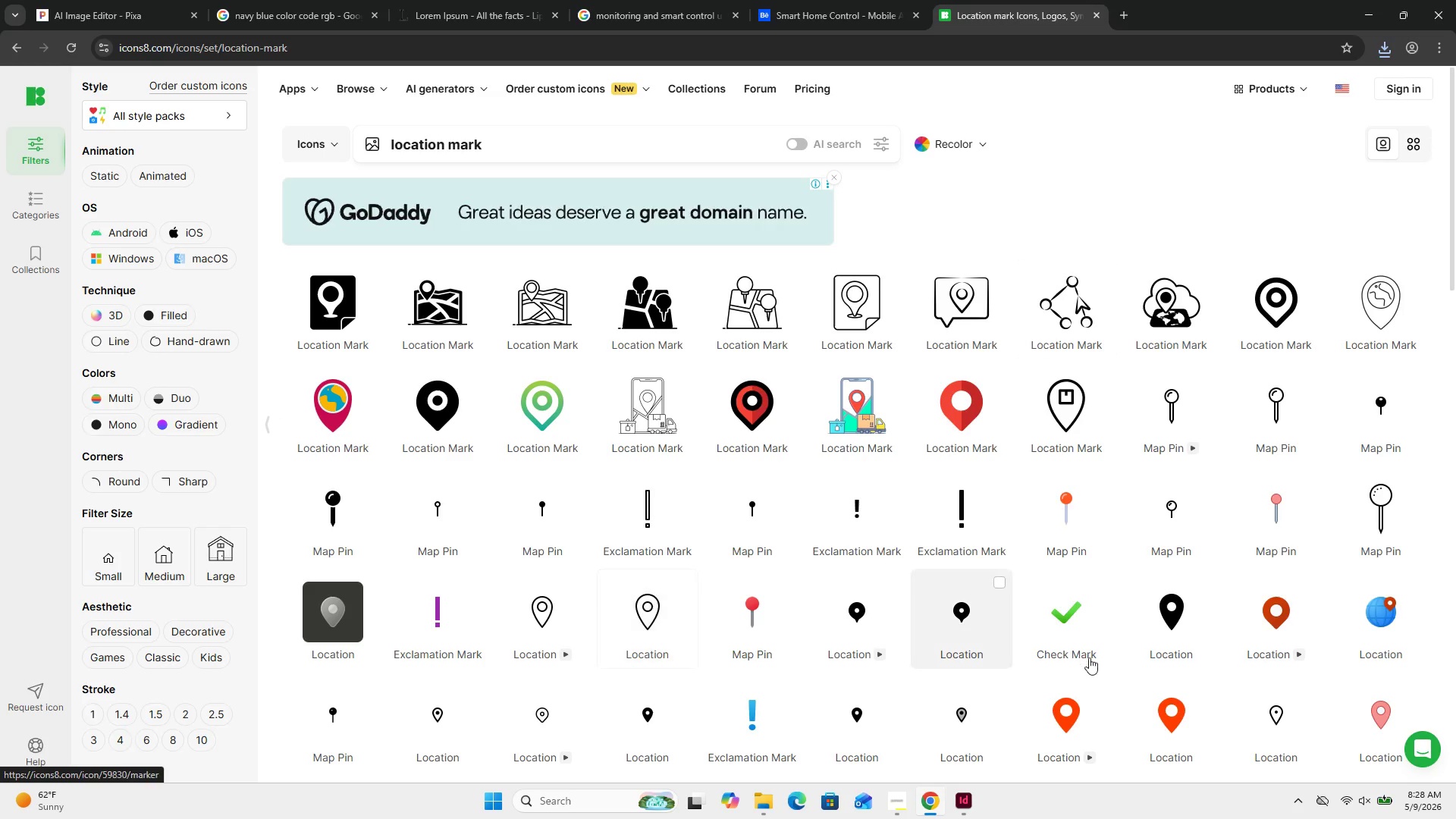 
left_click([1169, 635])
 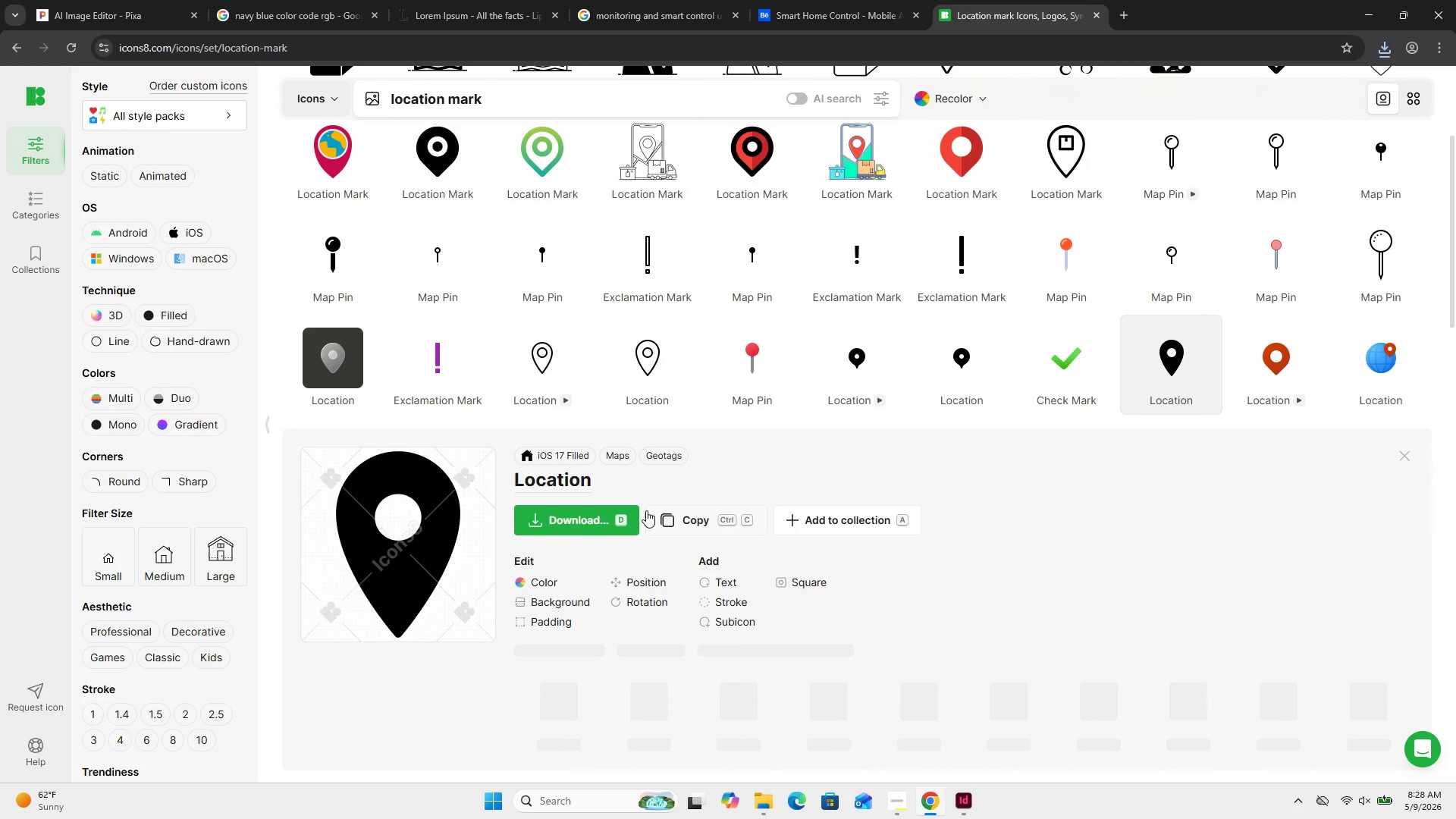 
left_click([582, 529])
 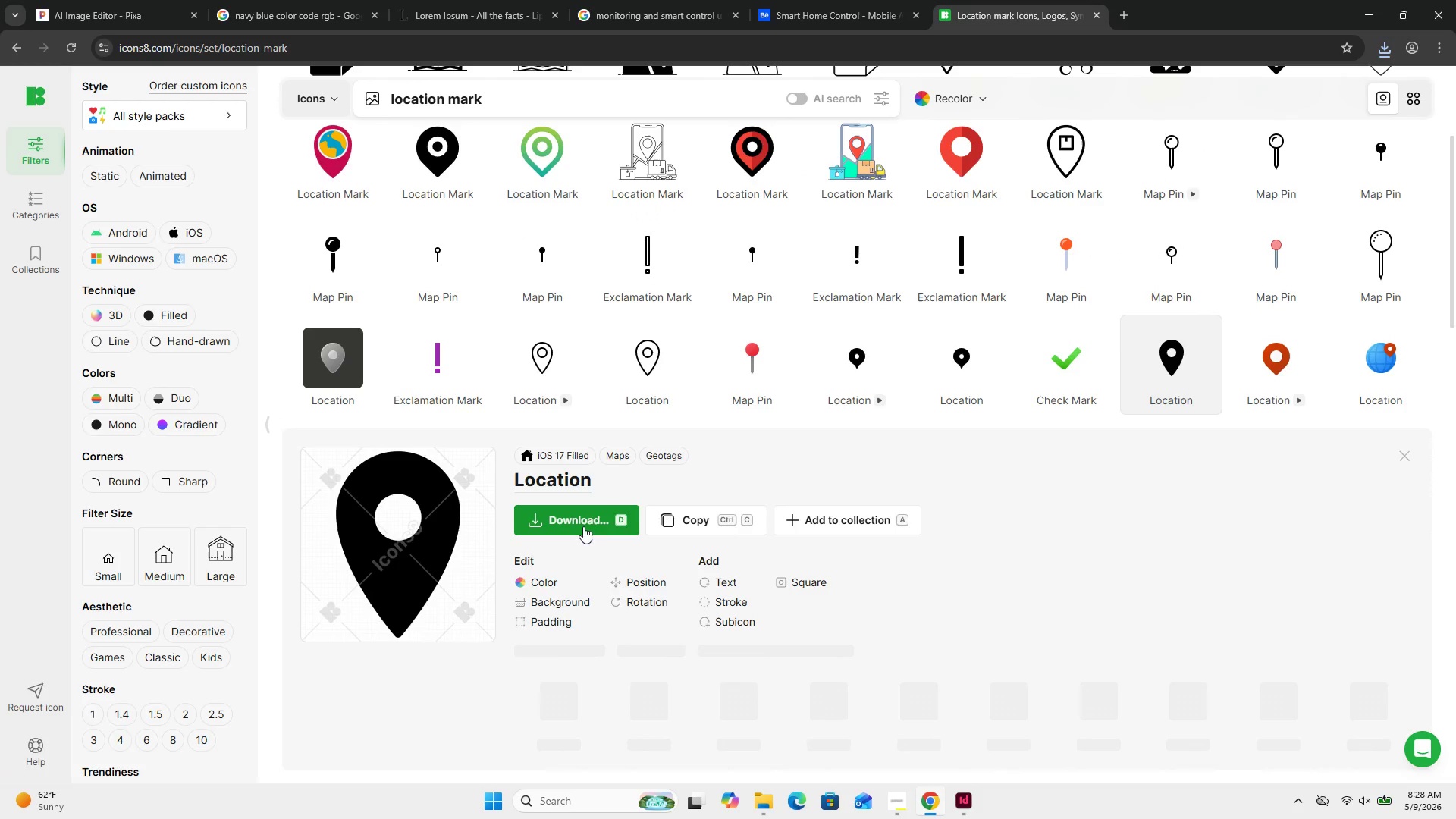 
mouse_move([579, 531])
 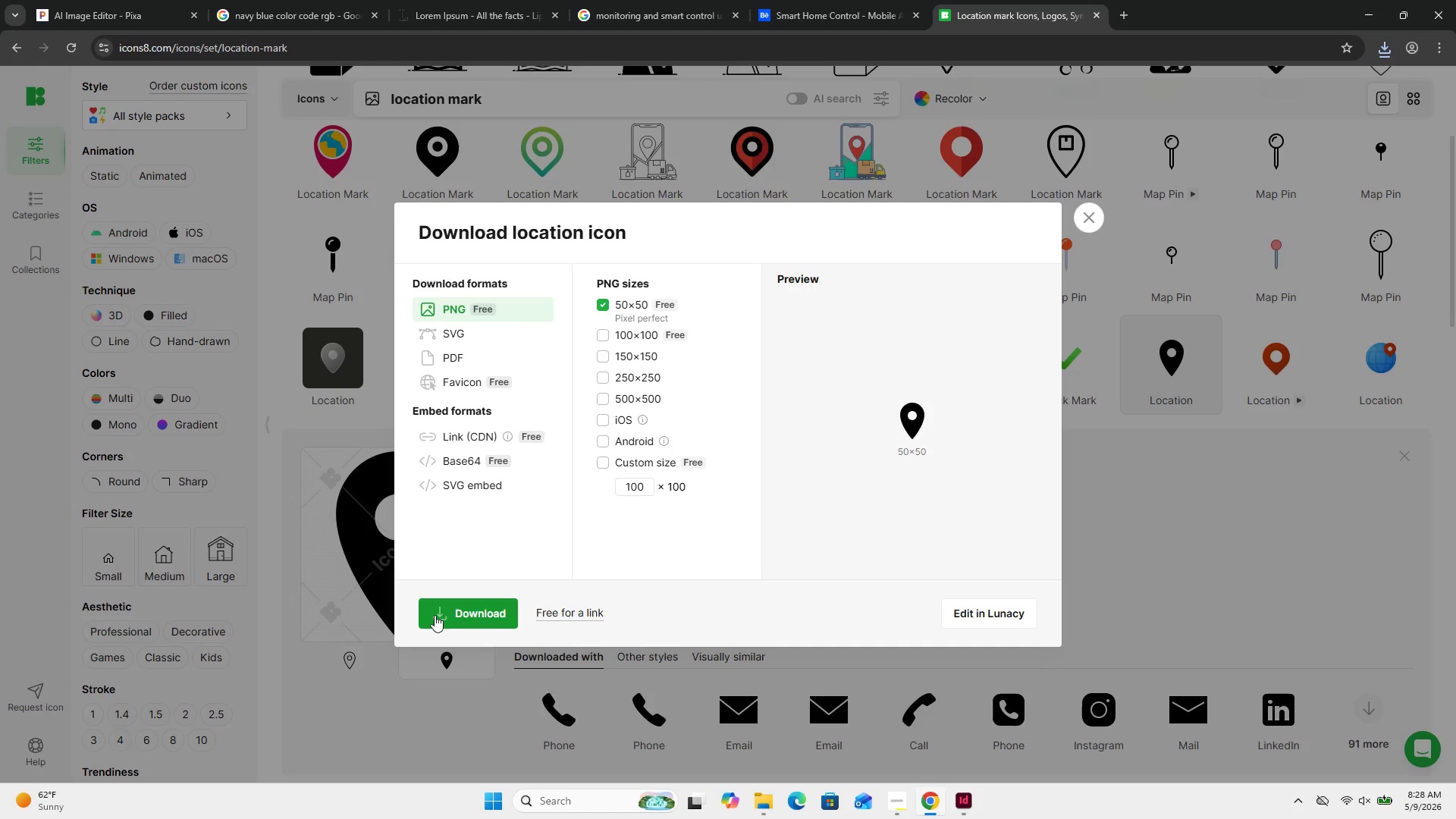 
left_click([435, 615])
 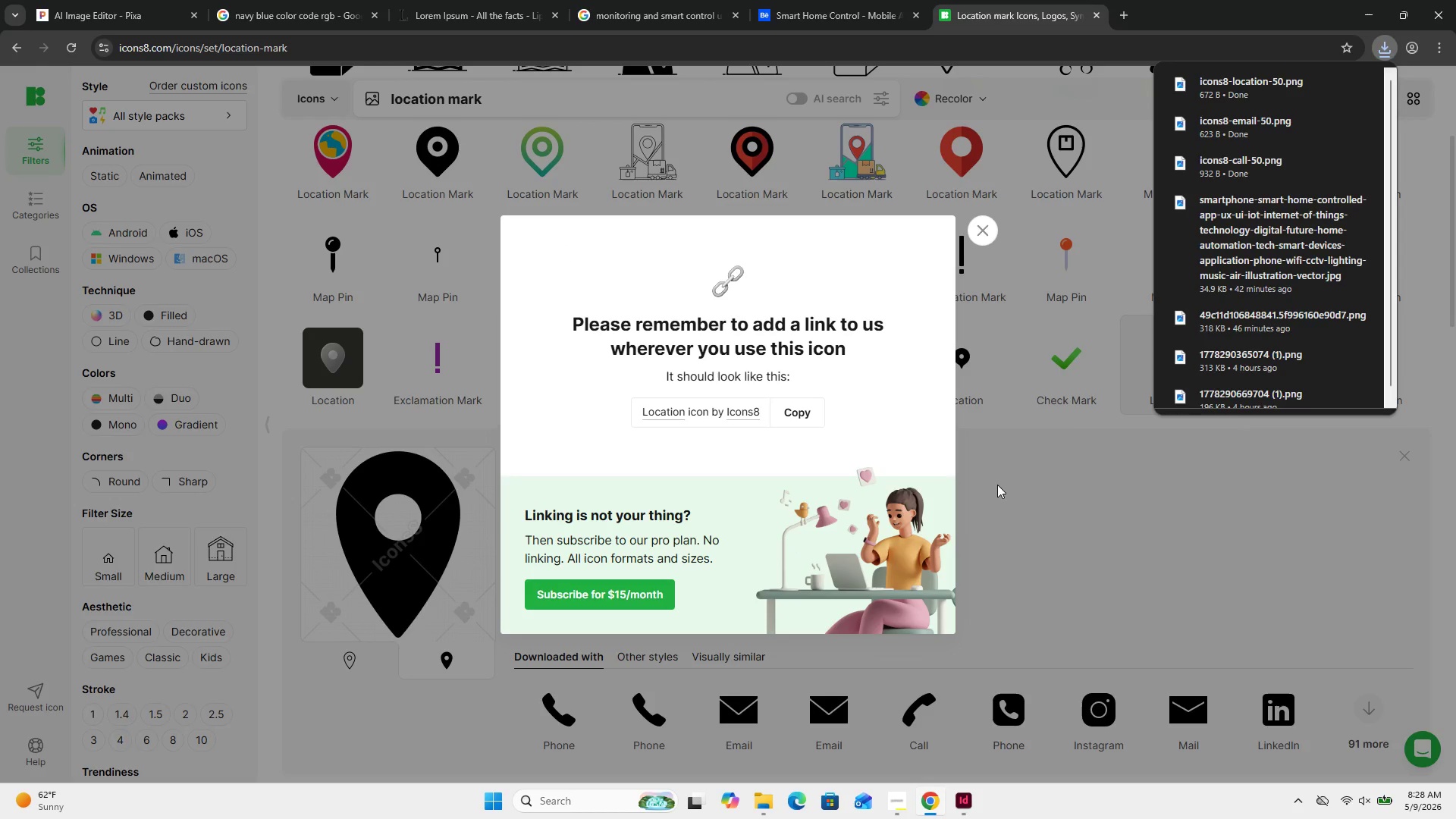 
left_click([1376, 494])
 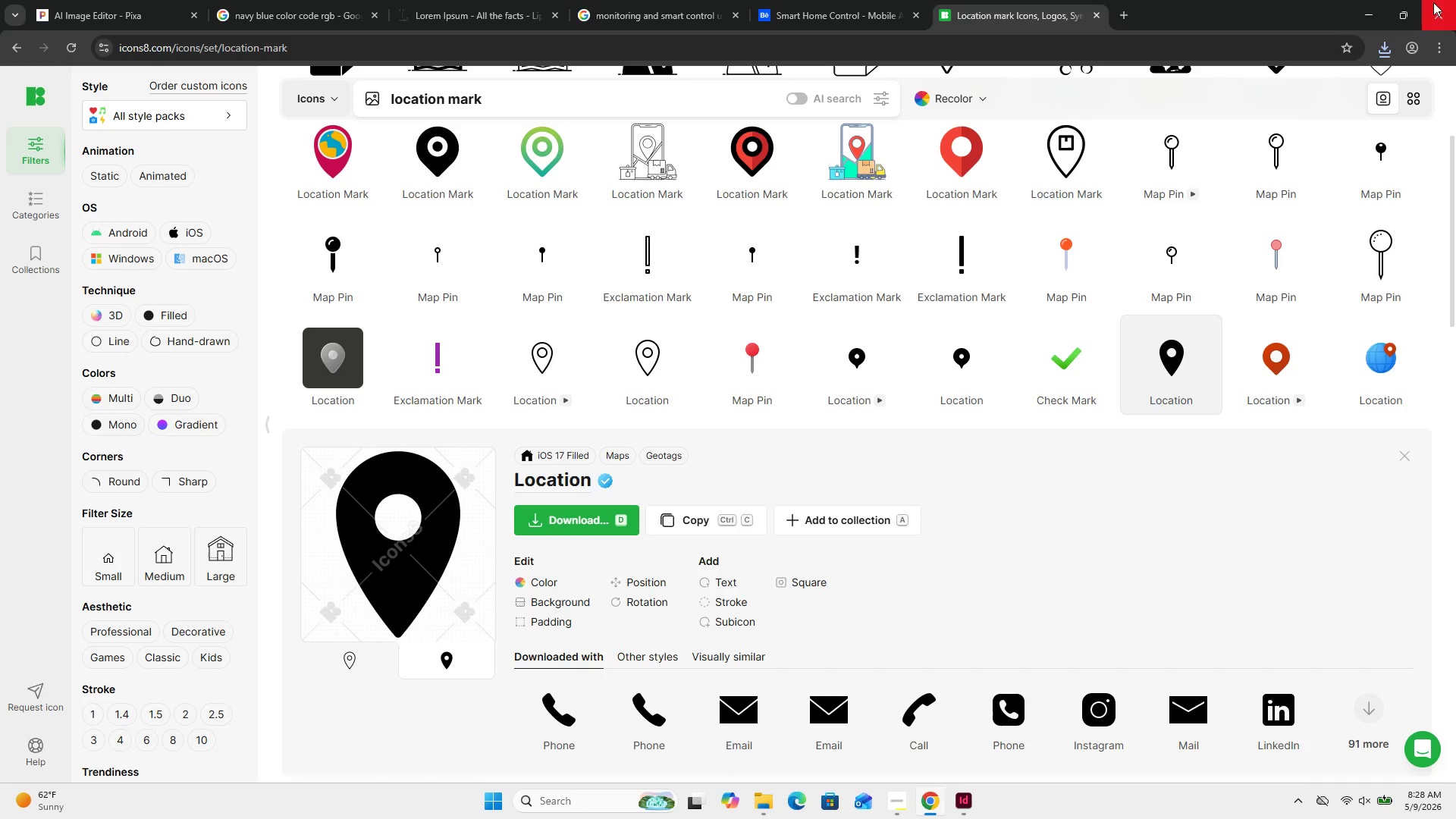 
left_click([1354, 13])
 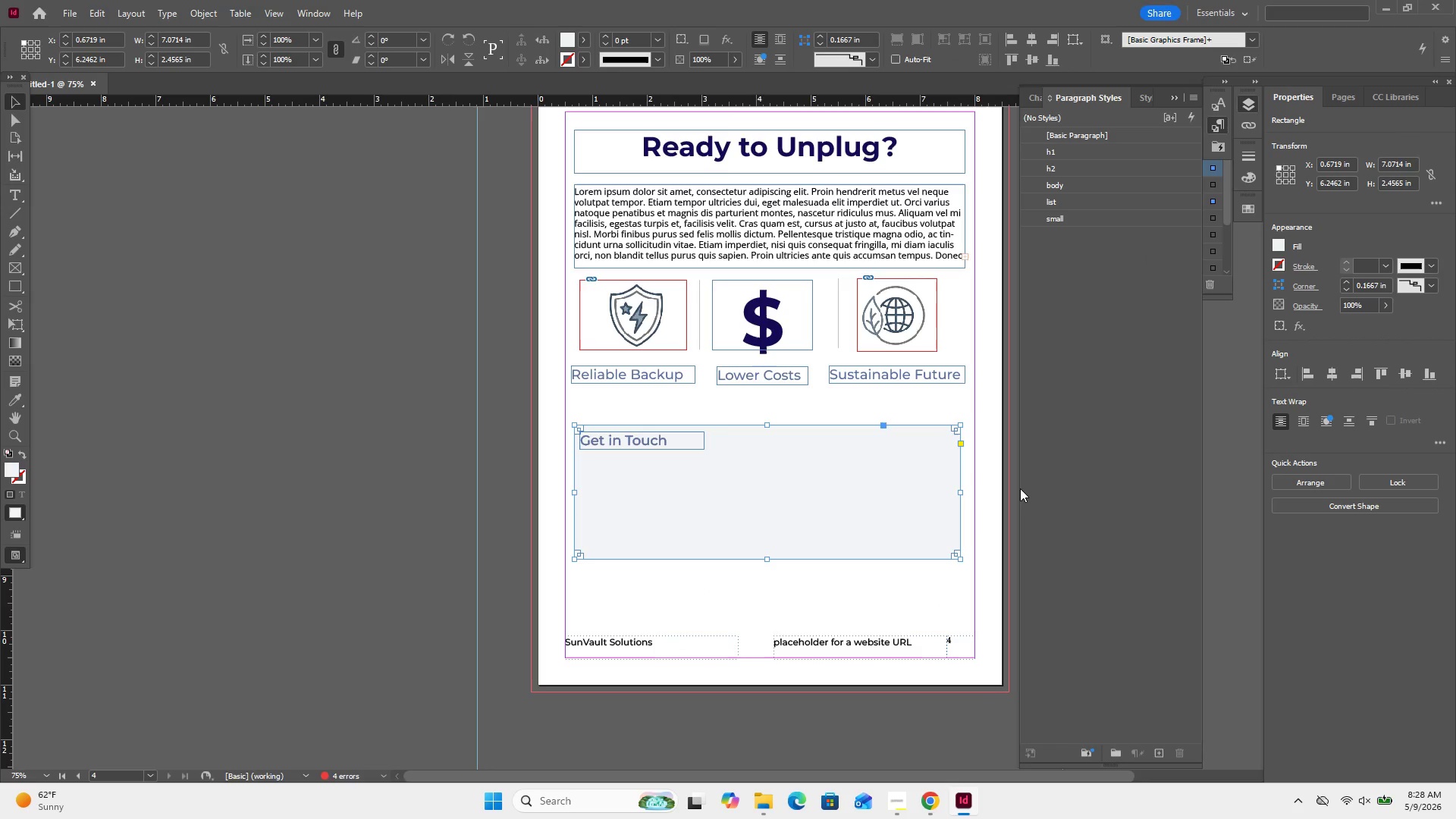 
left_click([1020, 488])
 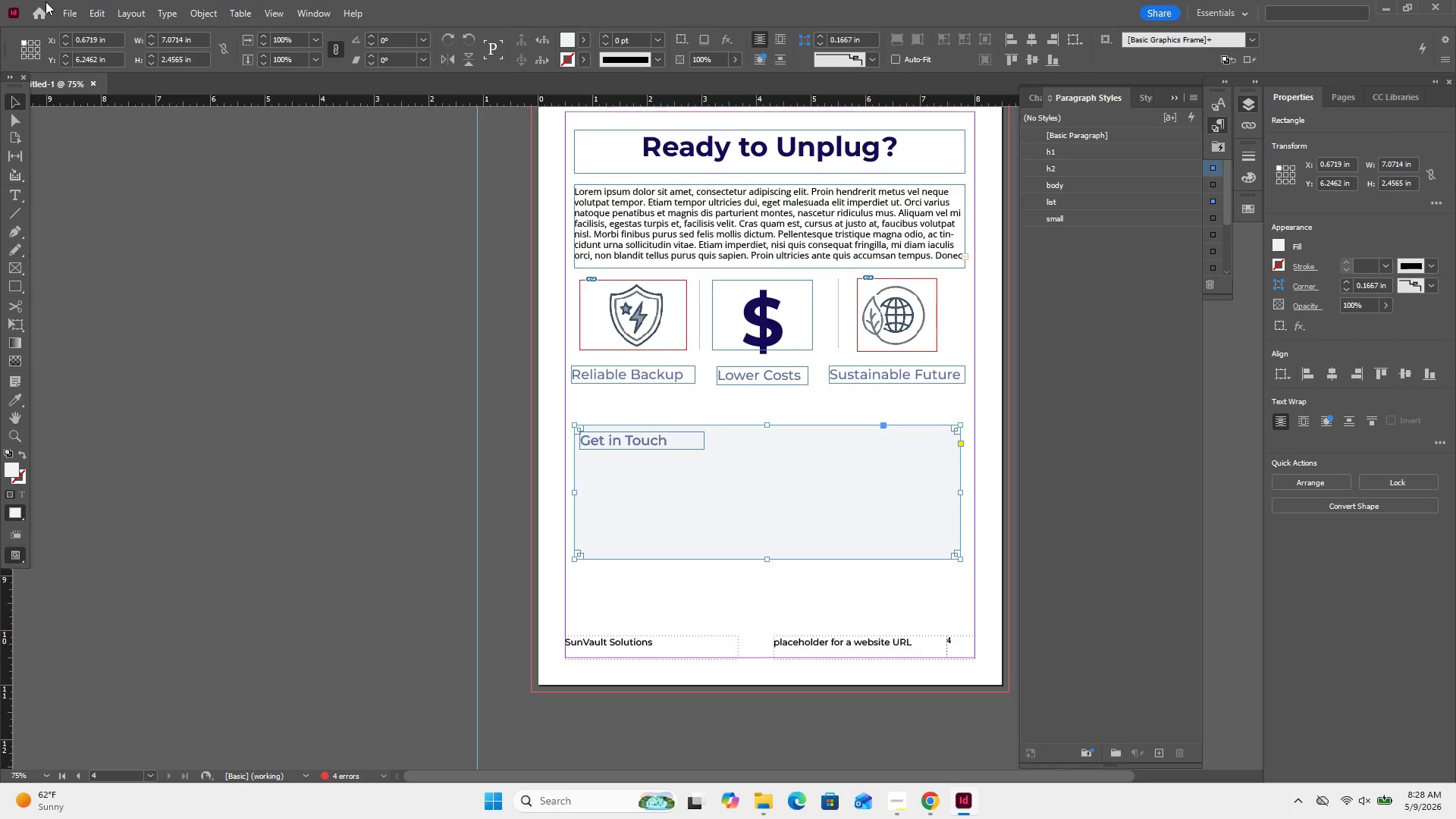 
left_click([61, 8])
 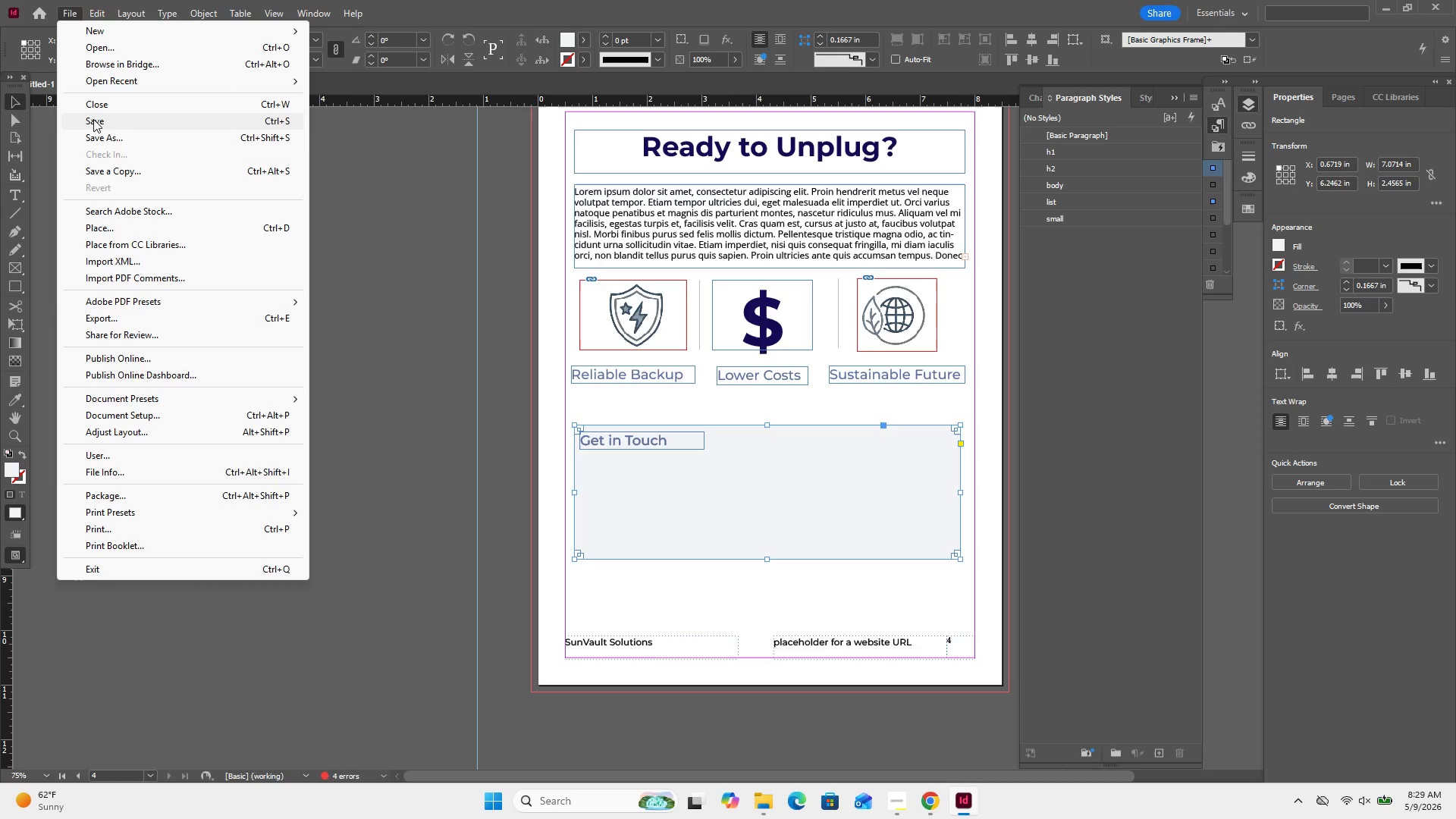 
wait(6.11)
 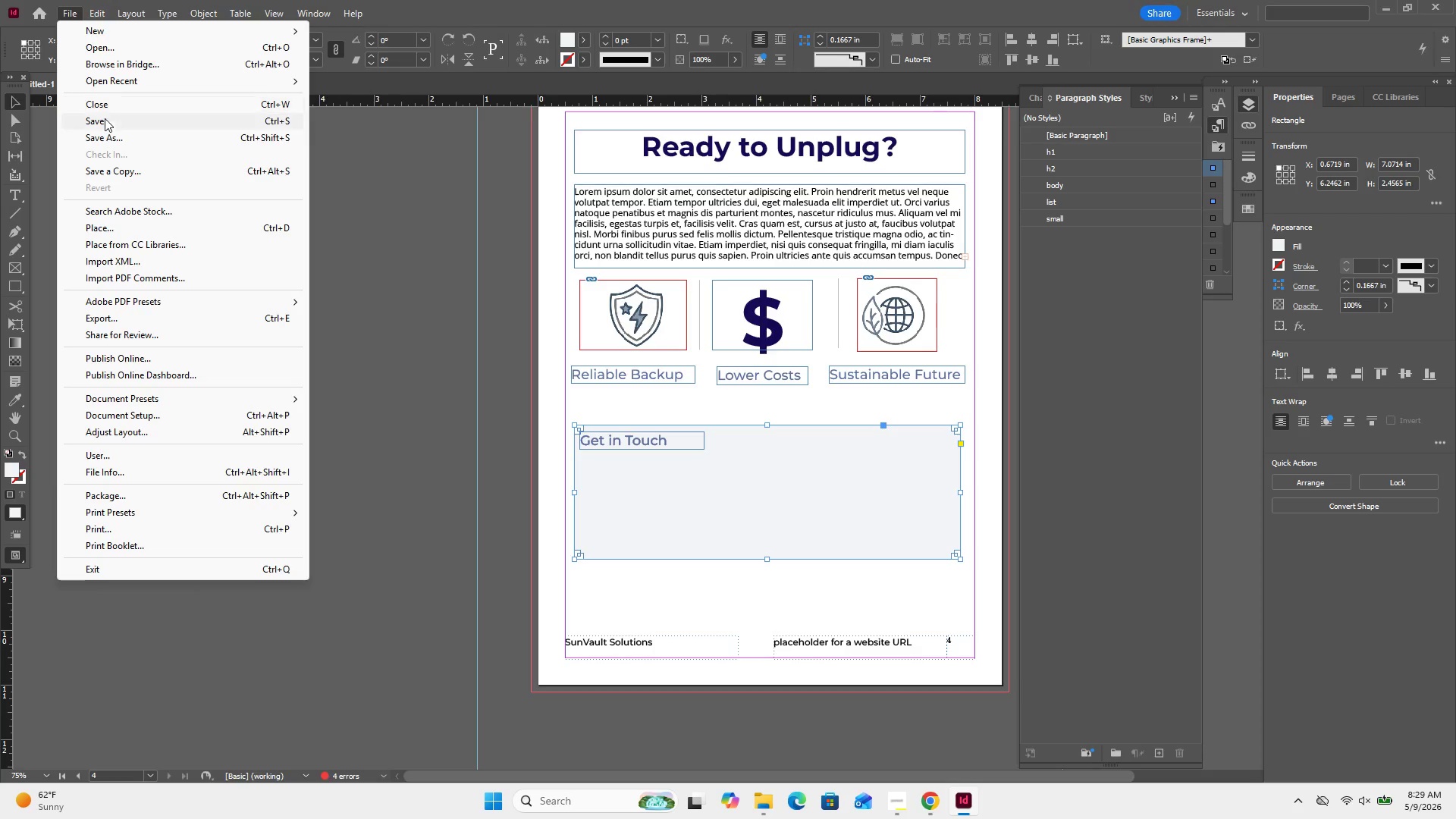 
left_click([124, 226])
 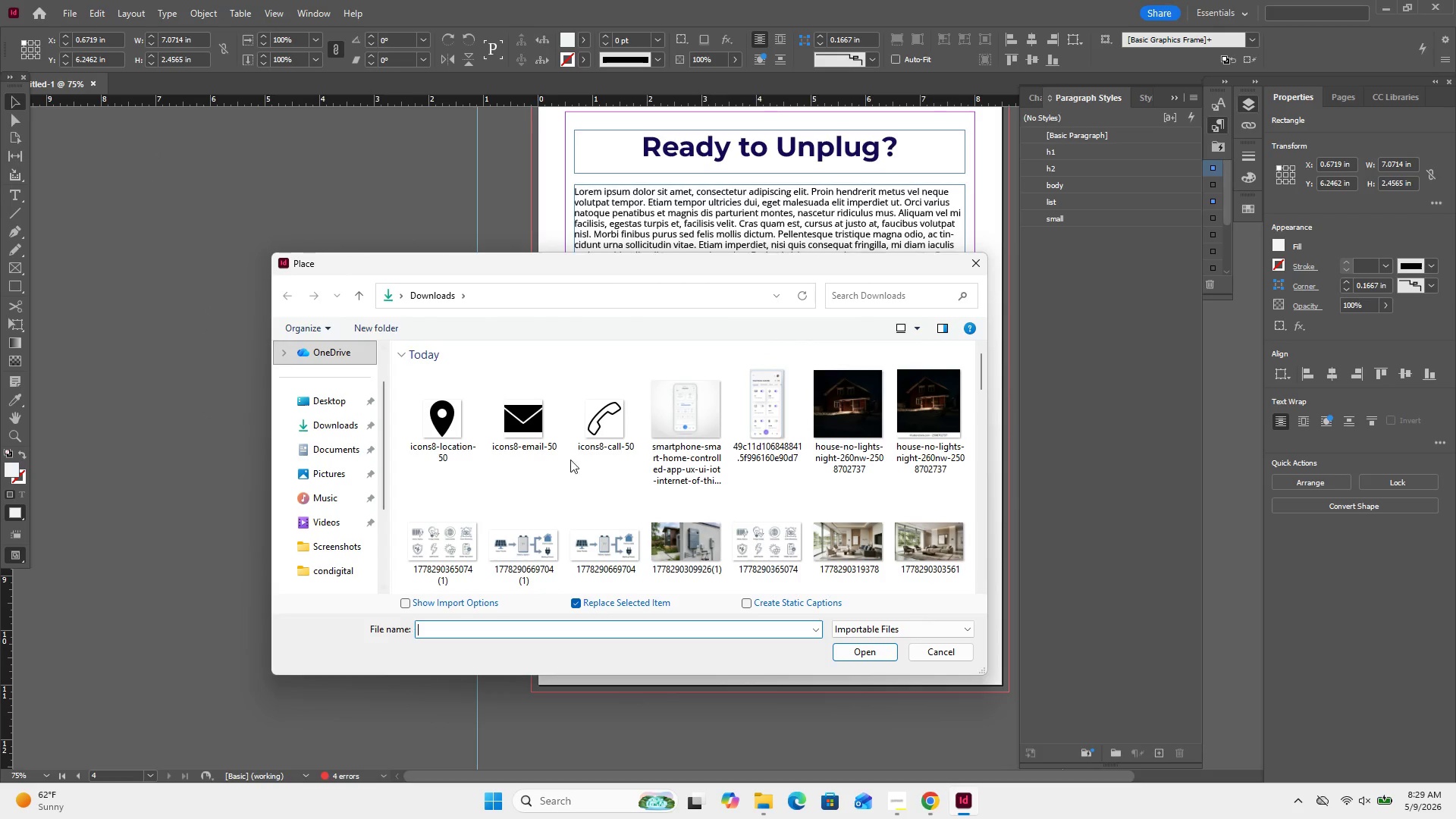 
left_click_drag(start_coordinate=[621, 486], to_coordinate=[459, 419])
 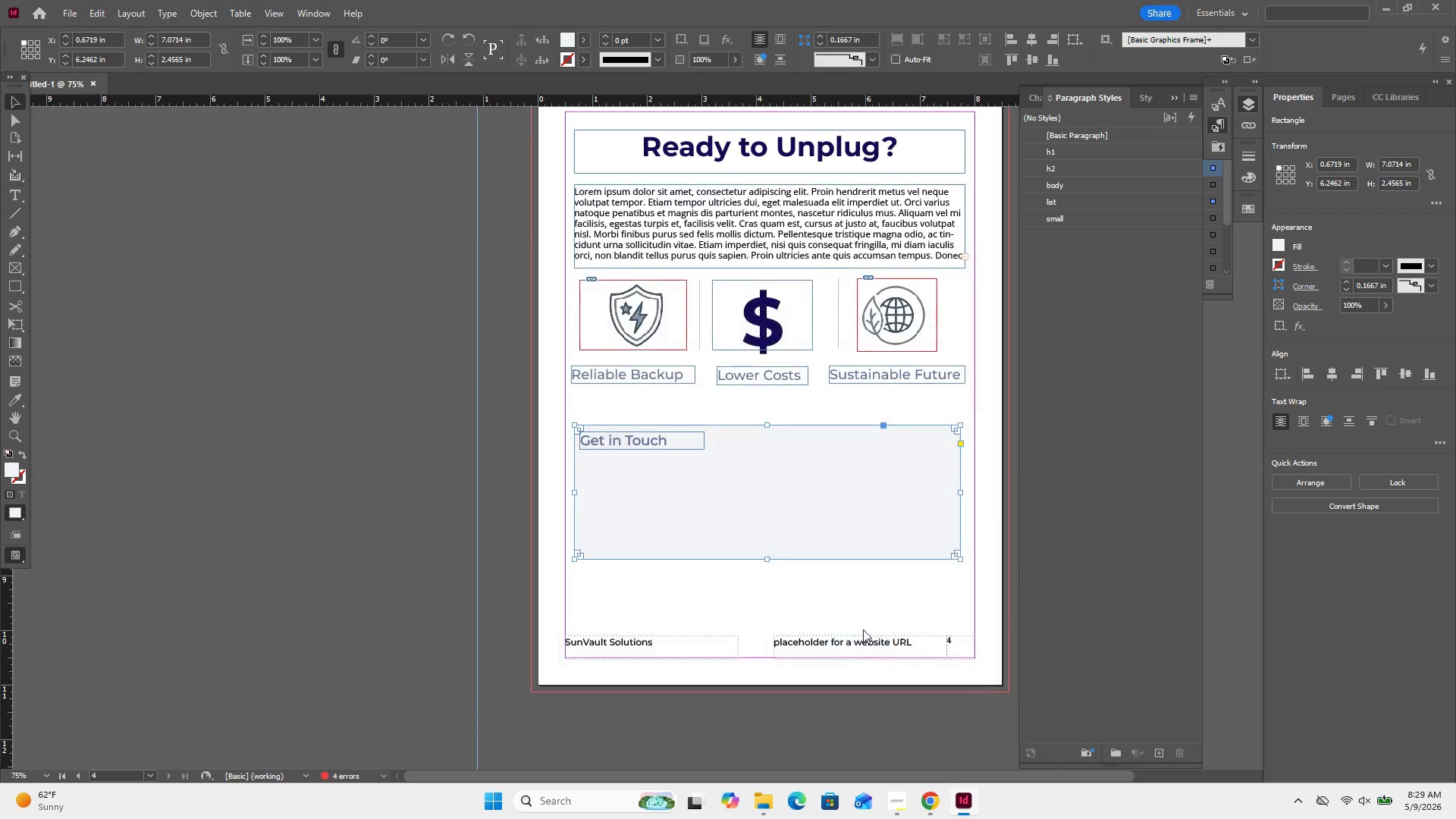 
left_click_drag(start_coordinate=[354, 376], to_coordinate=[413, 438])
 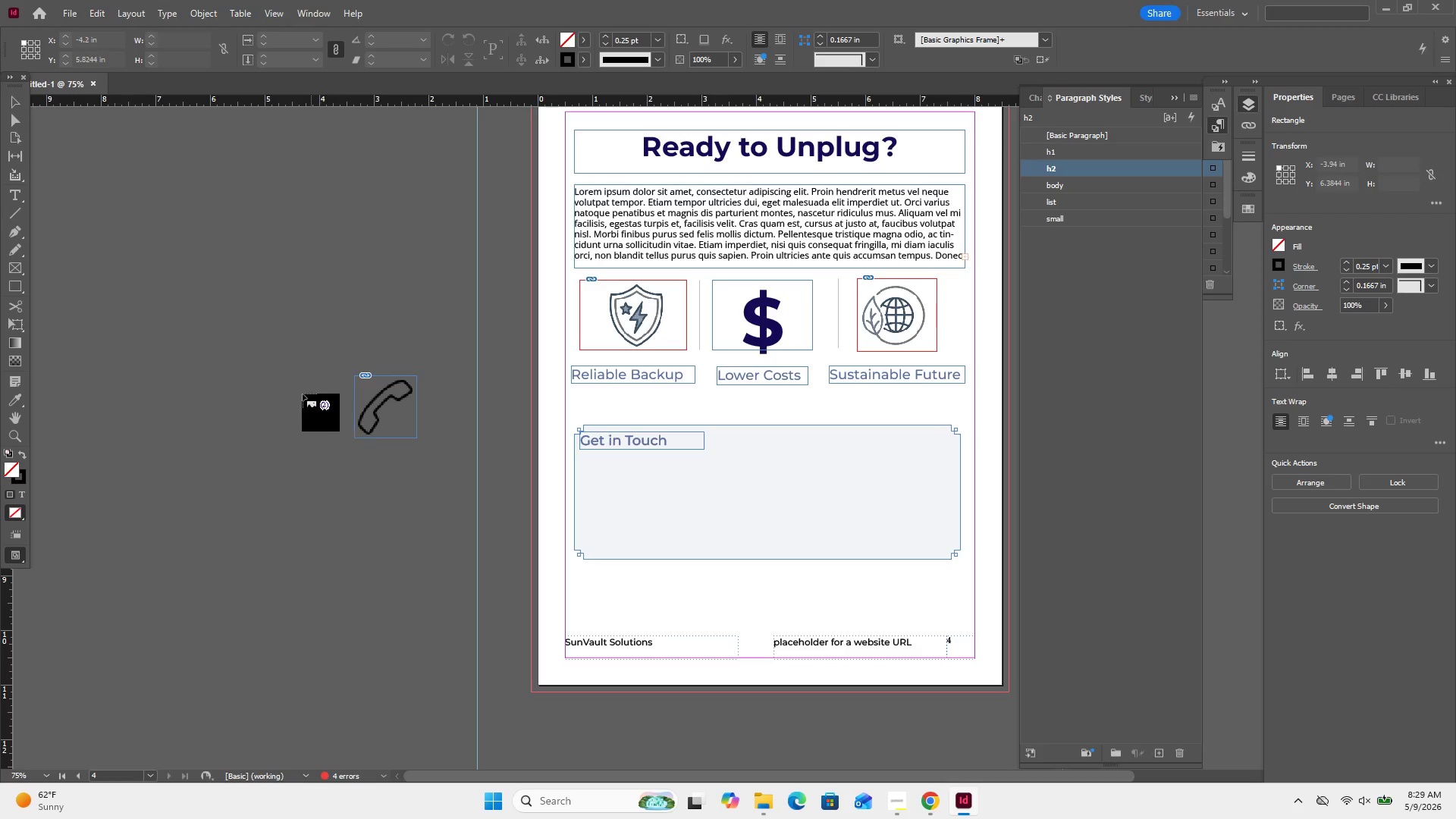 
left_click_drag(start_coordinate=[300, 391], to_coordinate=[334, 467])
 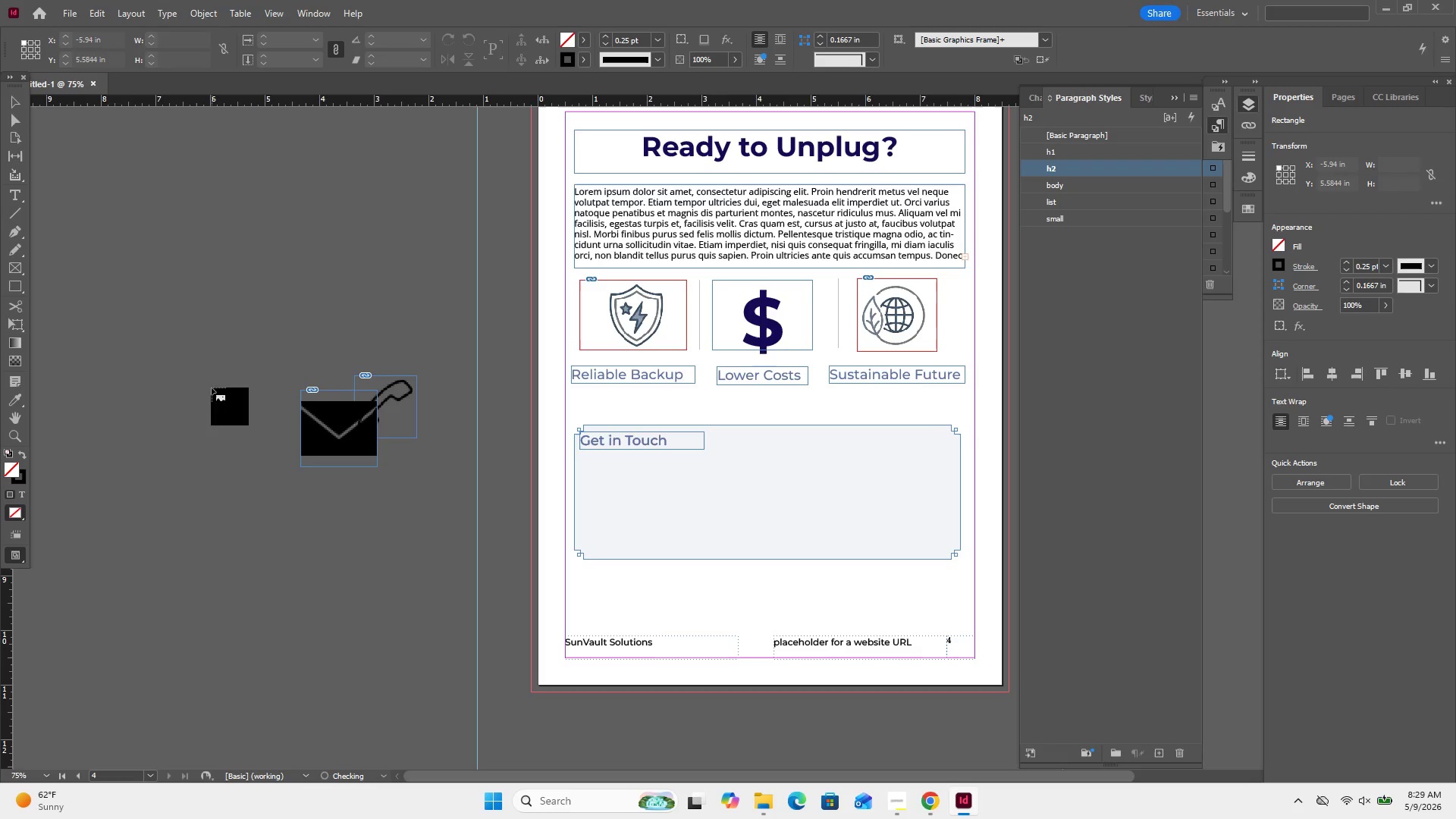 
left_click_drag(start_coordinate=[212, 388], to_coordinate=[244, 448])
 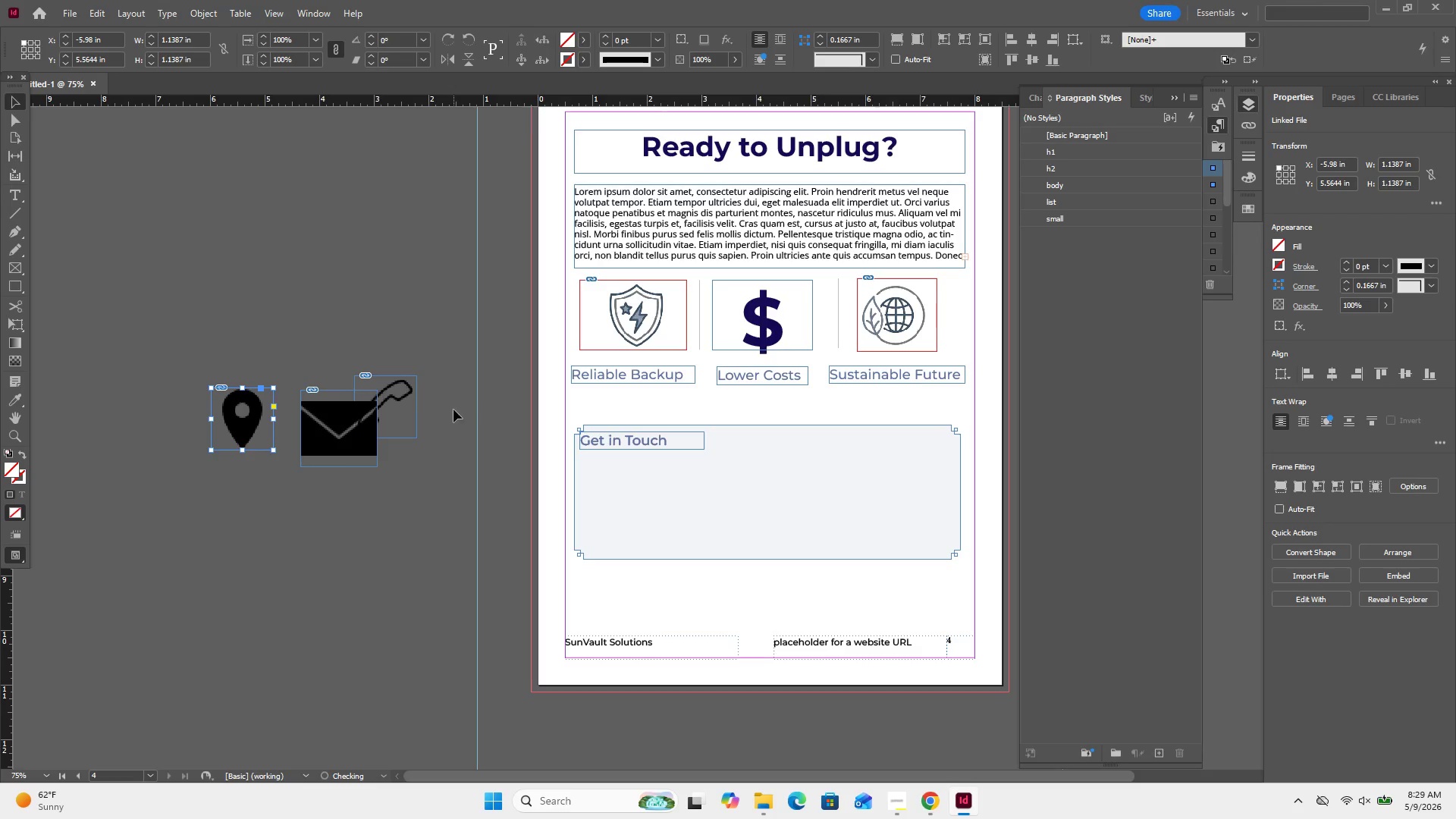 
left_click_drag(start_coordinate=[453, 420], to_coordinate=[254, 437])
 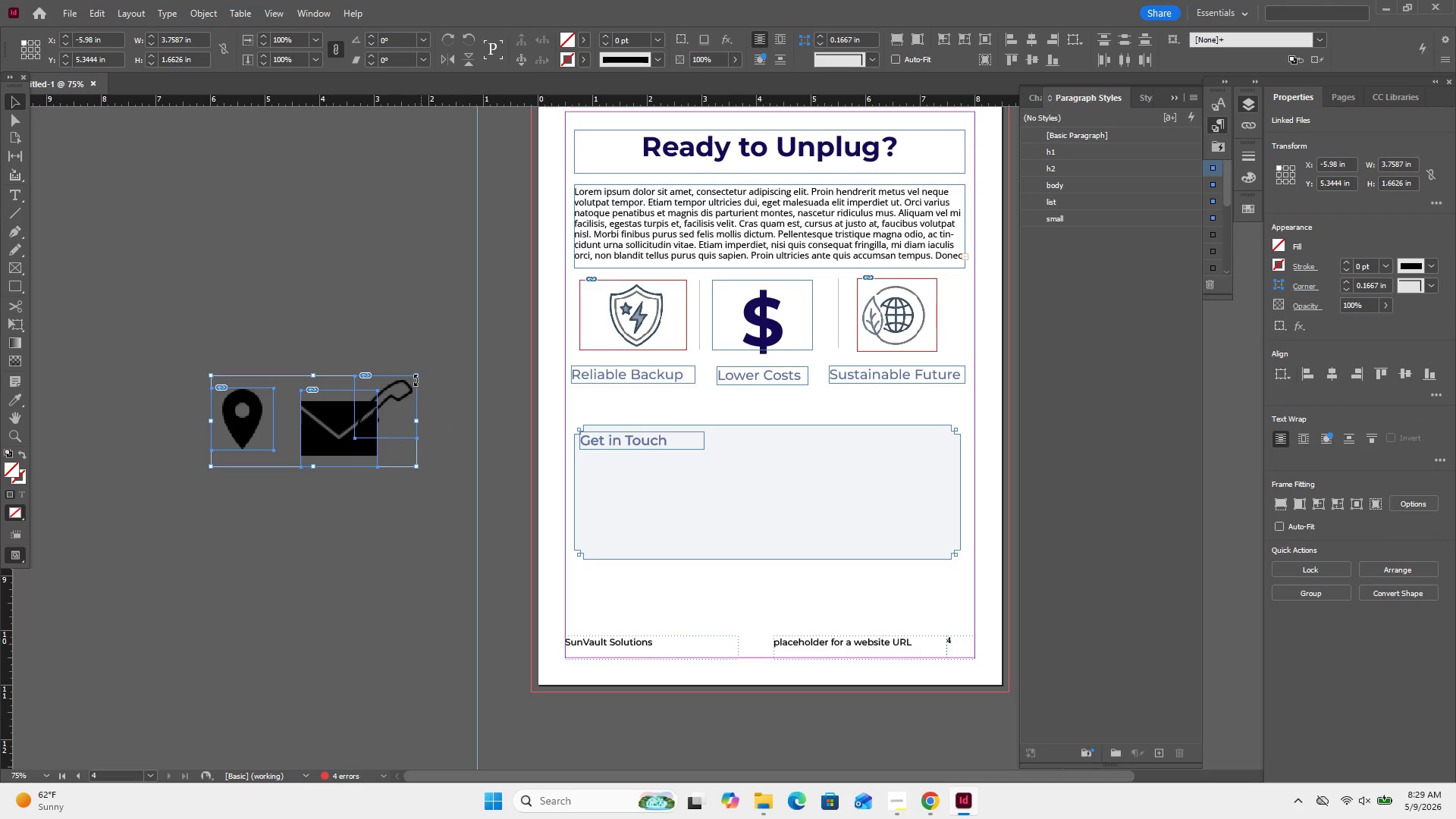 
left_click_drag(start_coordinate=[418, 378], to_coordinate=[388, 390])
 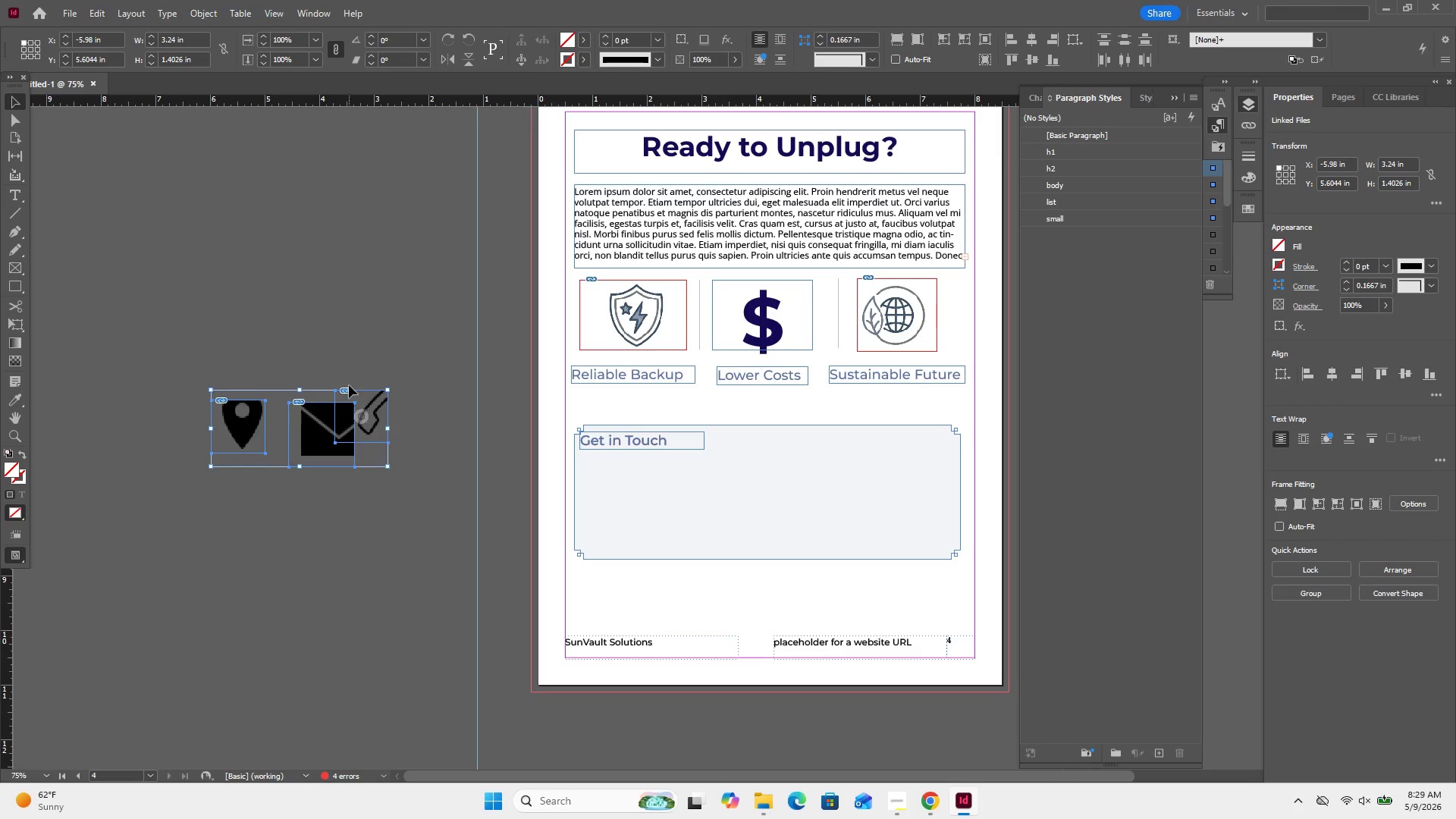 
key(Control+Z)
 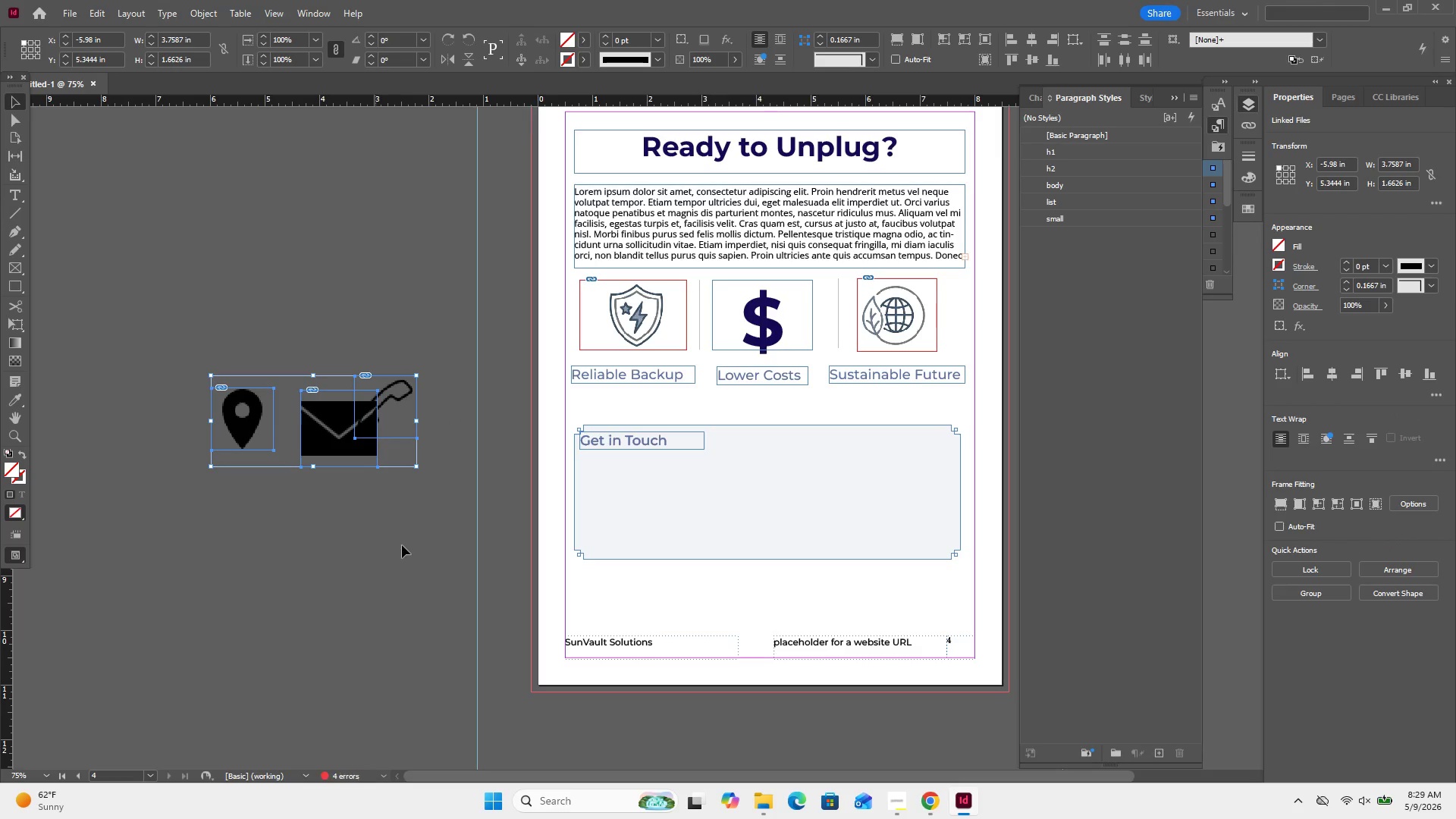 
left_click([402, 546])
 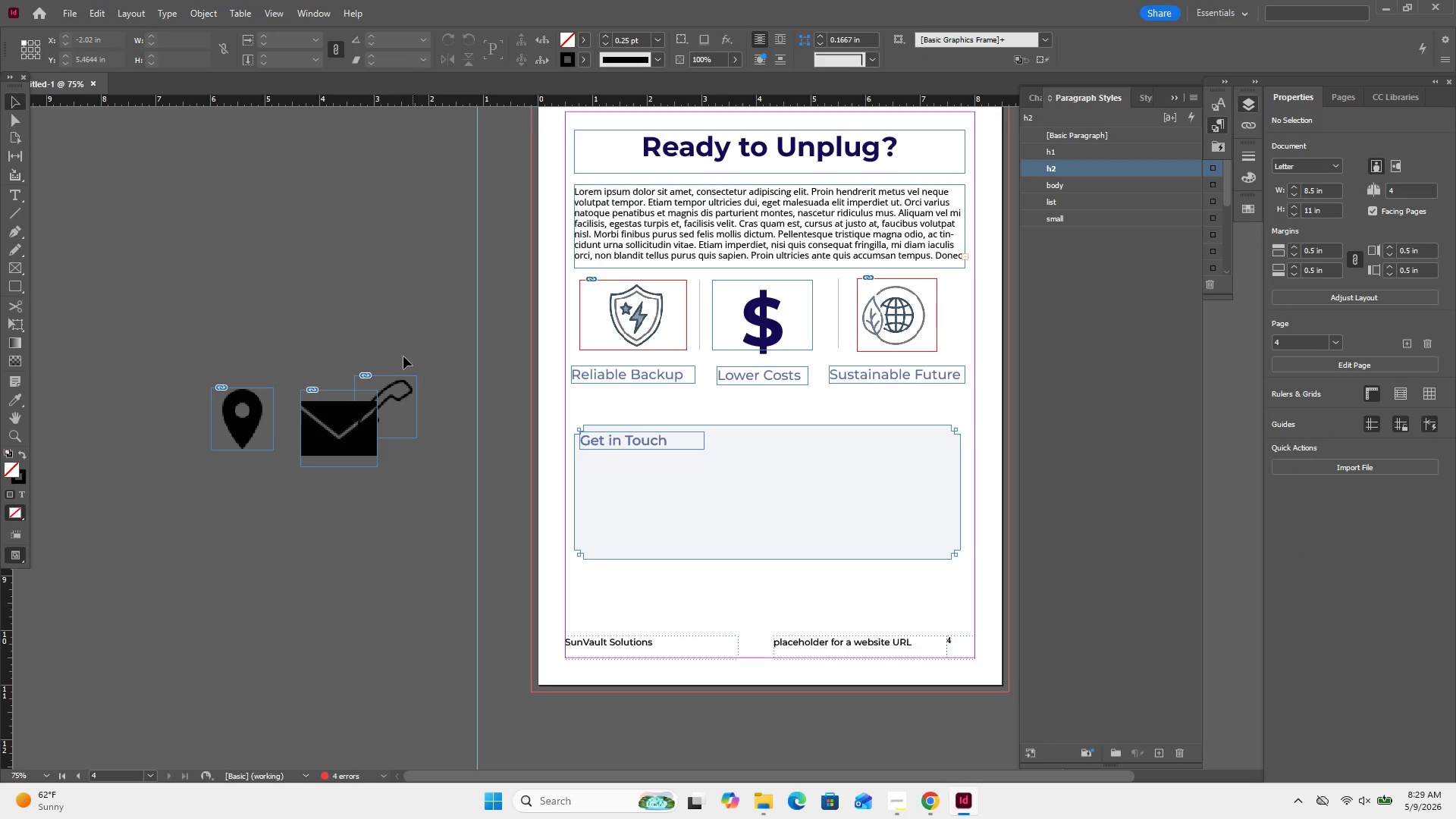 
left_click_drag(start_coordinate=[394, 358], to_coordinate=[407, 427])
 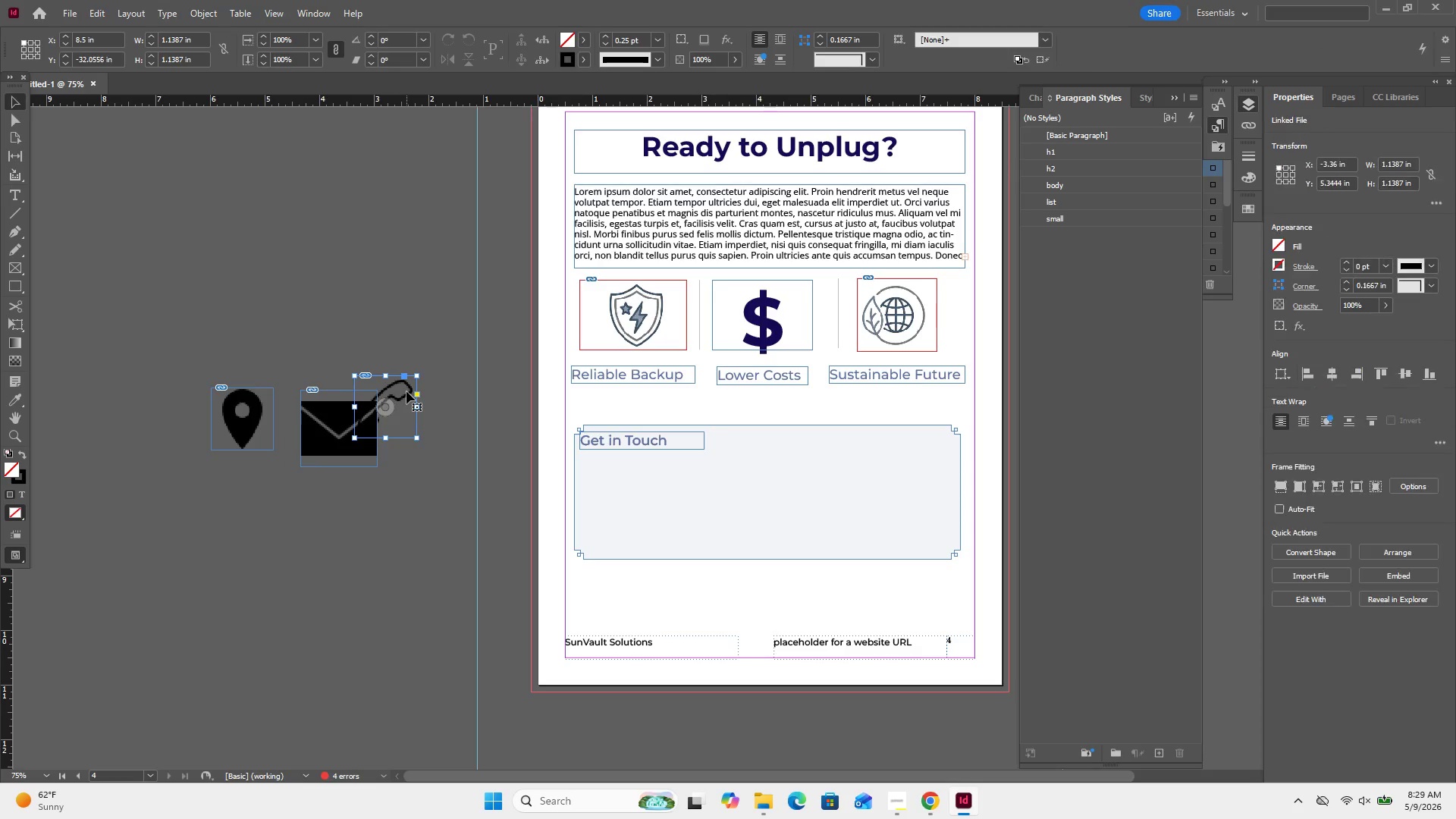 
left_click_drag(start_coordinate=[406, 391], to_coordinate=[637, 477])
 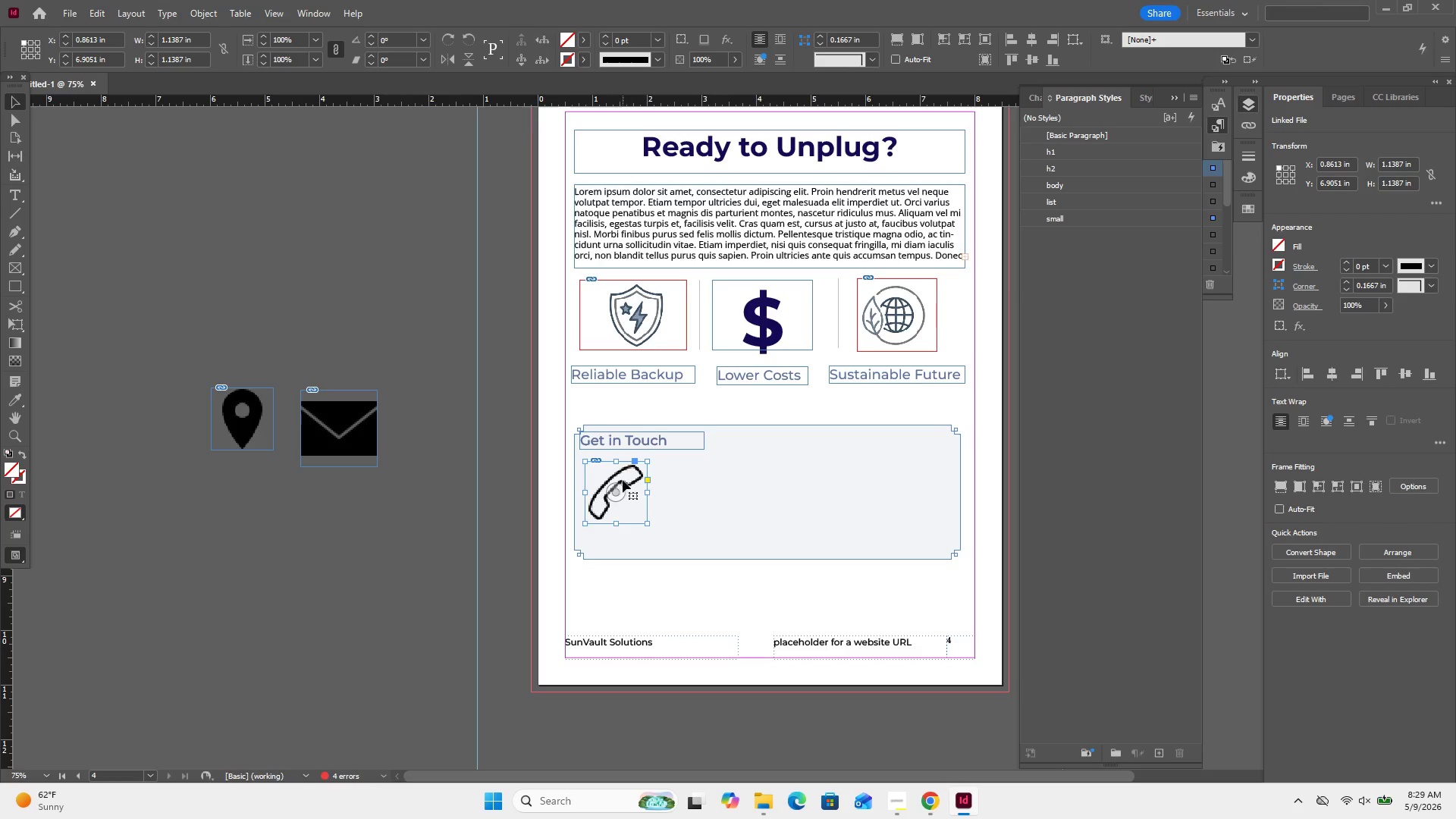 
double_click([629, 477])
 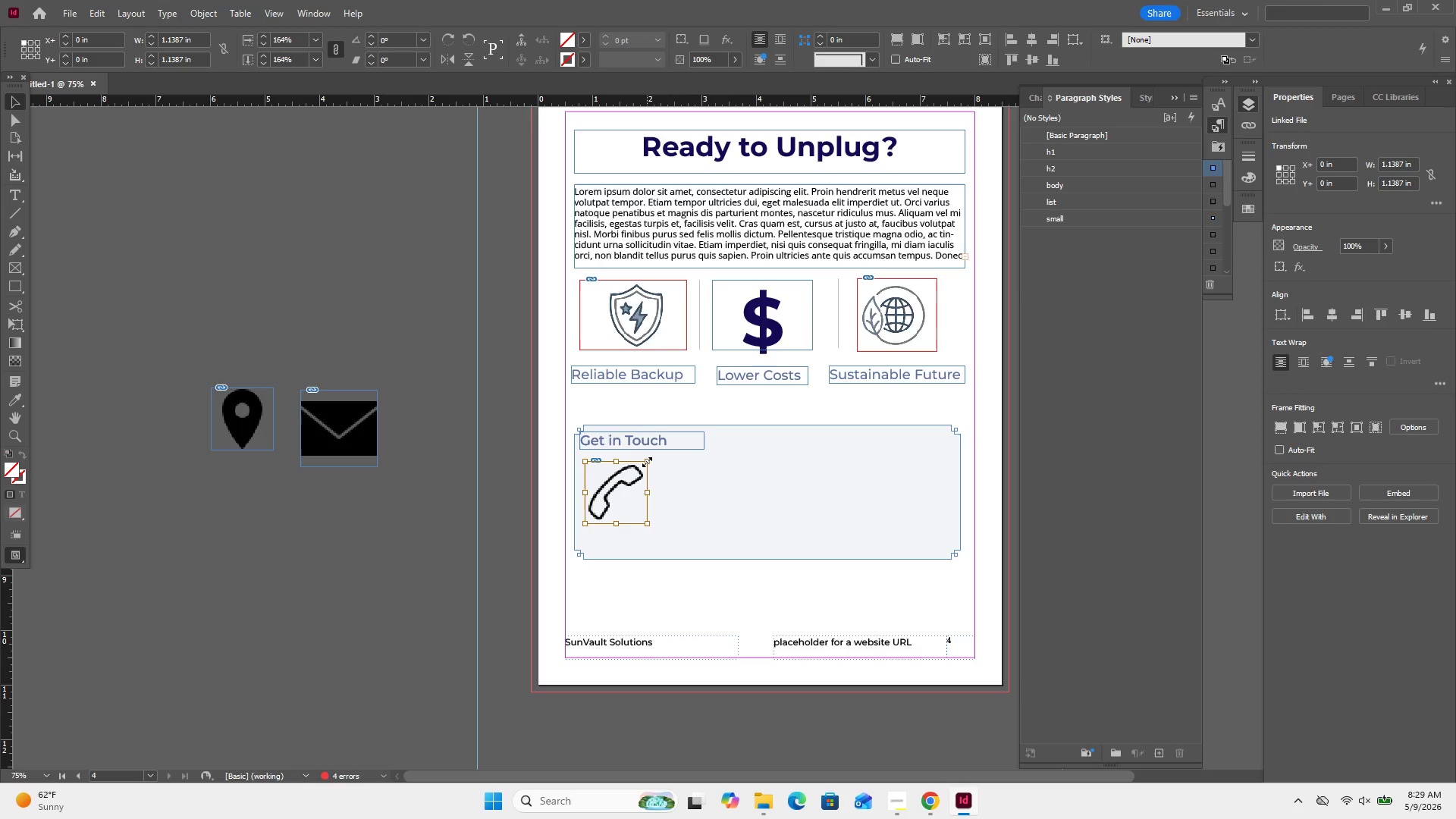 
hold_key(key=ShiftLeft, duration=0.95)
left_click_drag(start_coordinate=[647, 462], to_coordinate=[620, 488])
 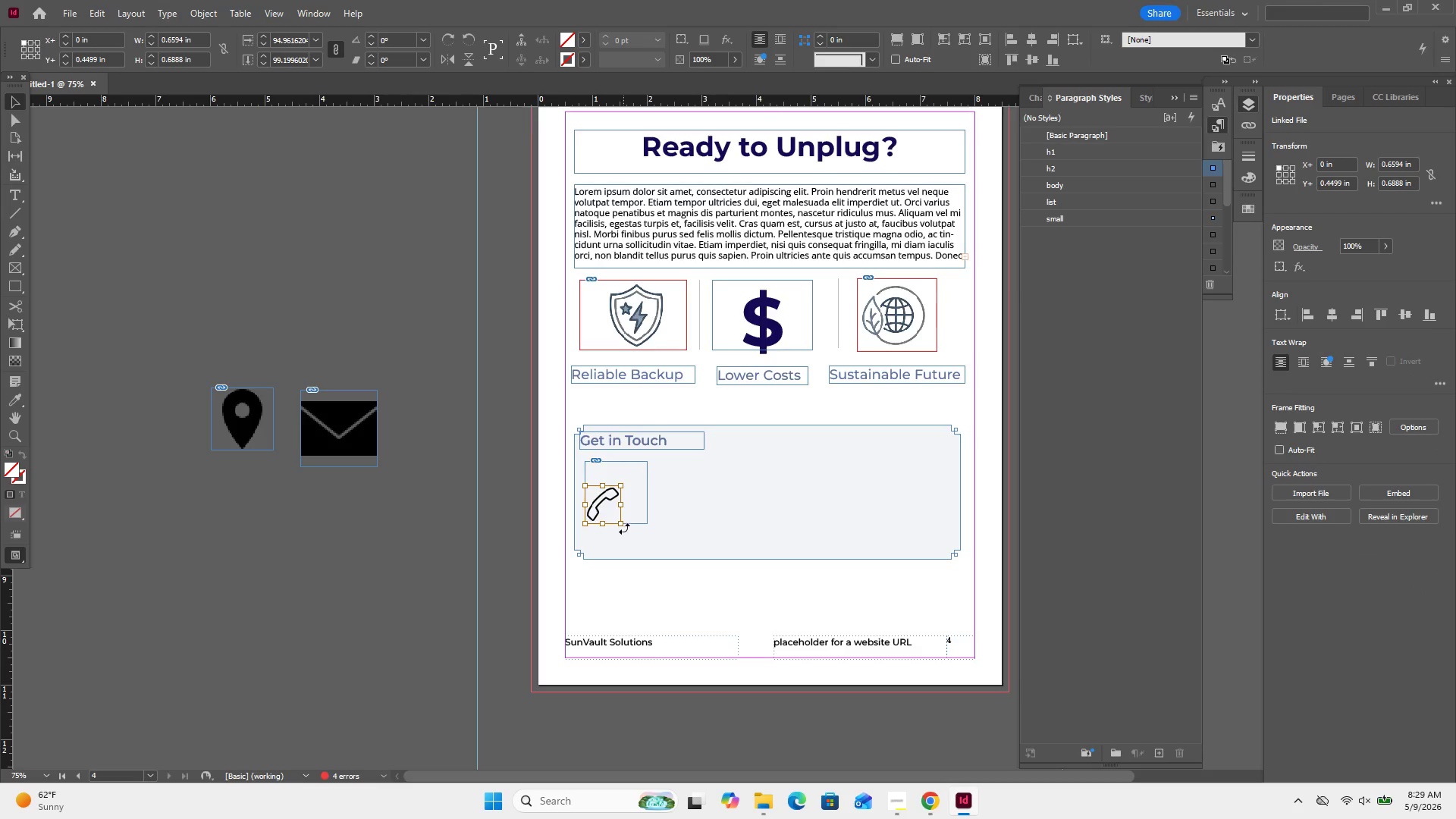 
left_click_drag(start_coordinate=[624, 529], to_coordinate=[642, 500])
 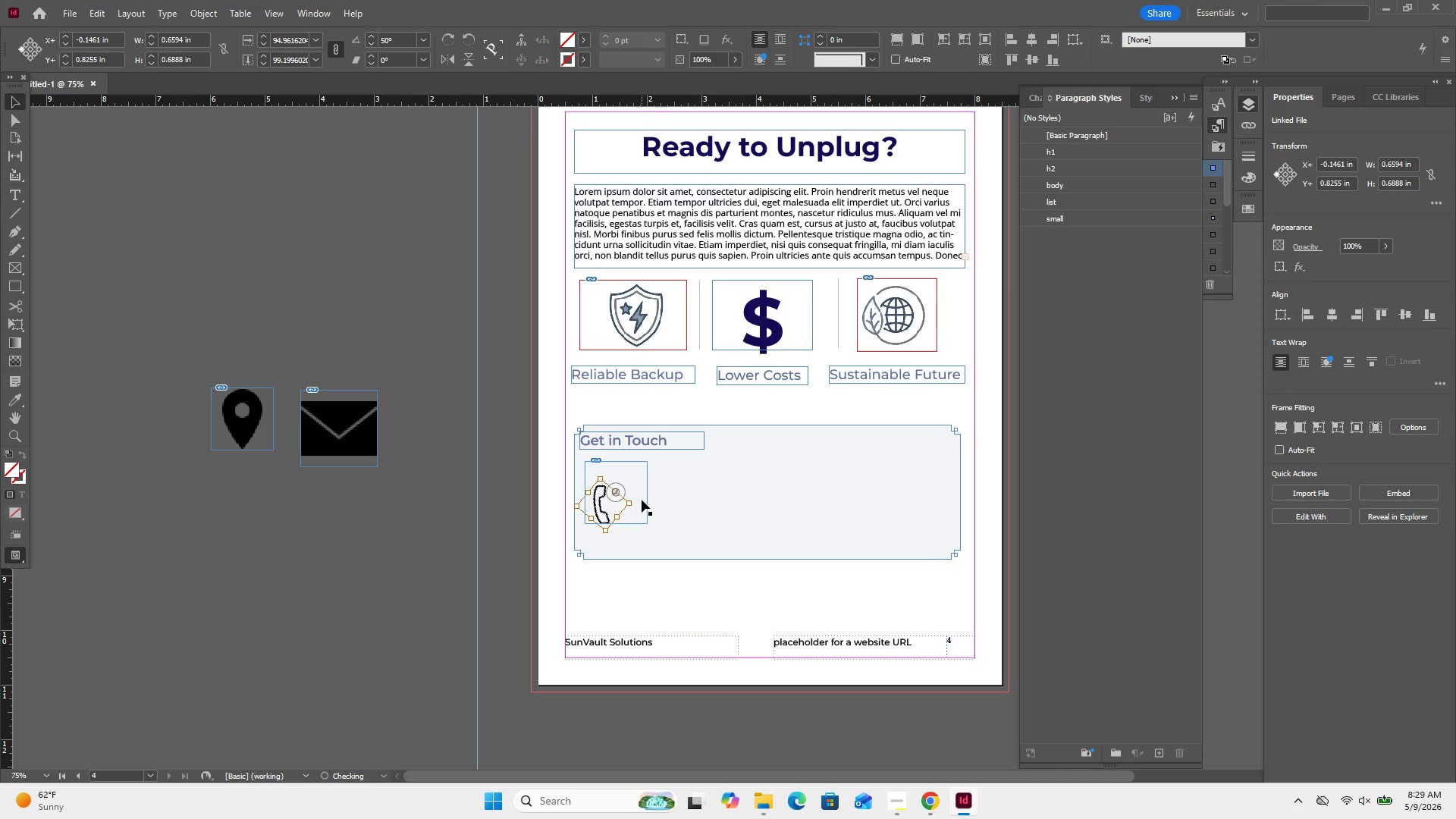 
key(Control+Z)
 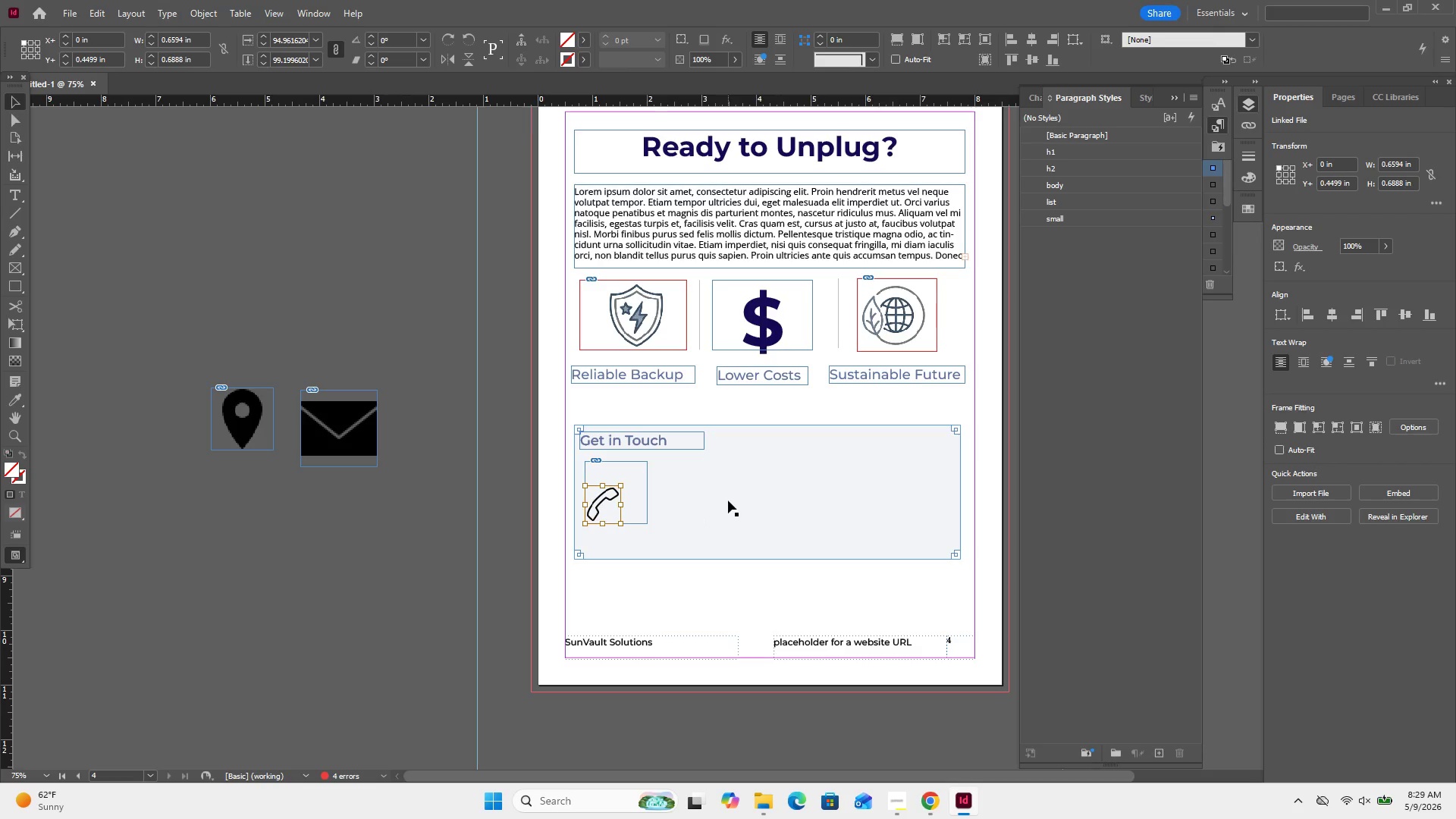 
left_click_drag(start_coordinate=[728, 500], to_coordinate=[723, 500])
 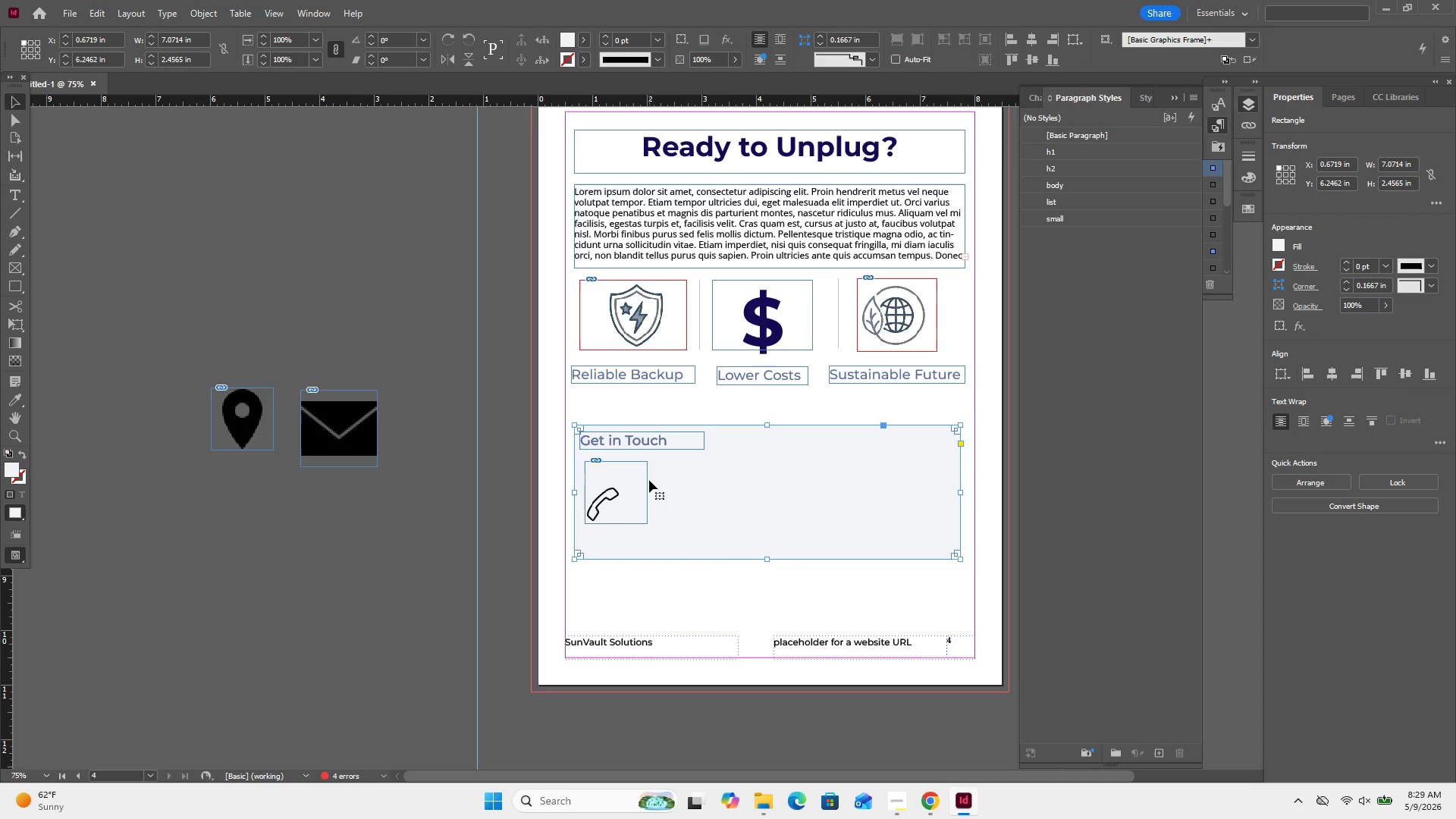 
left_click([648, 485])
 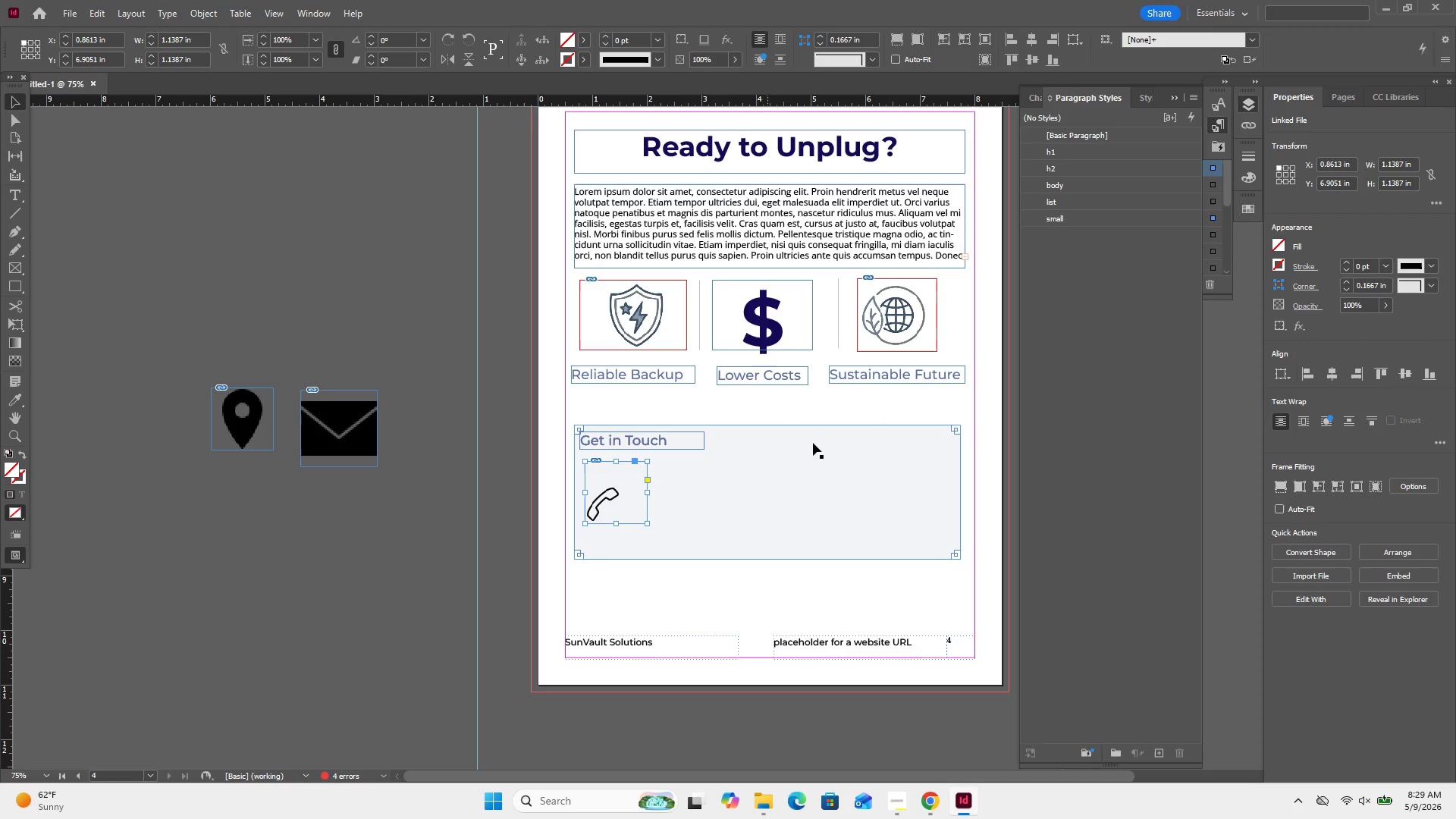 
left_click([808, 485])
 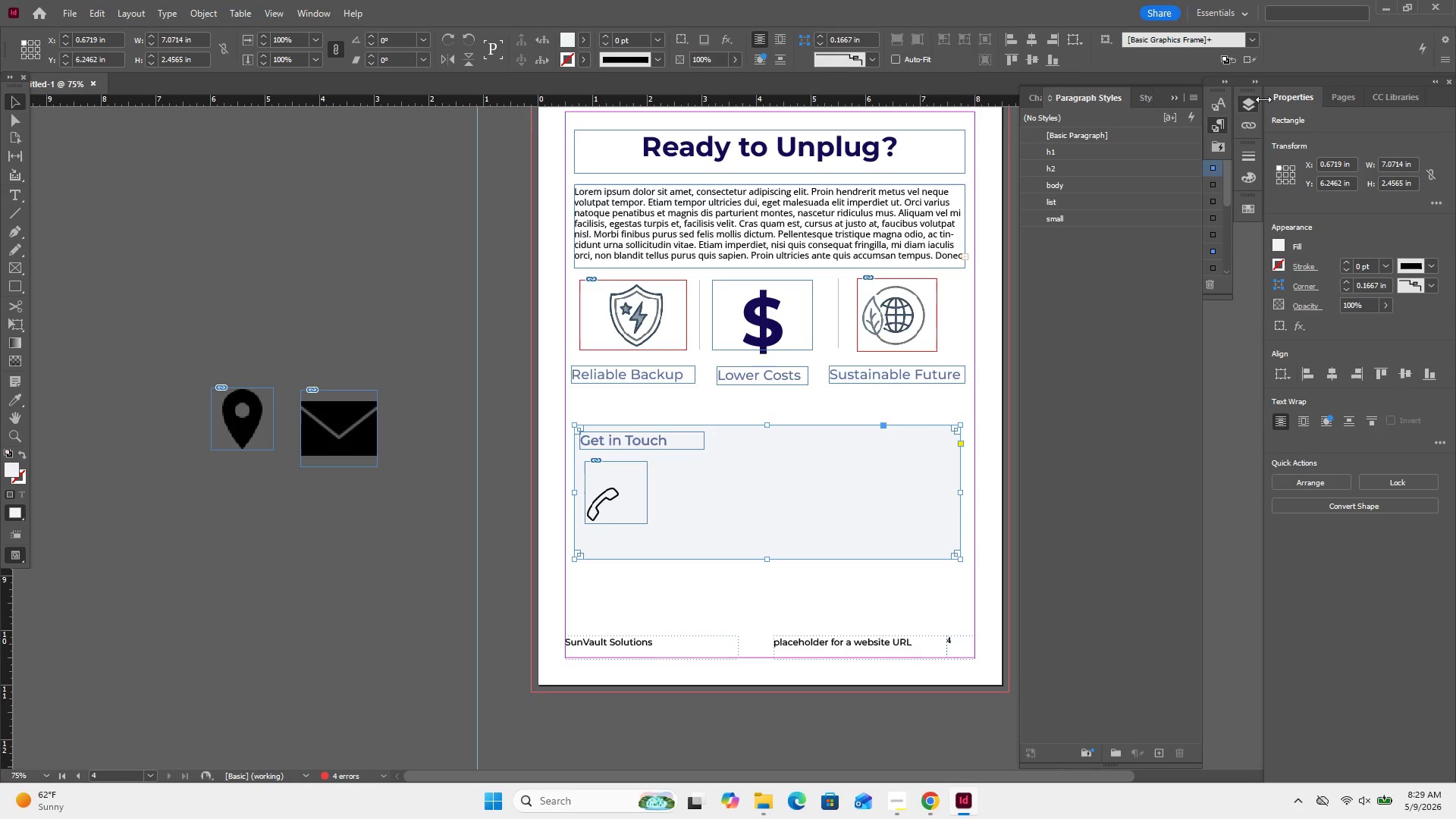 
left_click([1251, 104])
 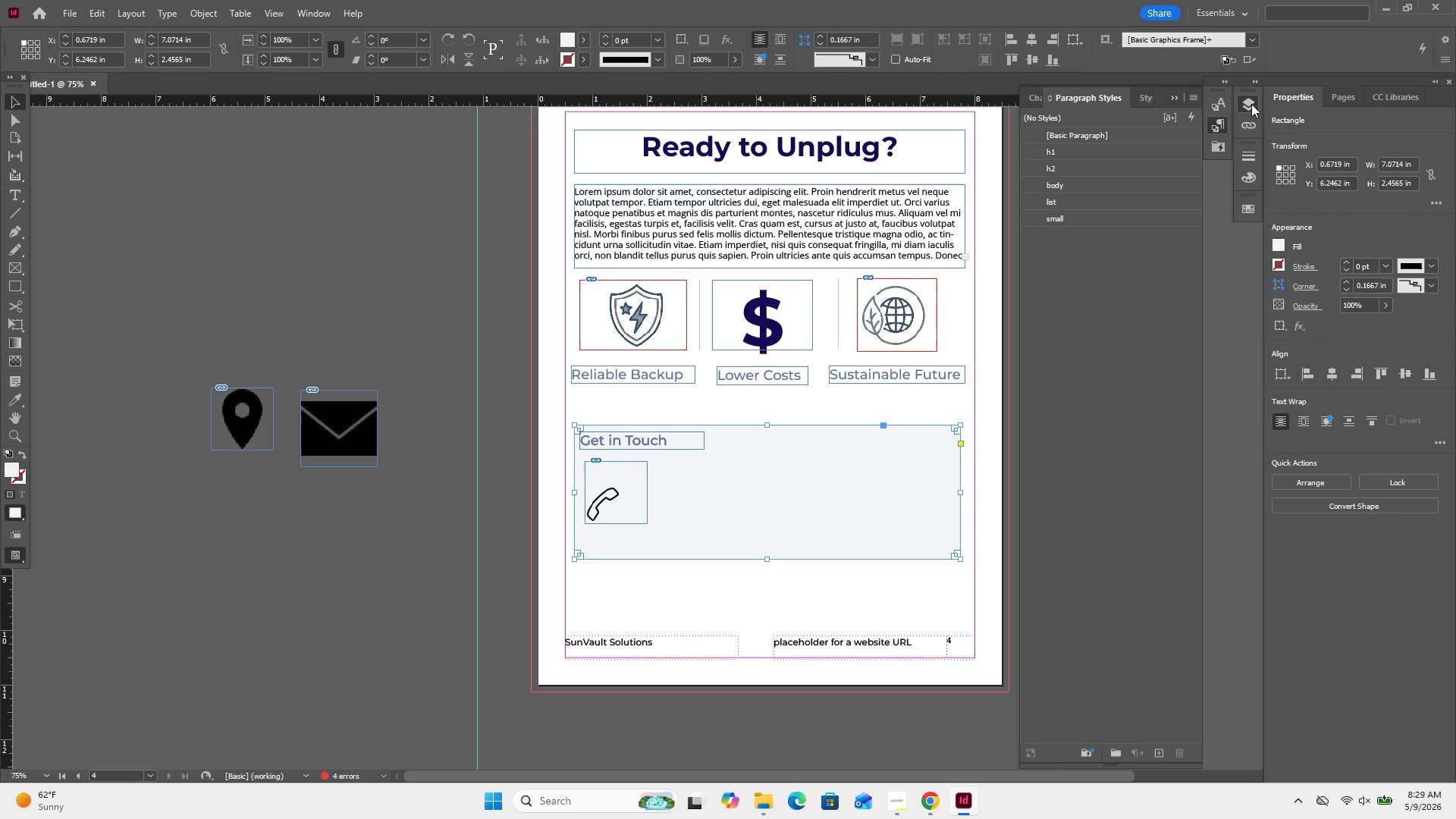 
double_click([1251, 104])
 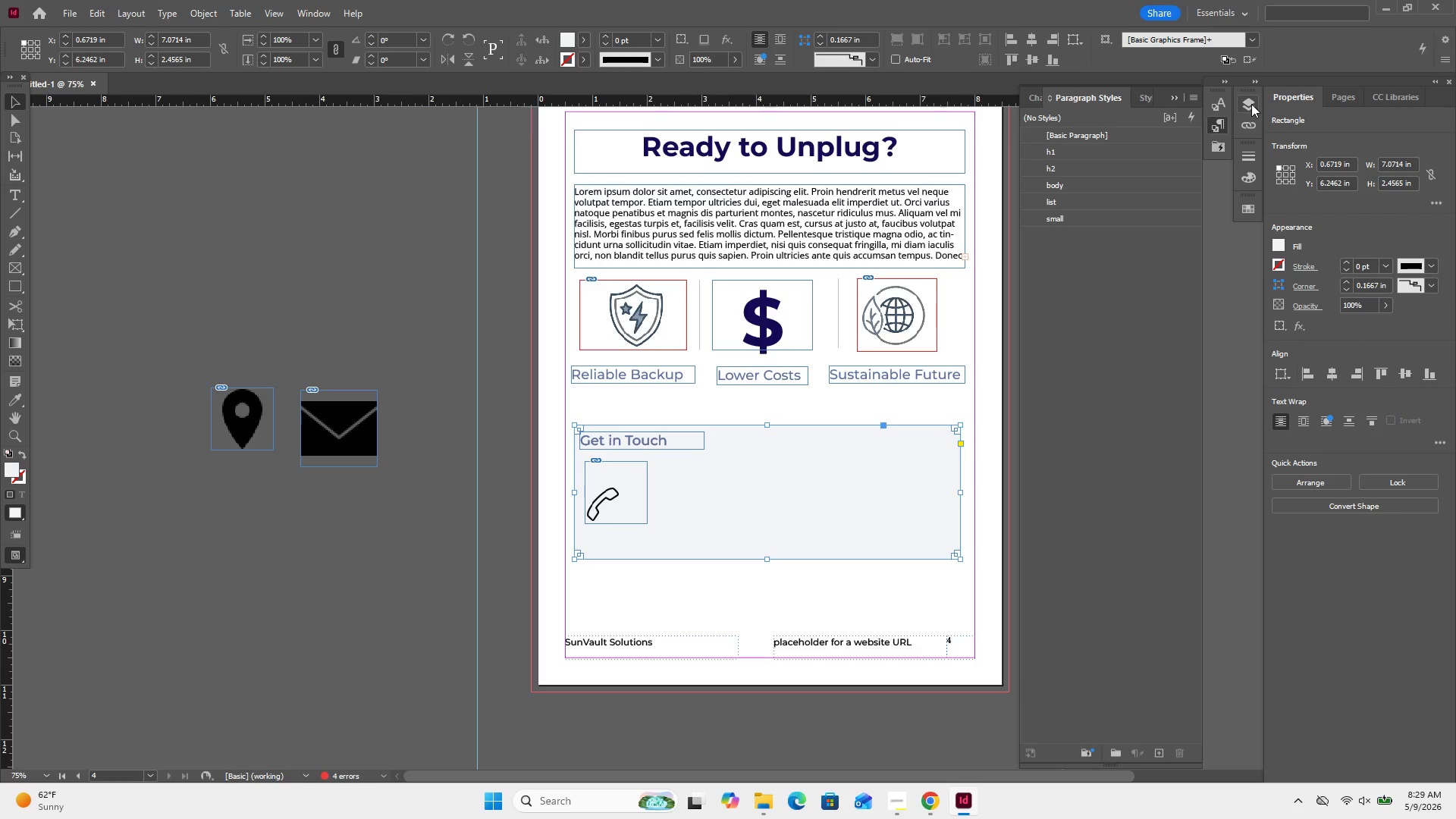 
left_click([1251, 104])
 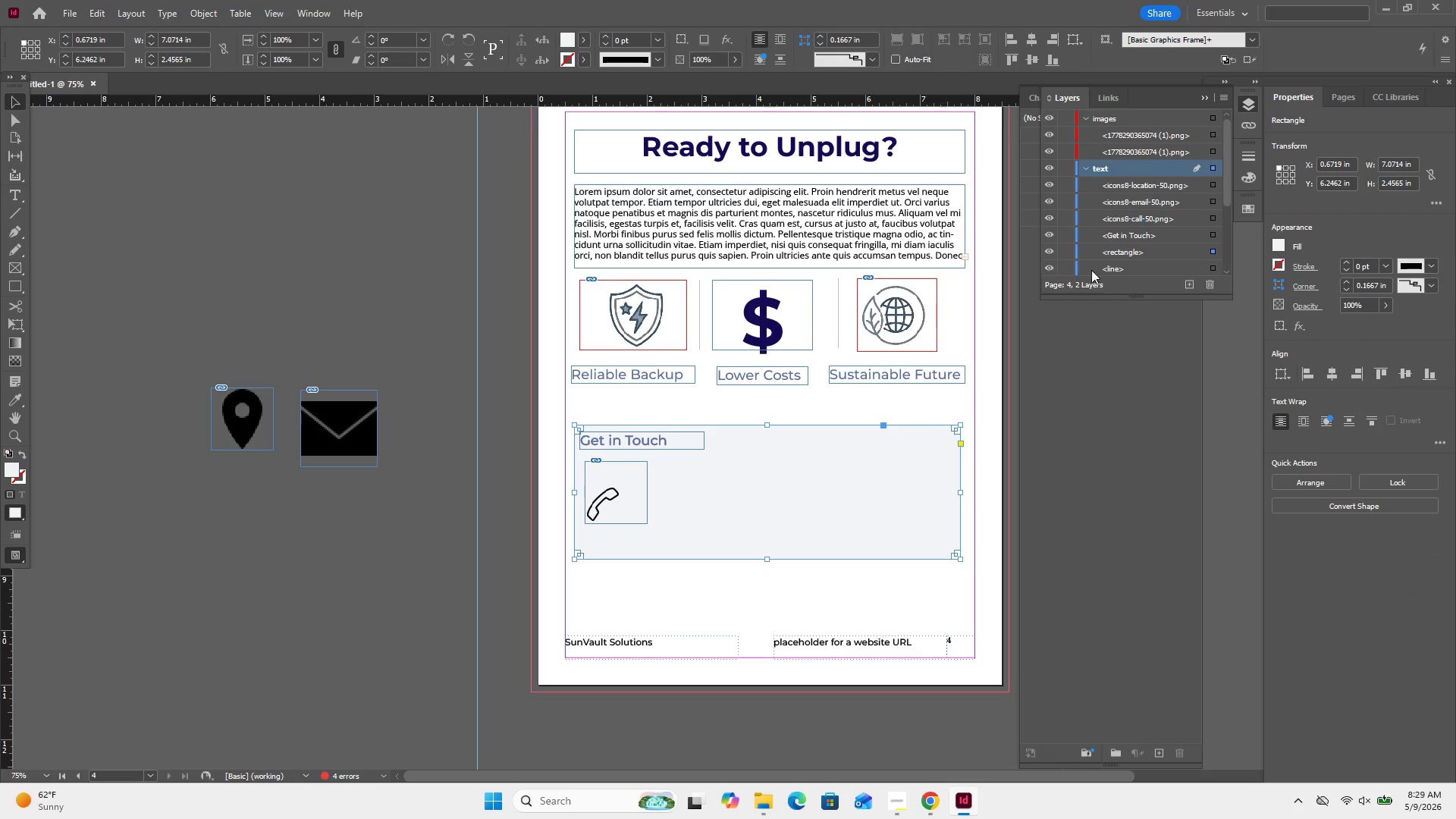 
left_click([1068, 255])
 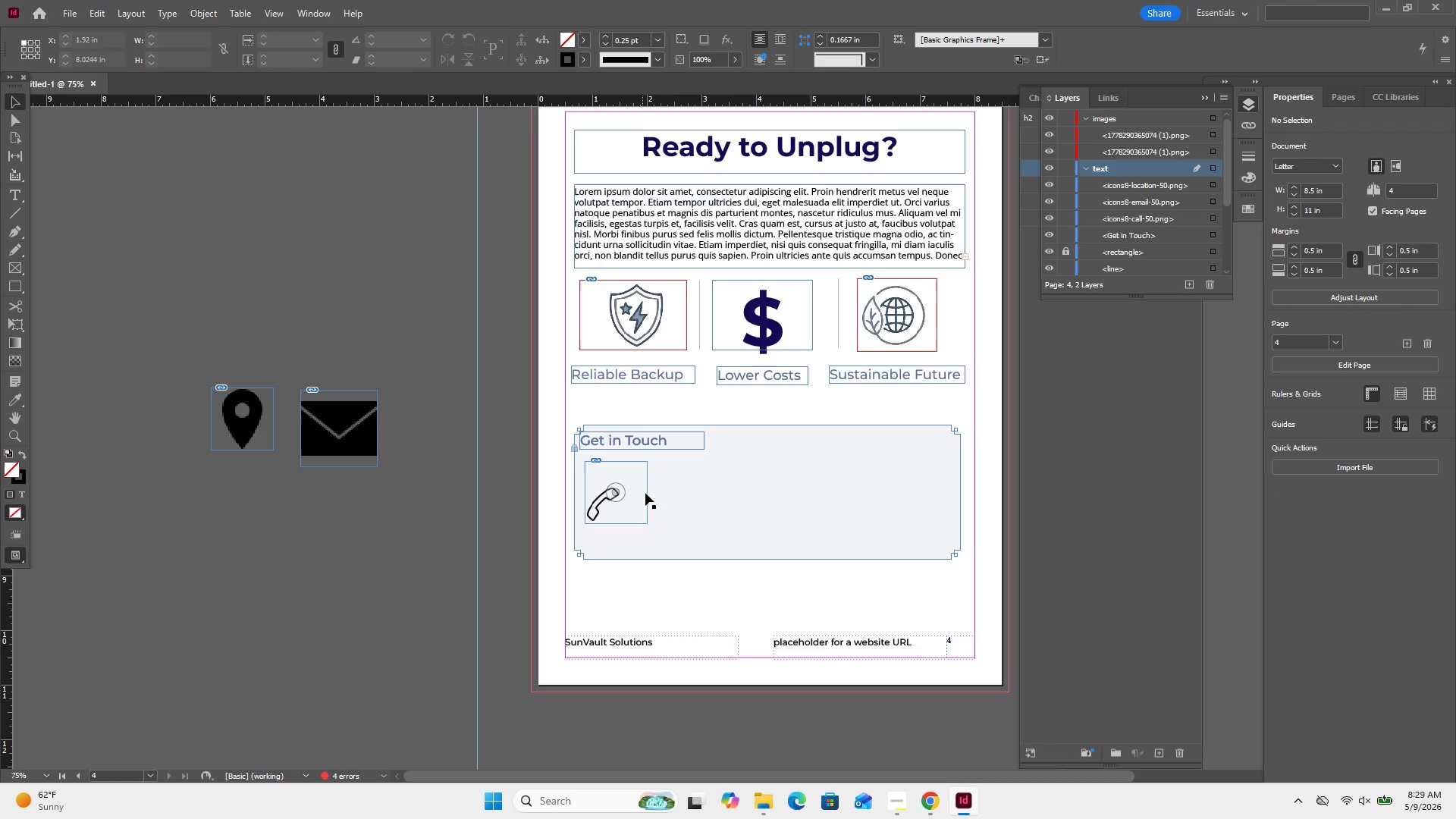 
left_click([645, 479])
 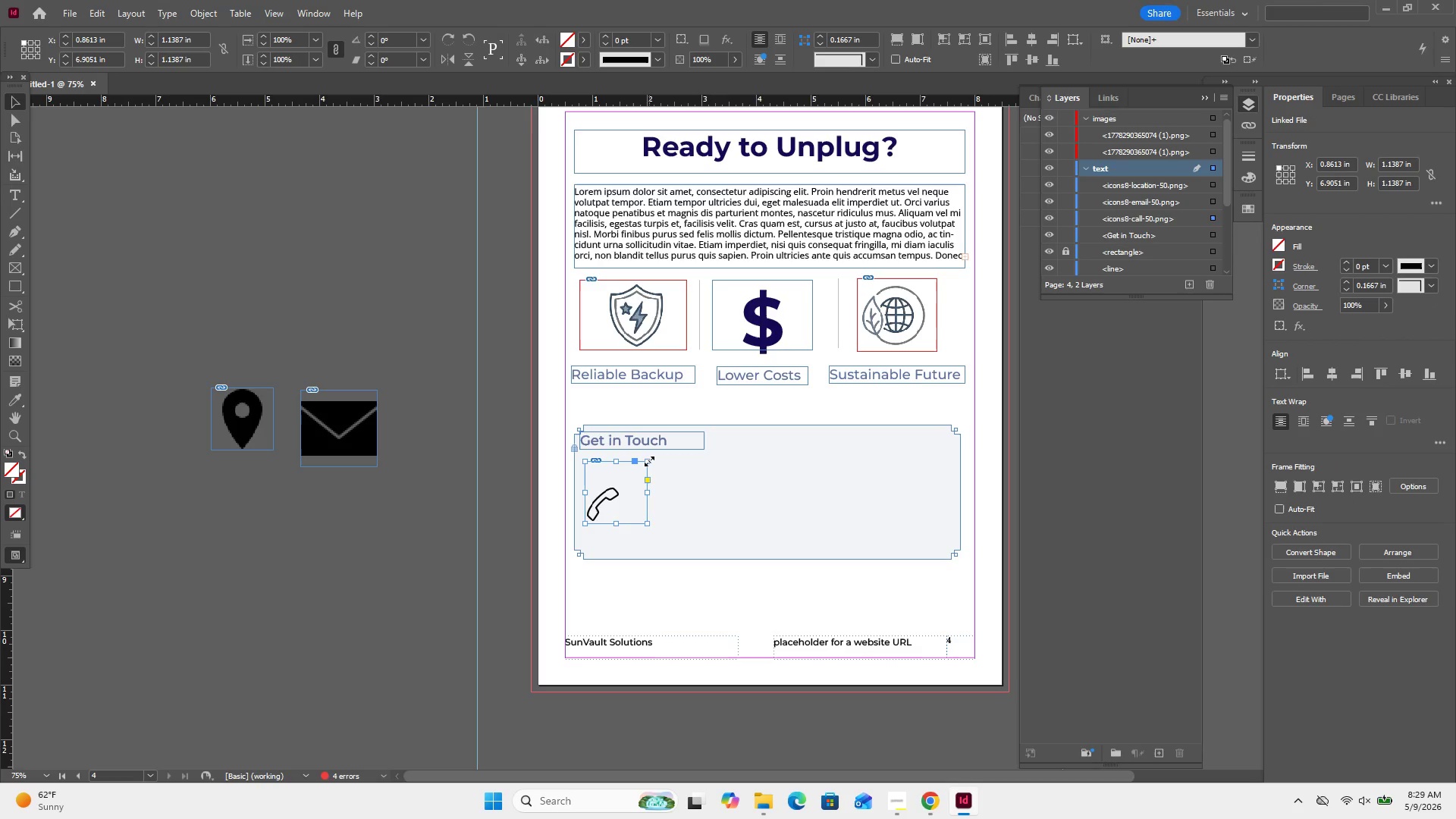 
hold_key(key=ShiftLeft, duration=3.84)
left_click_drag(start_coordinate=[649, 460], to_coordinate=[623, 505])
 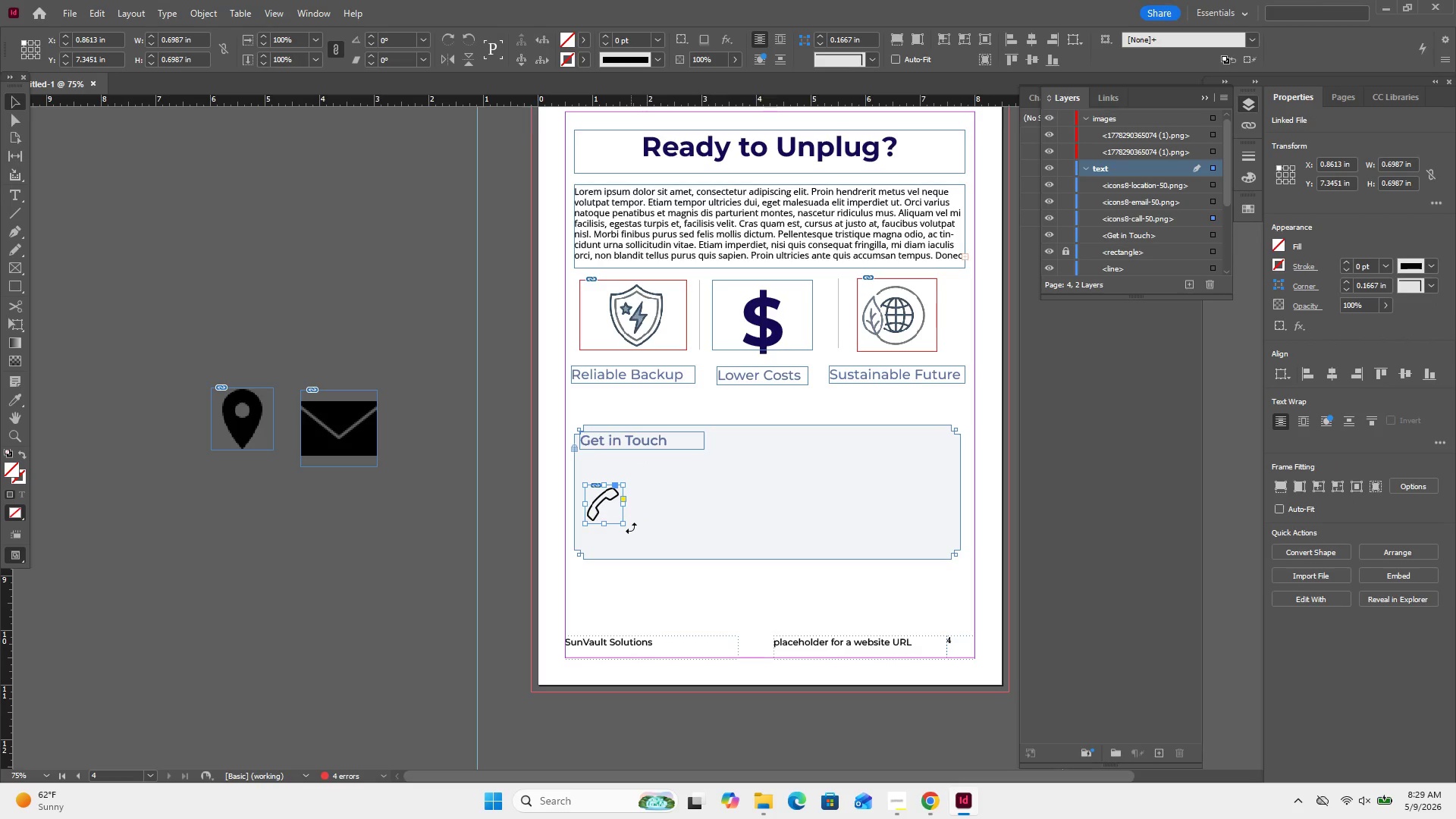 
left_click_drag(start_coordinate=[631, 528], to_coordinate=[647, 447])
 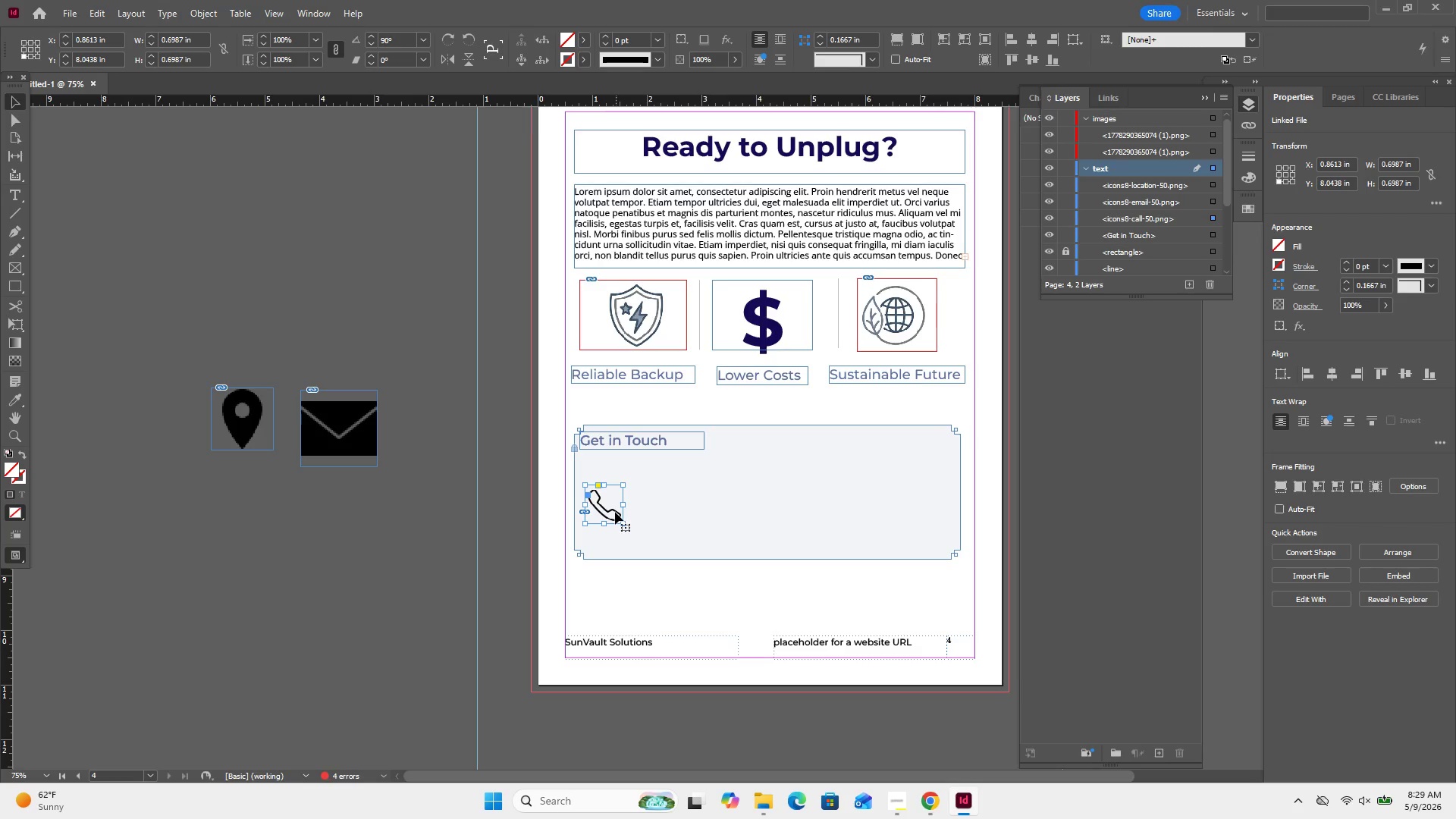 
left_click_drag(start_coordinate=[615, 512], to_coordinate=[618, 485])
 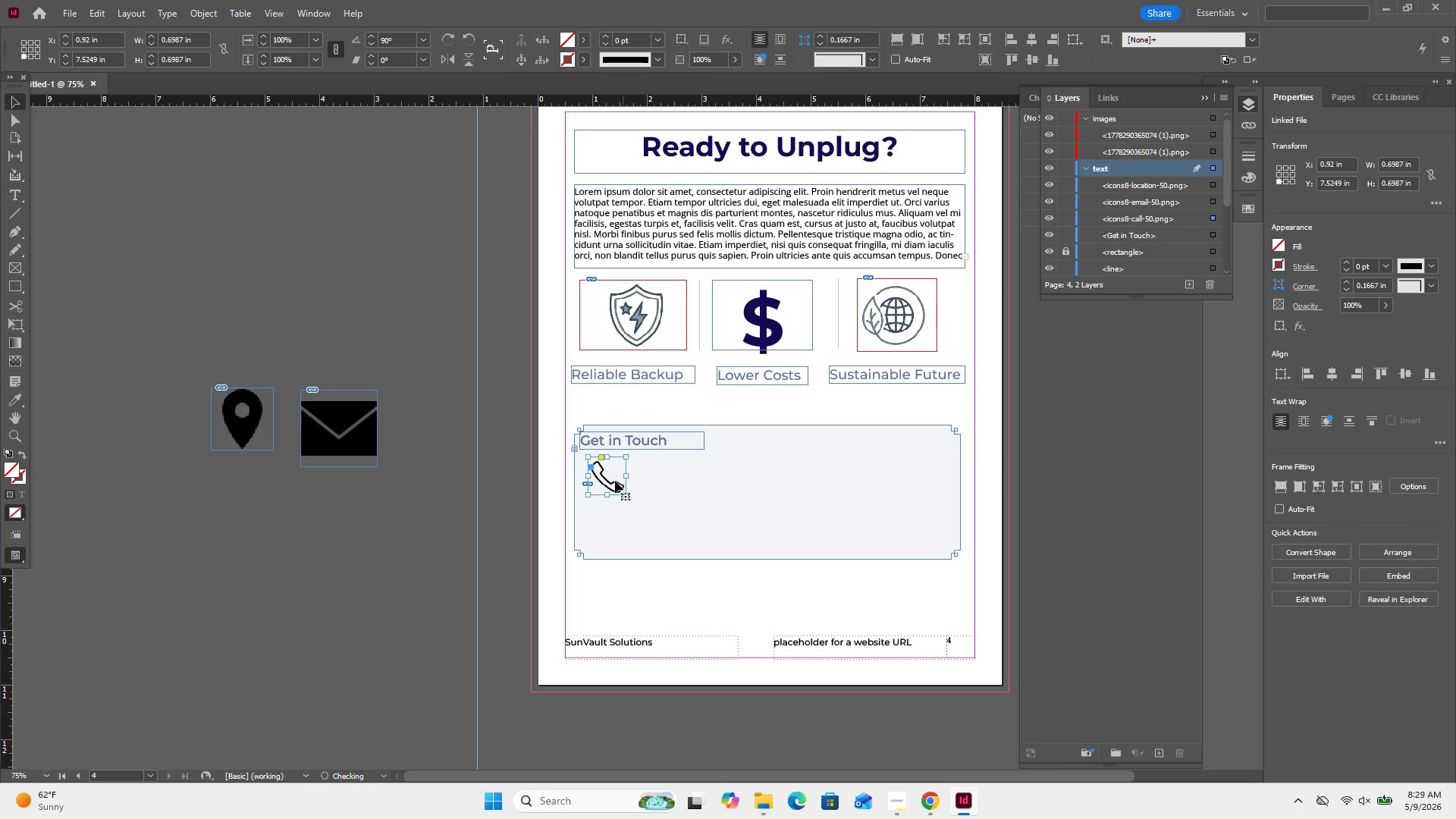 
double_click([615, 480])
 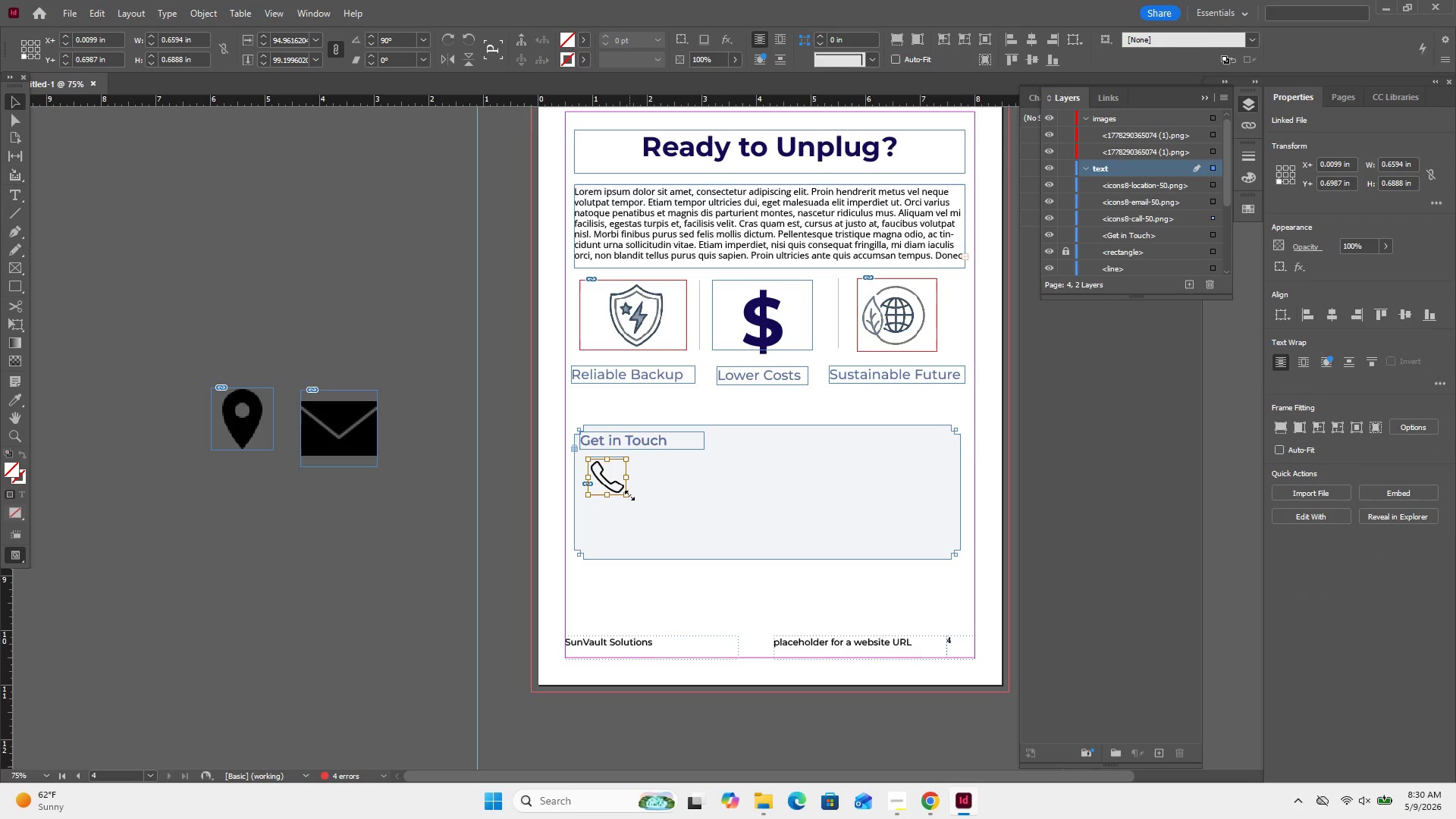 
hold_key(key=ShiftLeft, duration=2.2)
left_click_drag(start_coordinate=[629, 495], to_coordinate=[615, 485])
 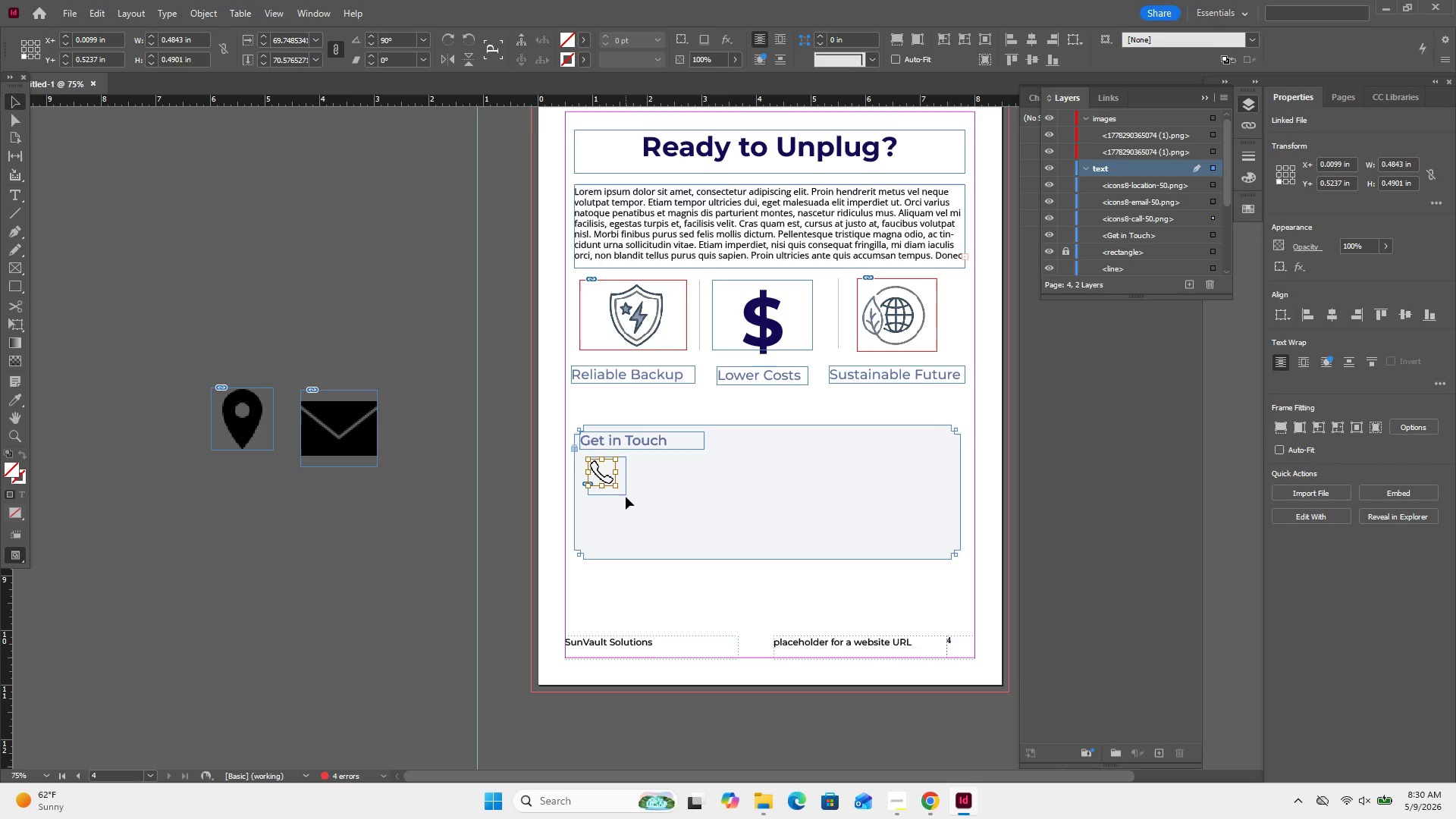 
left_click([626, 497])
 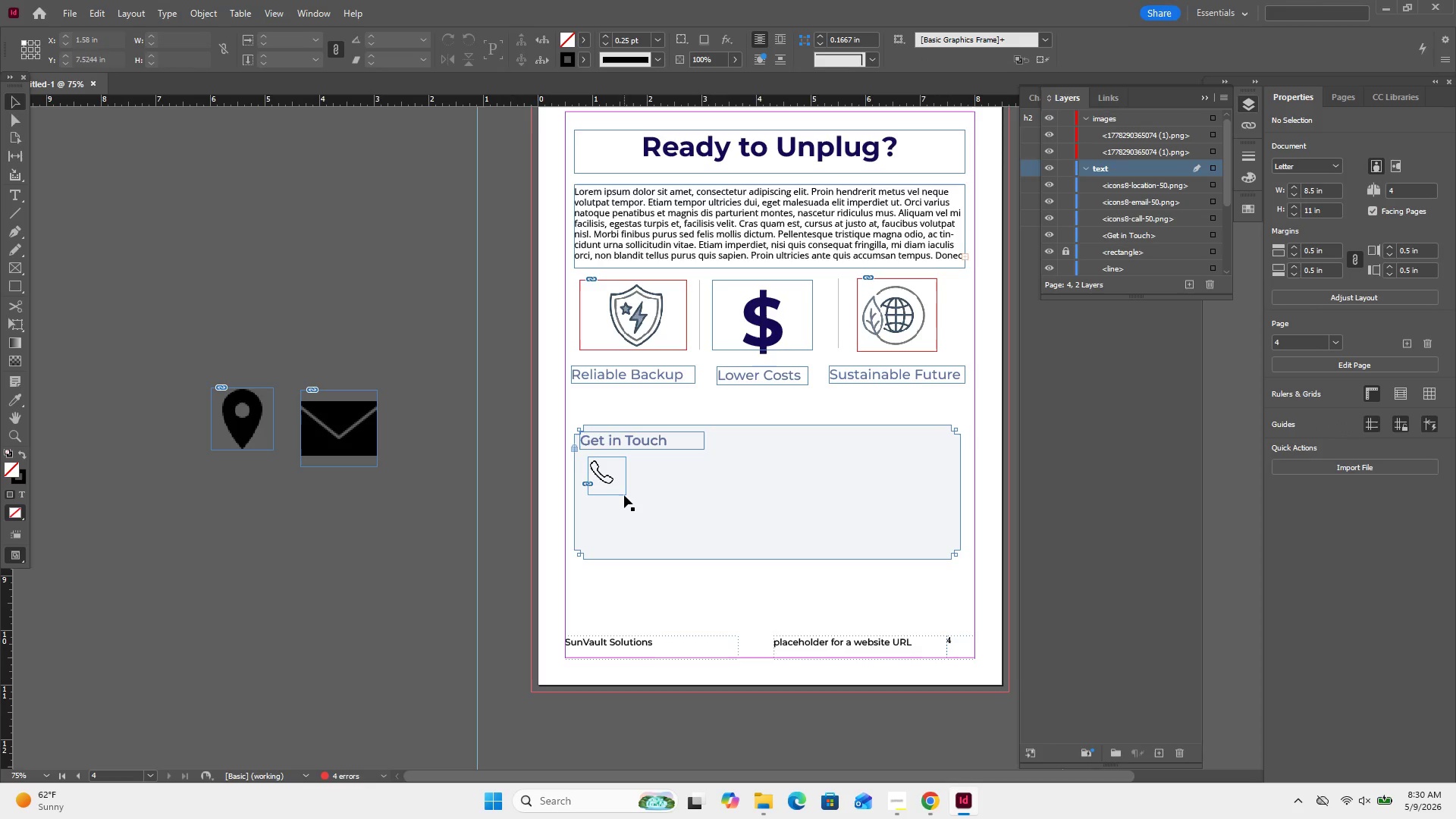 
left_click([623, 490])
 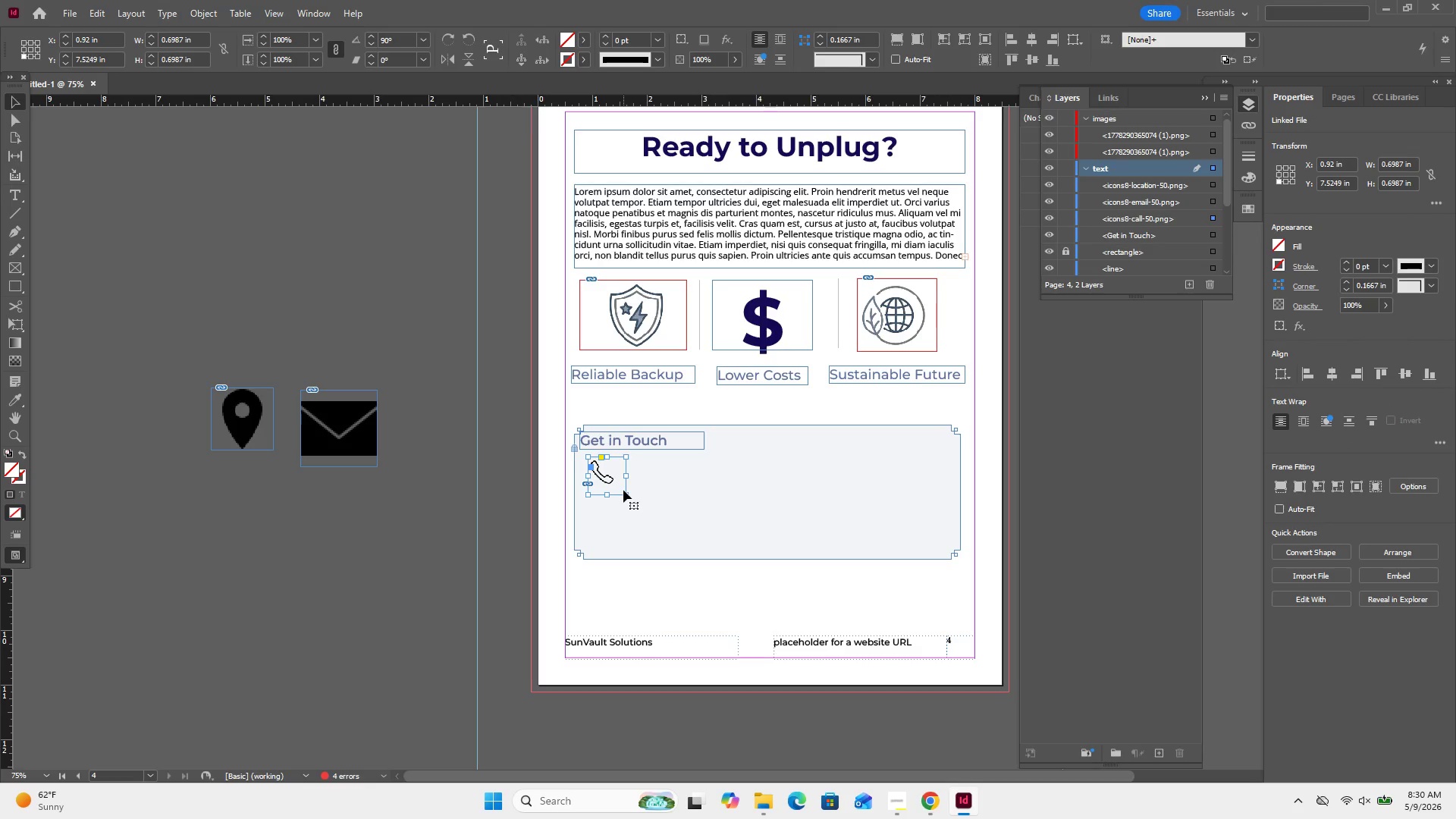 
double_click([623, 490])
 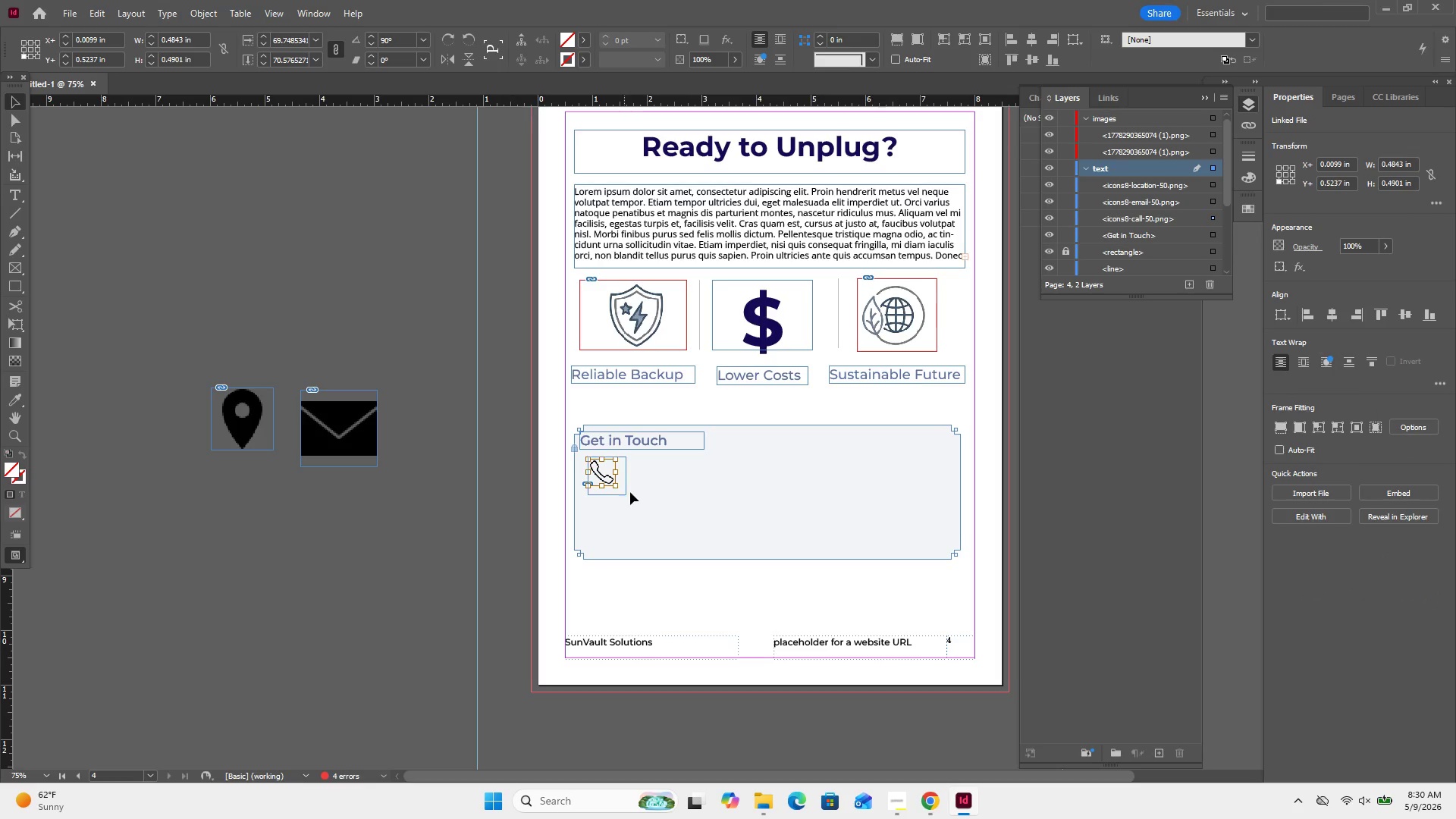 
double_click([632, 492])
 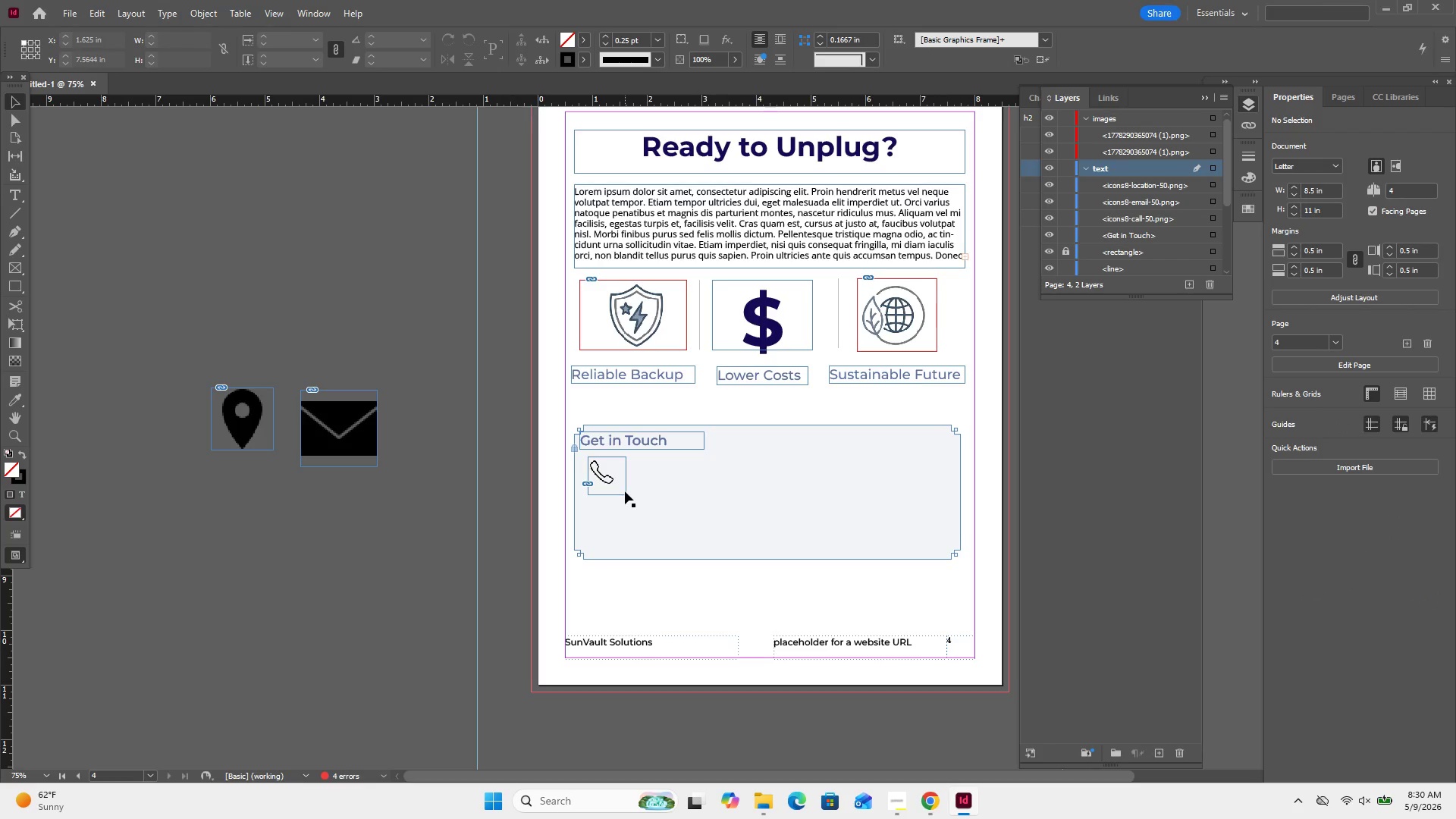 
left_click([625, 491])
 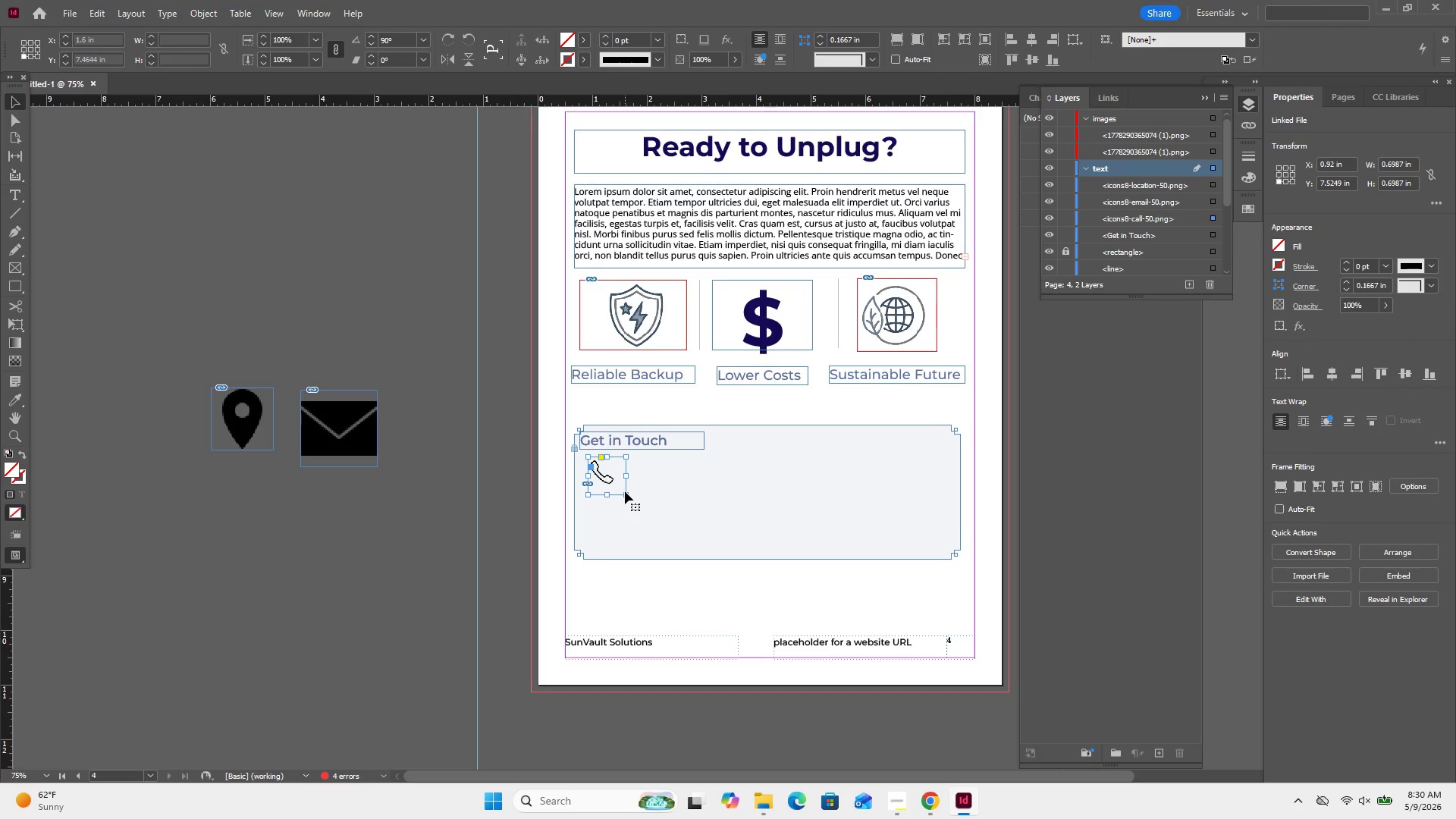 
left_click([625, 491])
 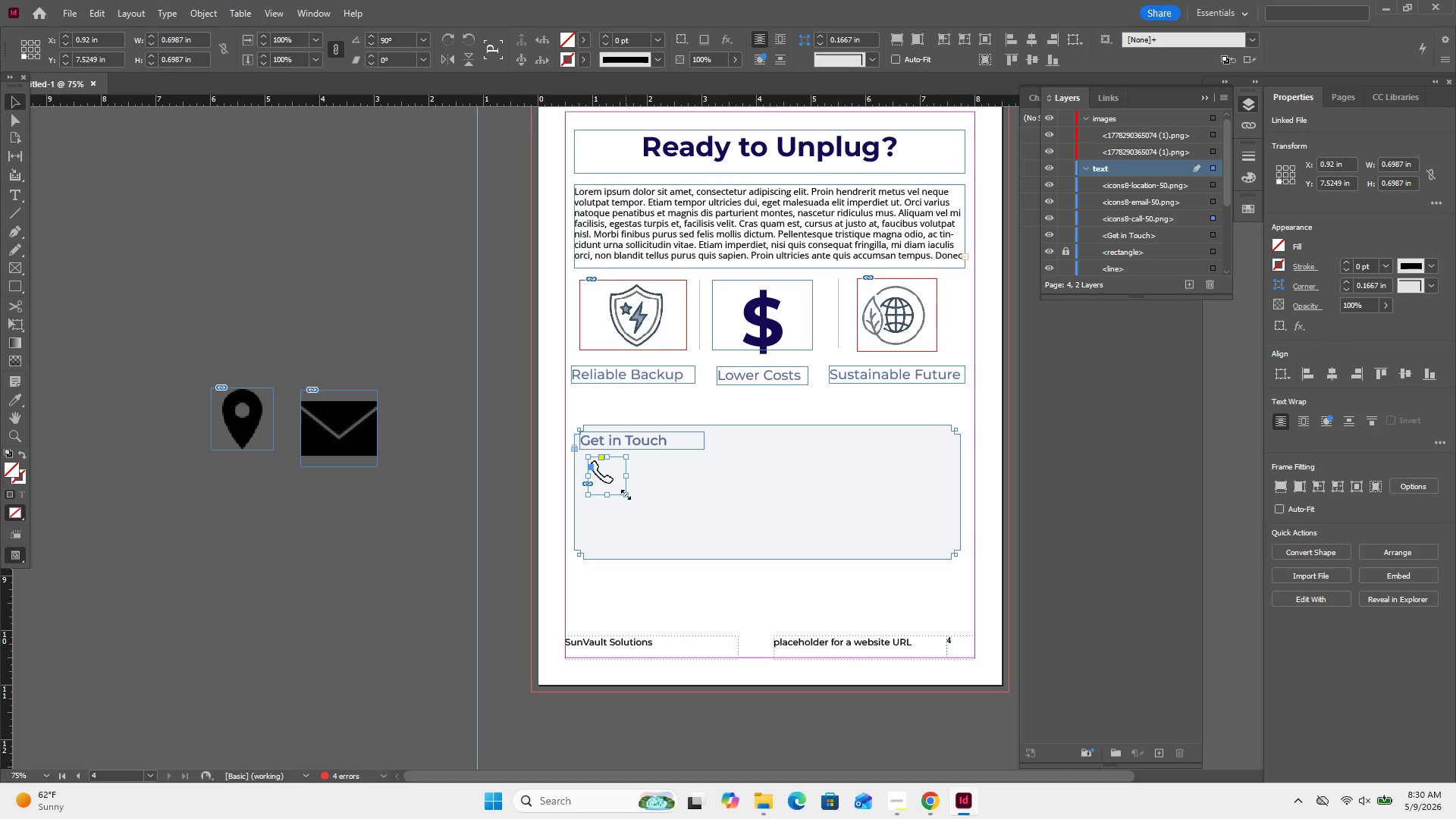 
left_click_drag(start_coordinate=[626, 494], to_coordinate=[619, 488])
 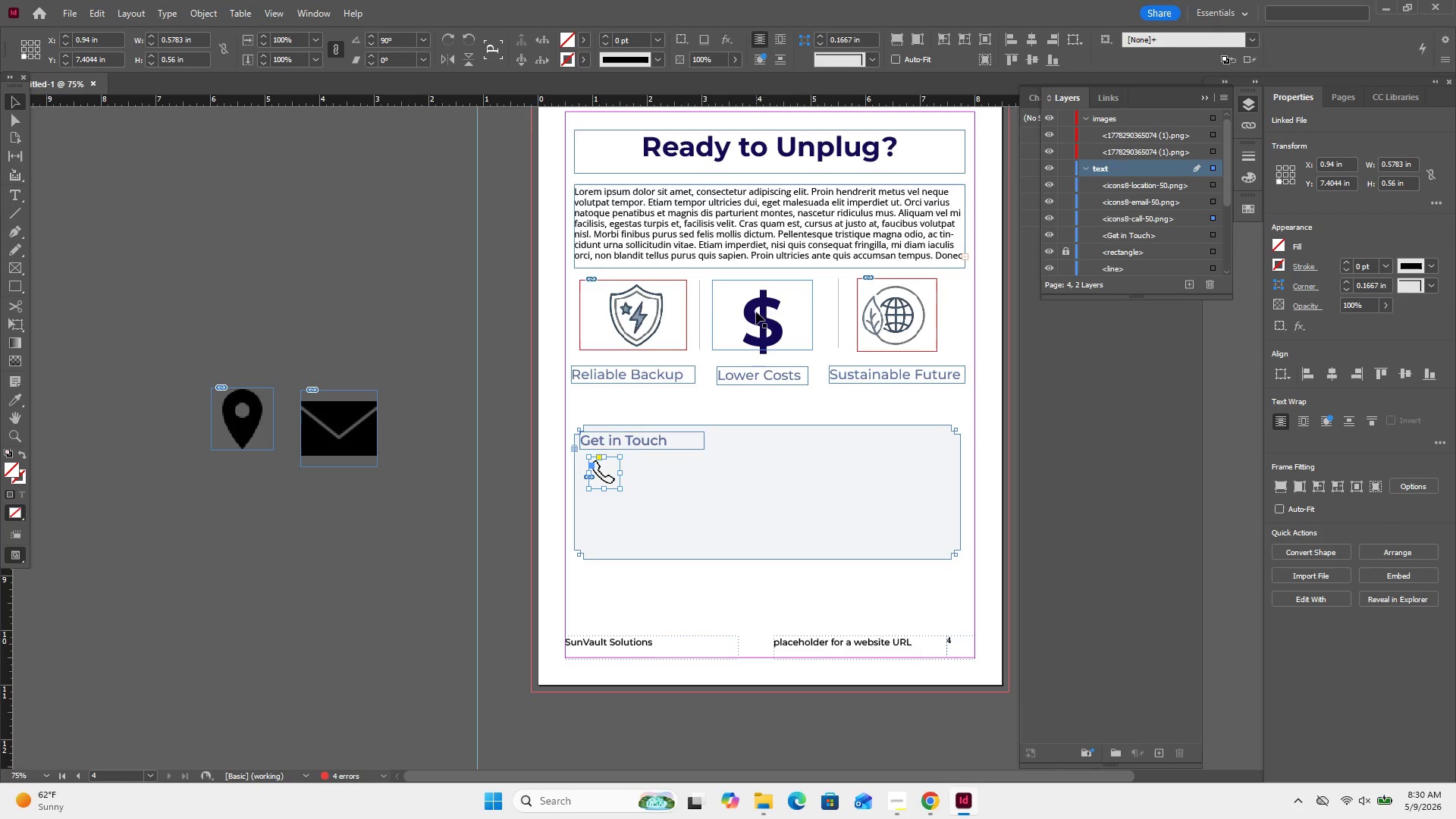 
left_click([734, 243])
 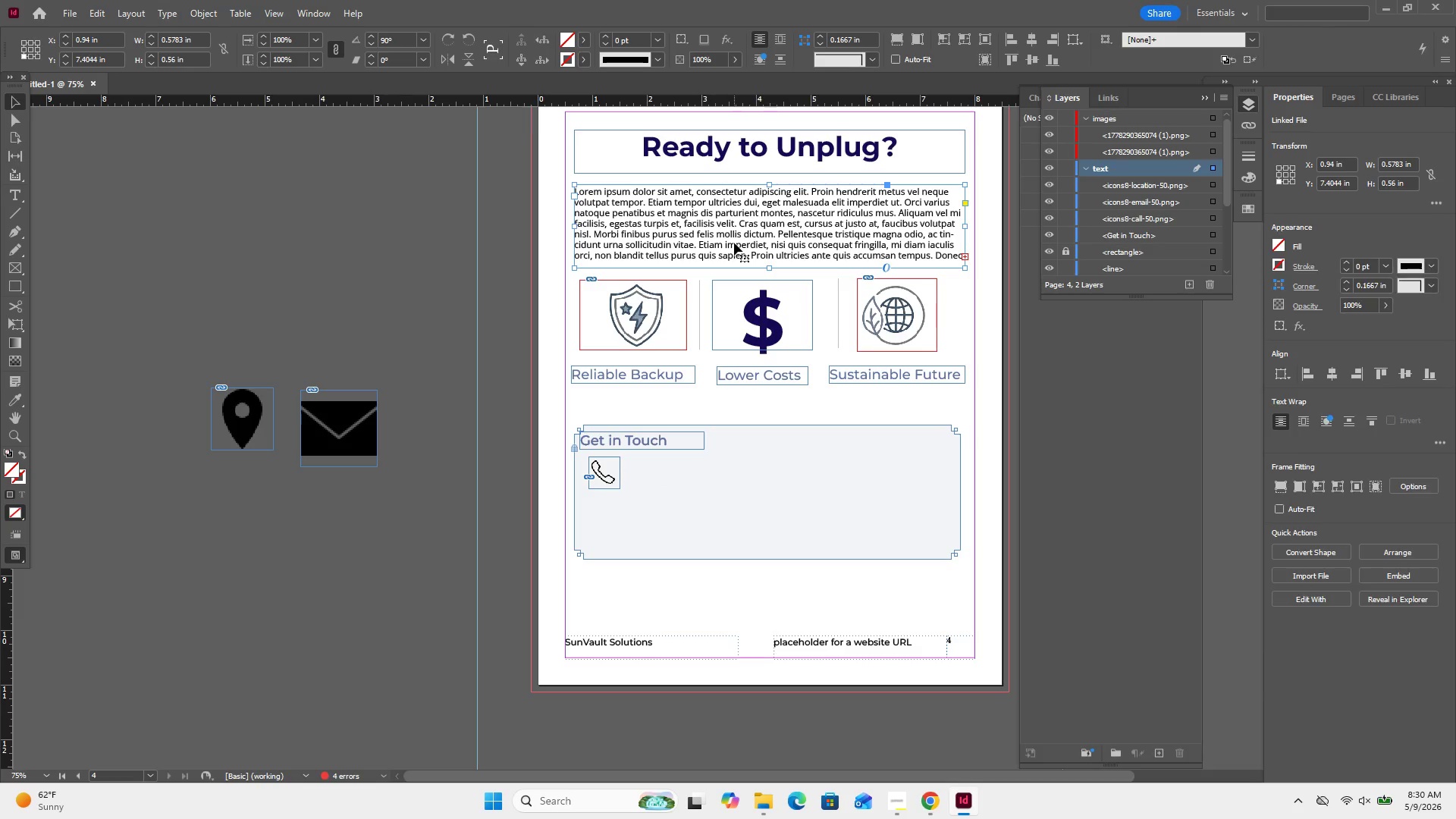 
key(Control+C)
 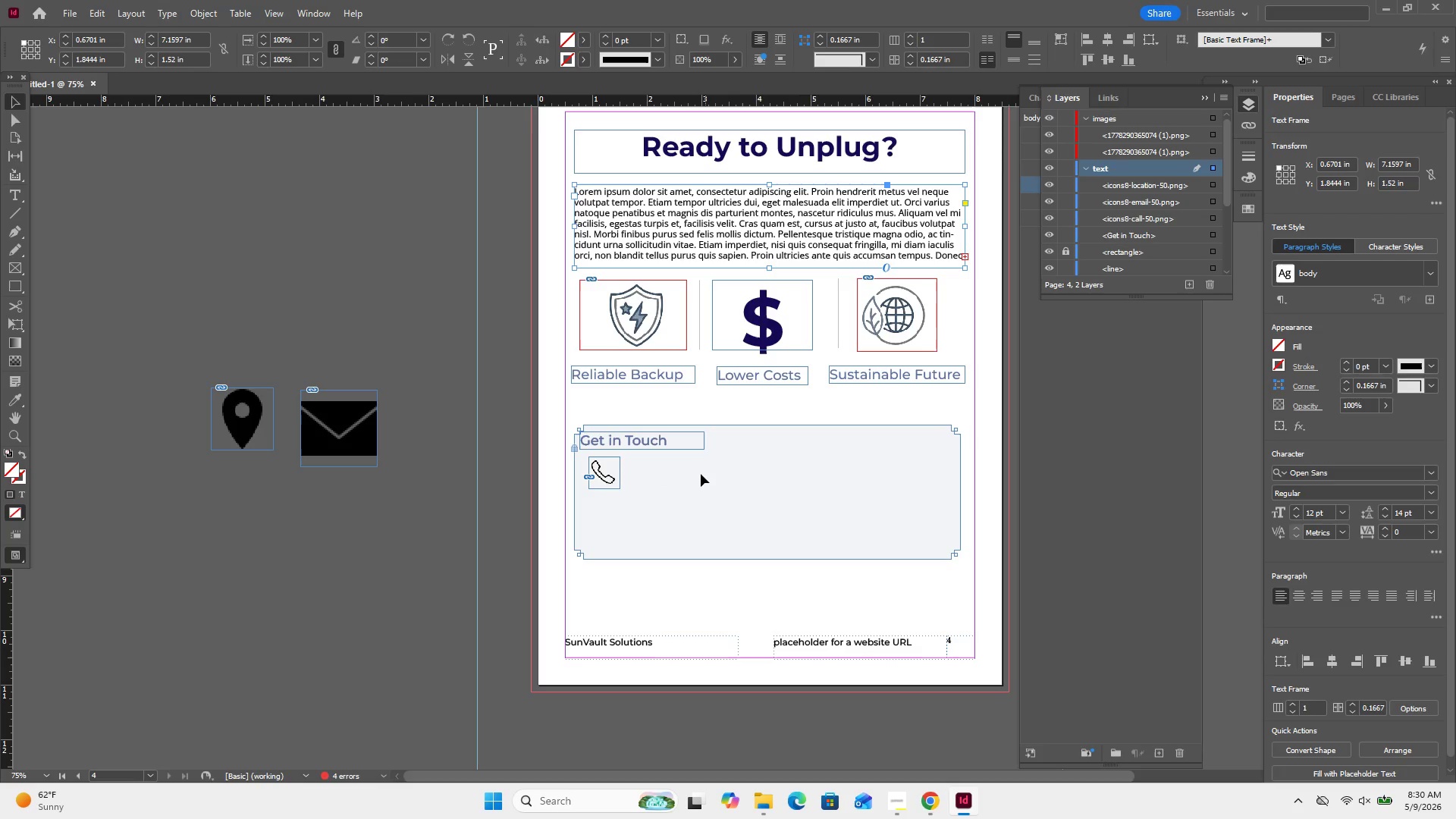 
left_click([699, 471])
 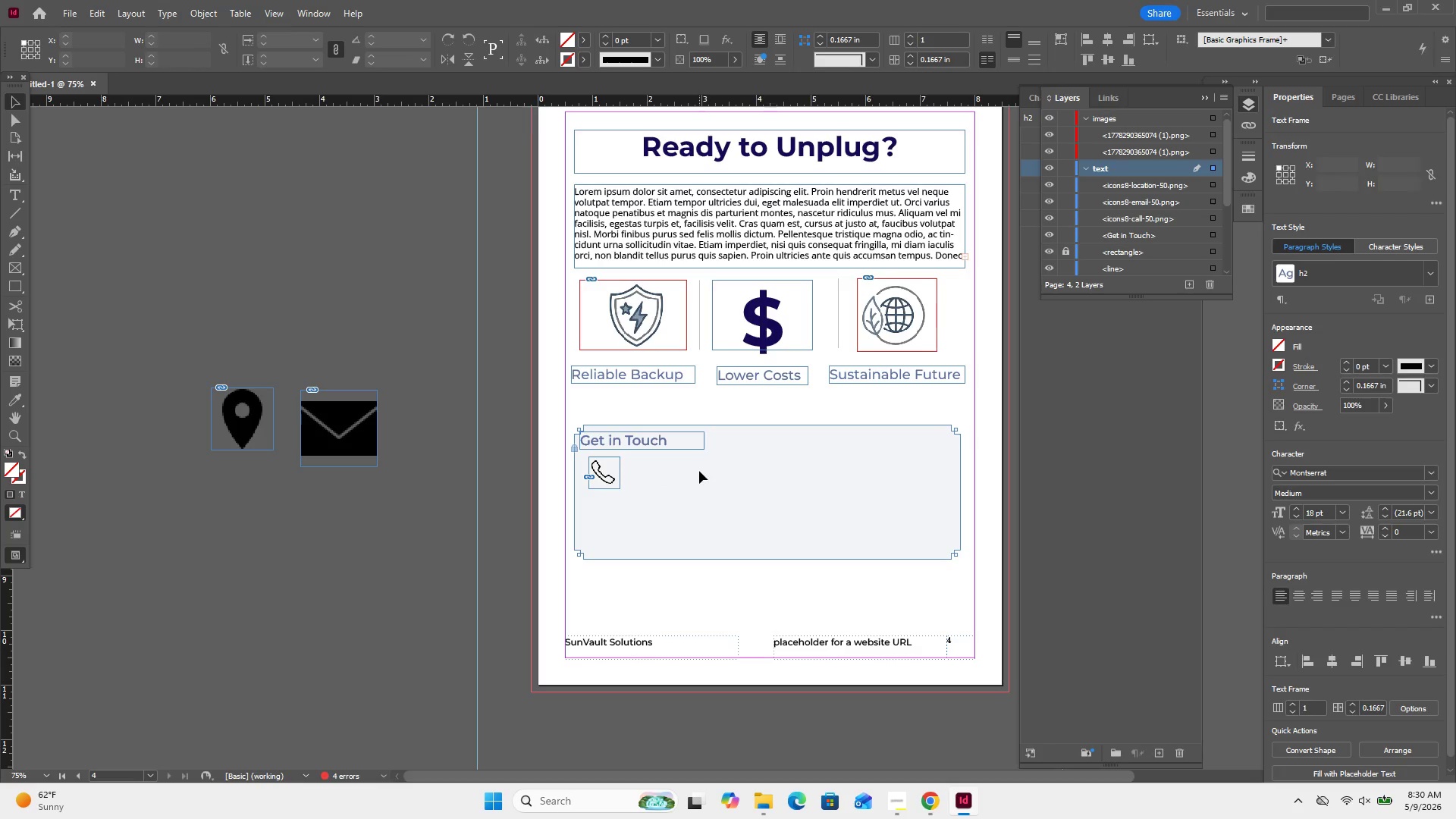 
key(Control+V)
 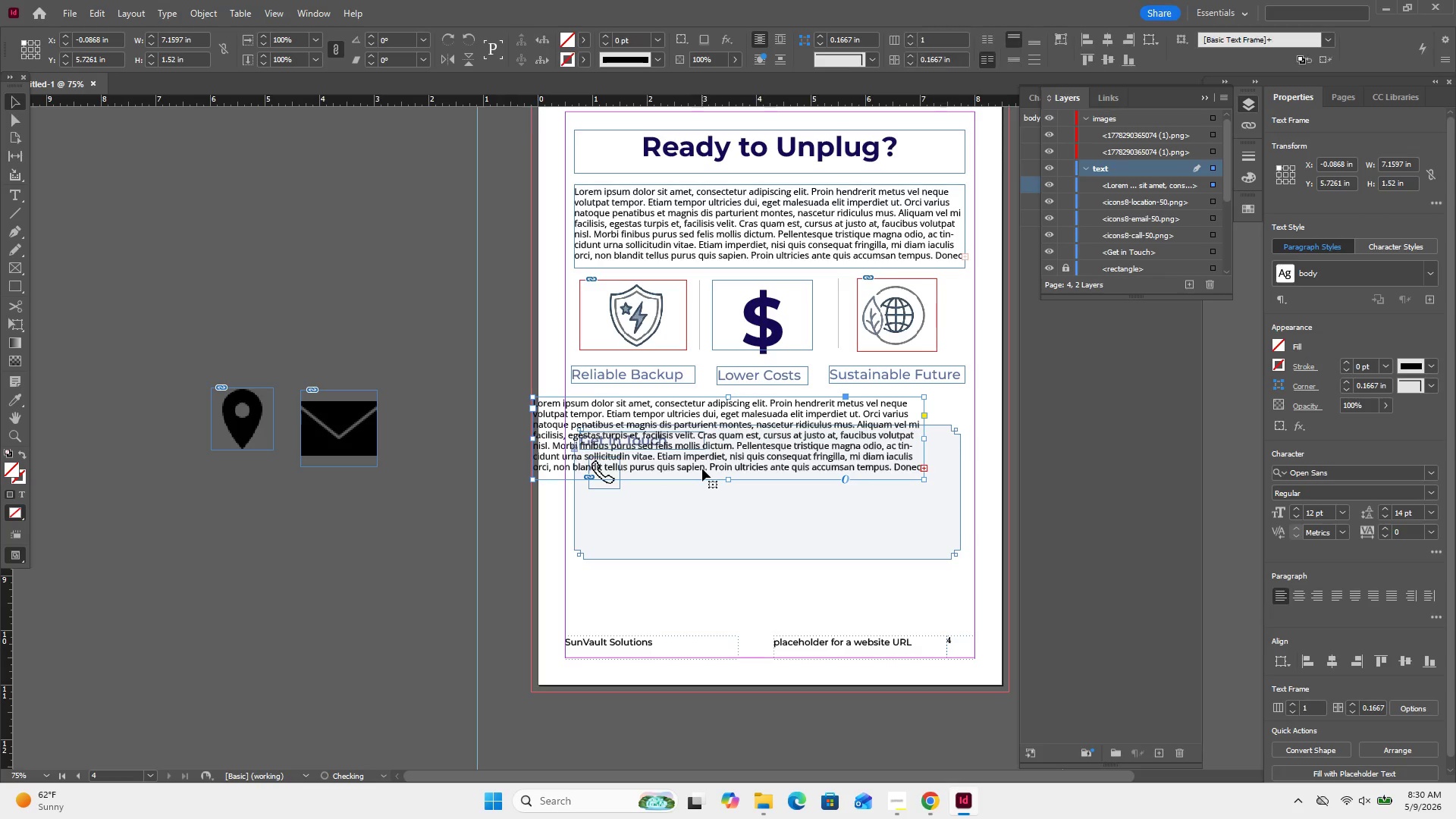 
key(Control+A)
 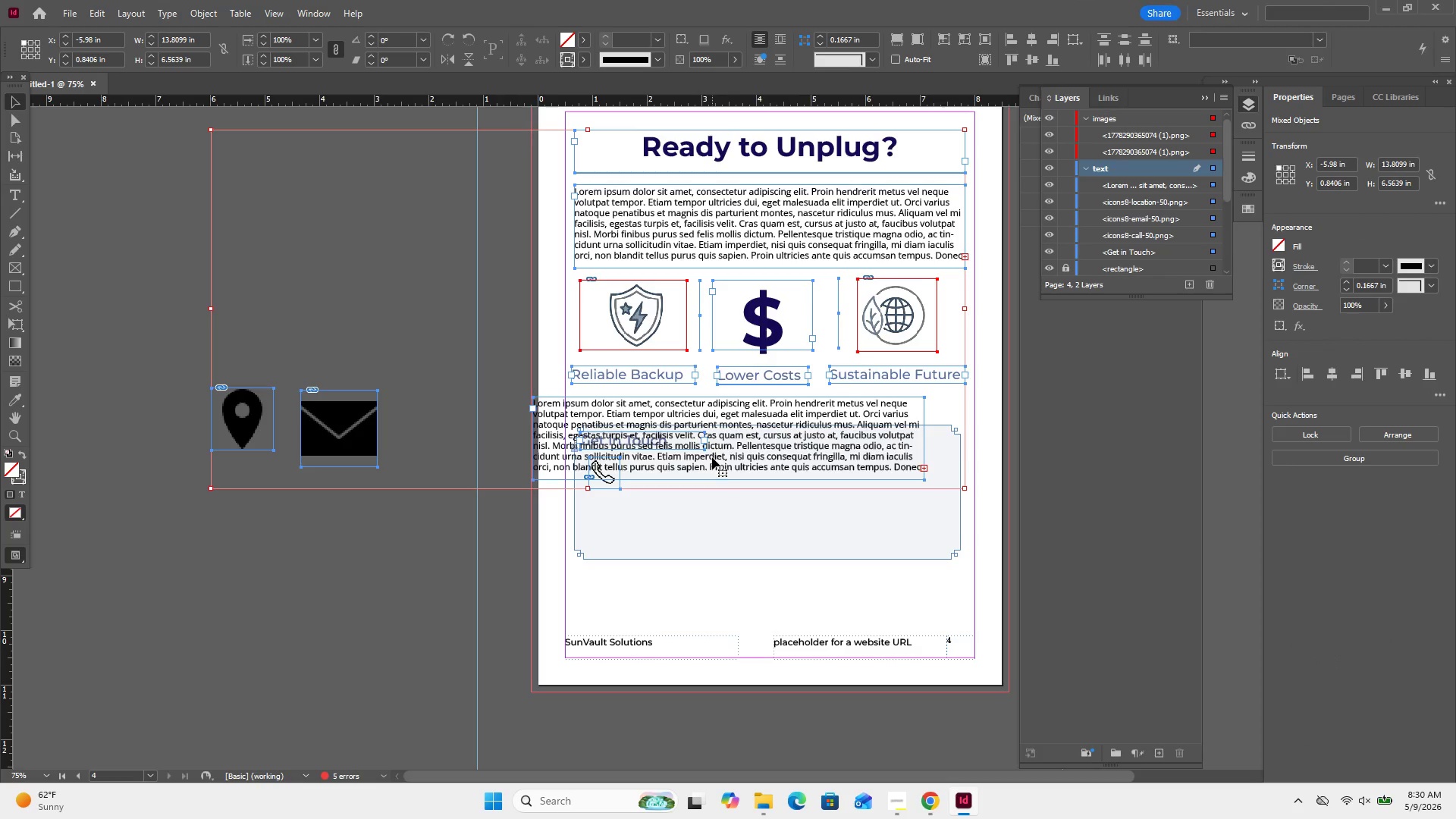 
double_click([712, 457])
 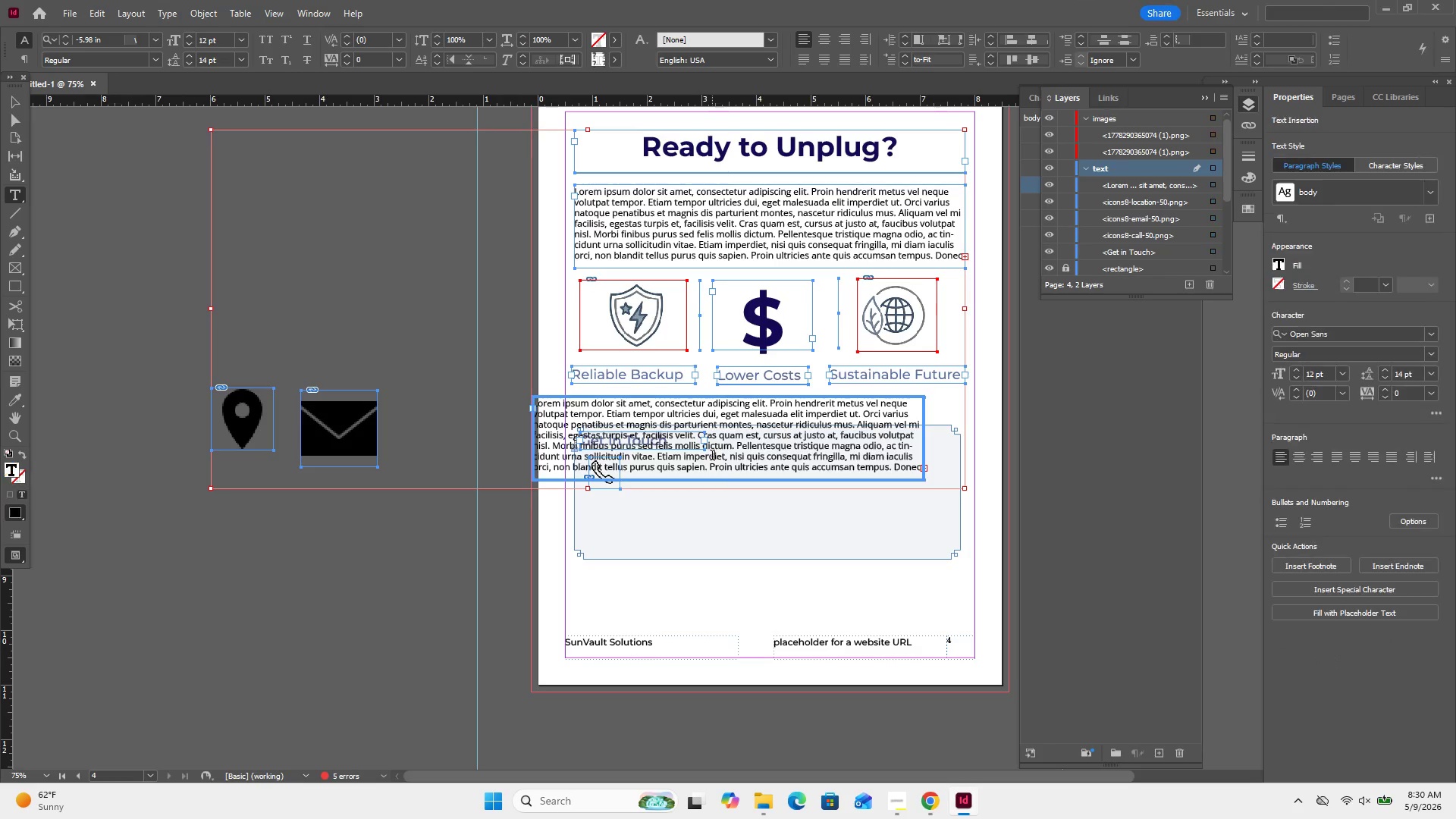 
key(Control+A)
 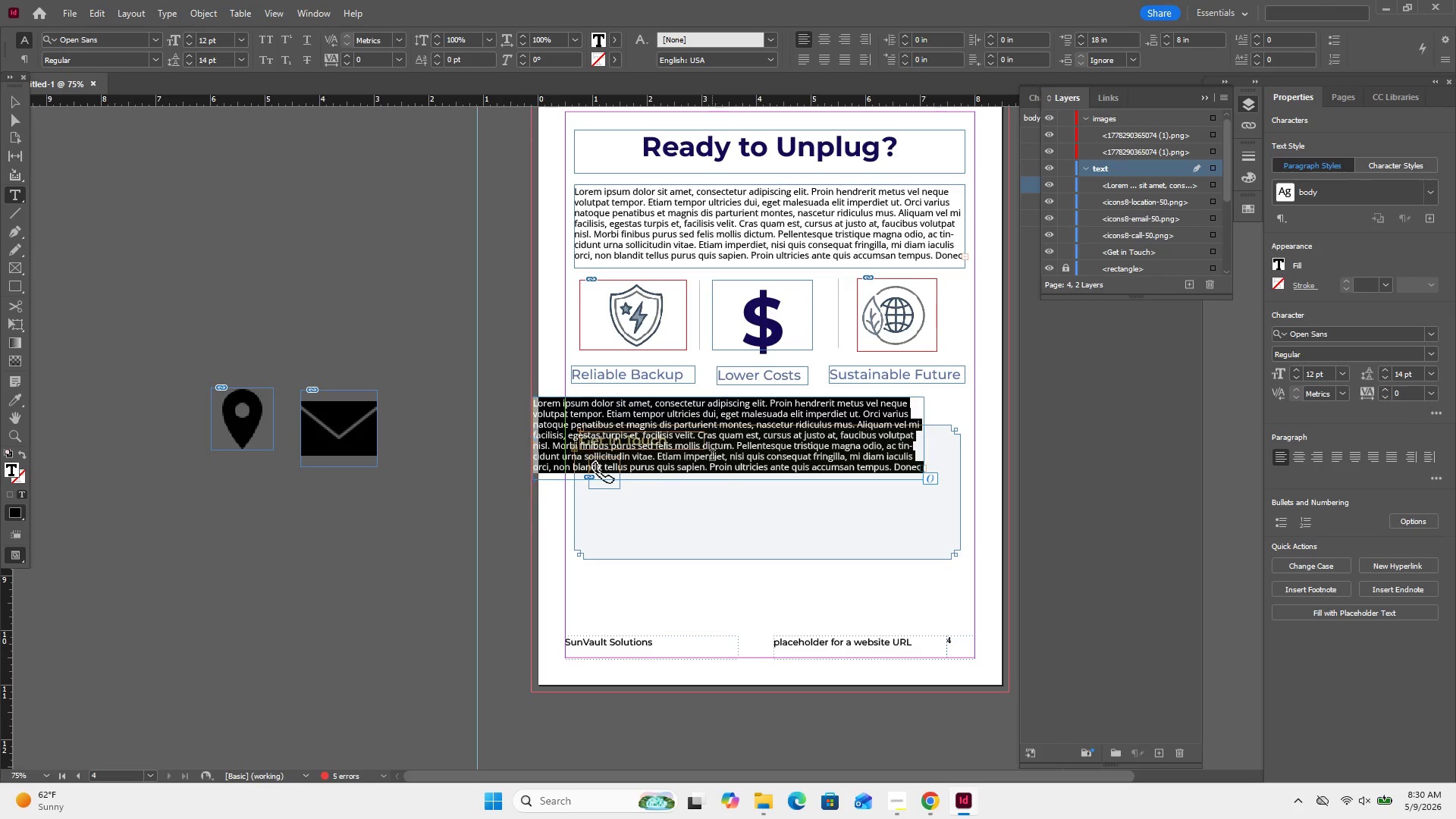 
hold_key(key=ControlLeft, duration=0.61)
 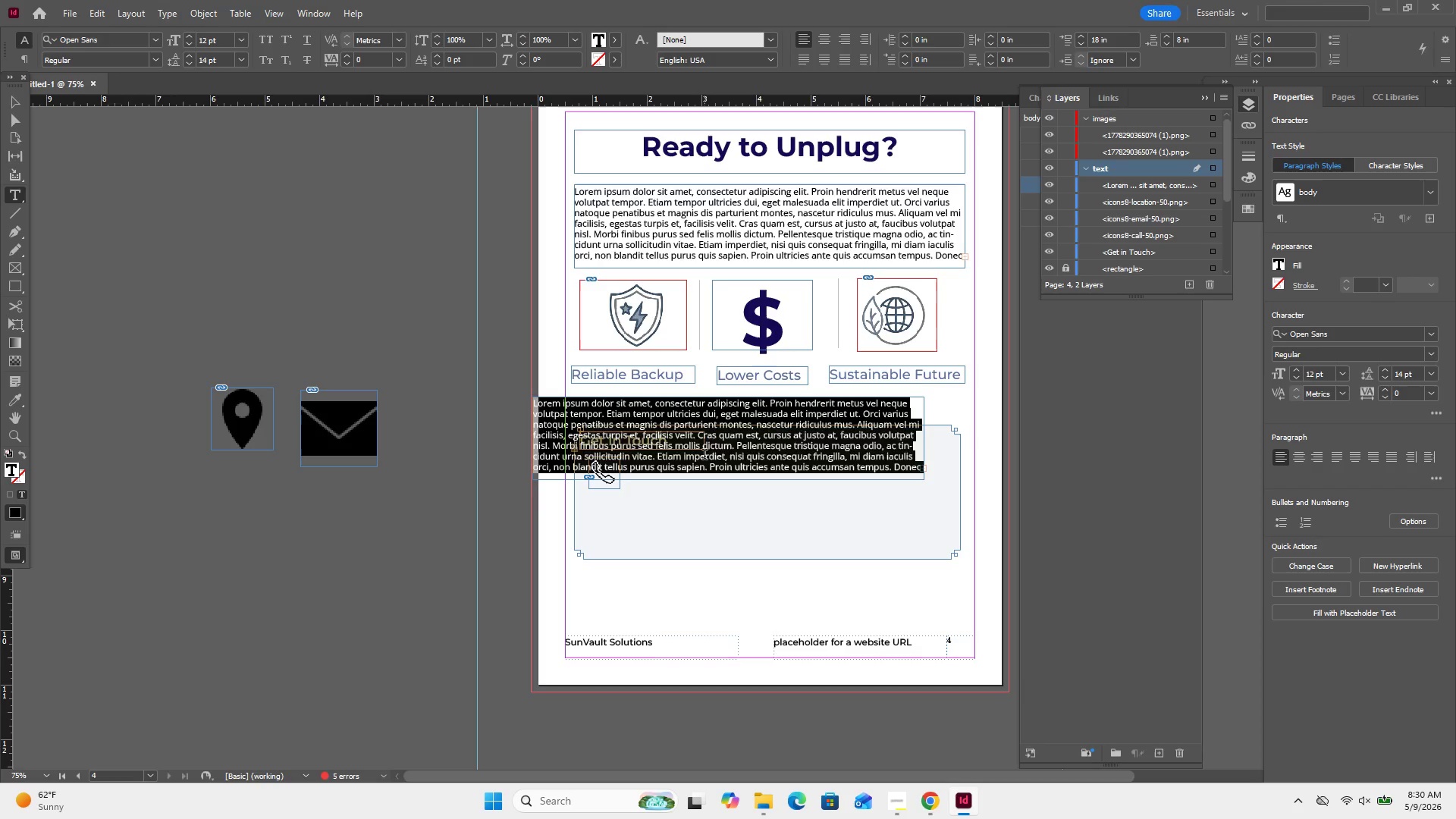 
key(Backspace)
 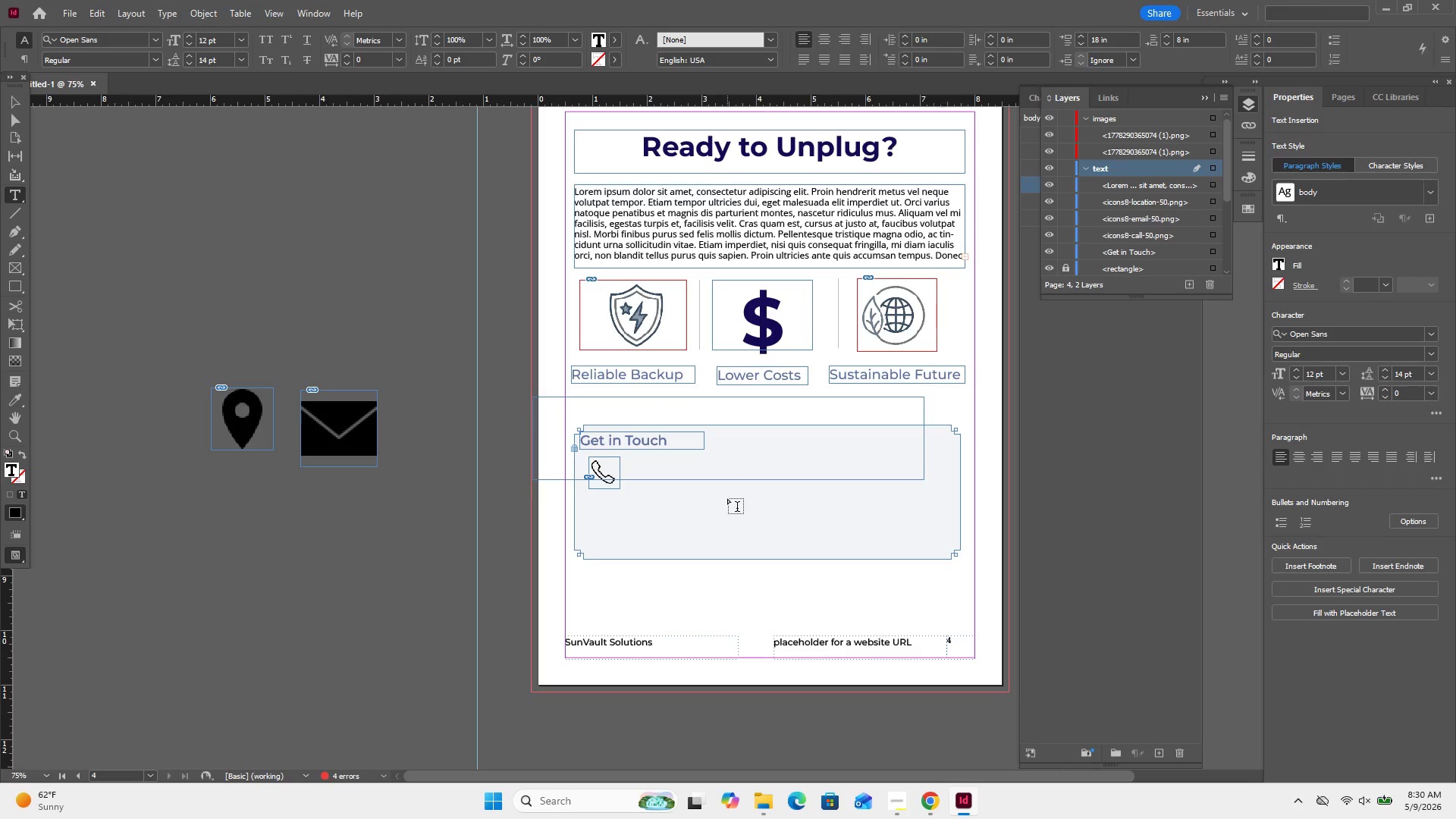 
left_click([727, 498])
 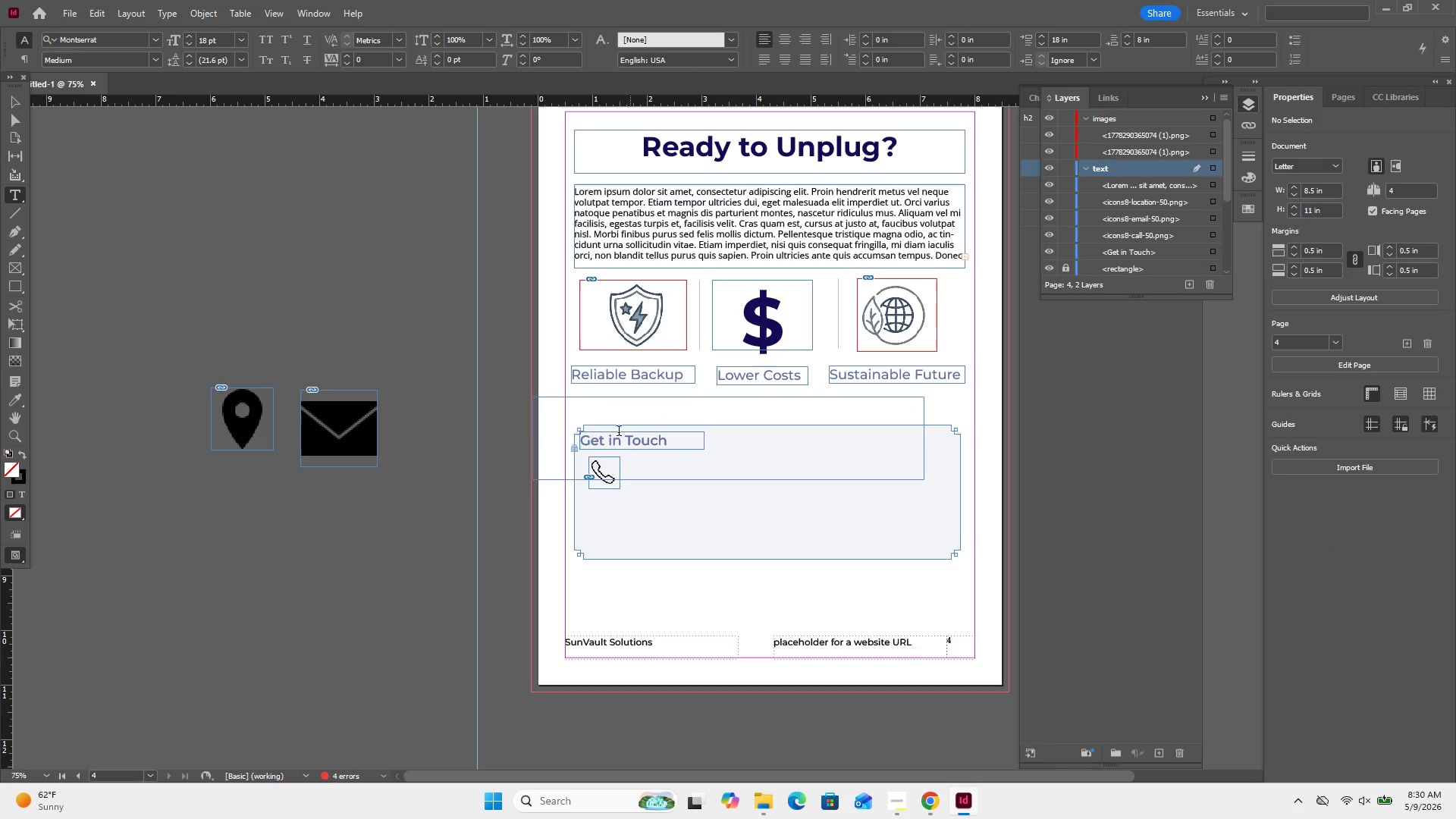 
left_click([584, 432])
 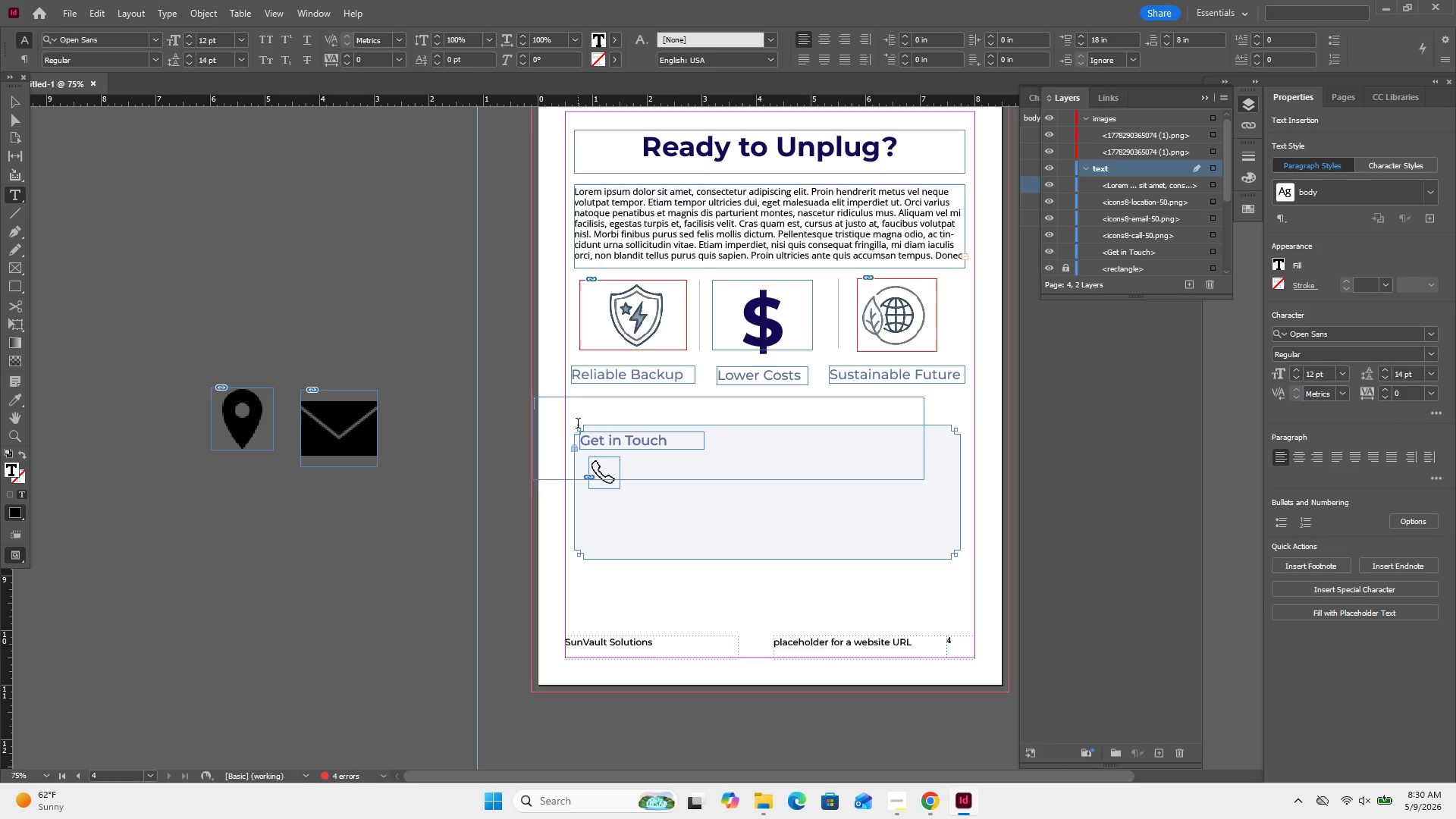 
hold_key(key=ShiftLeft, duration=1.27)
 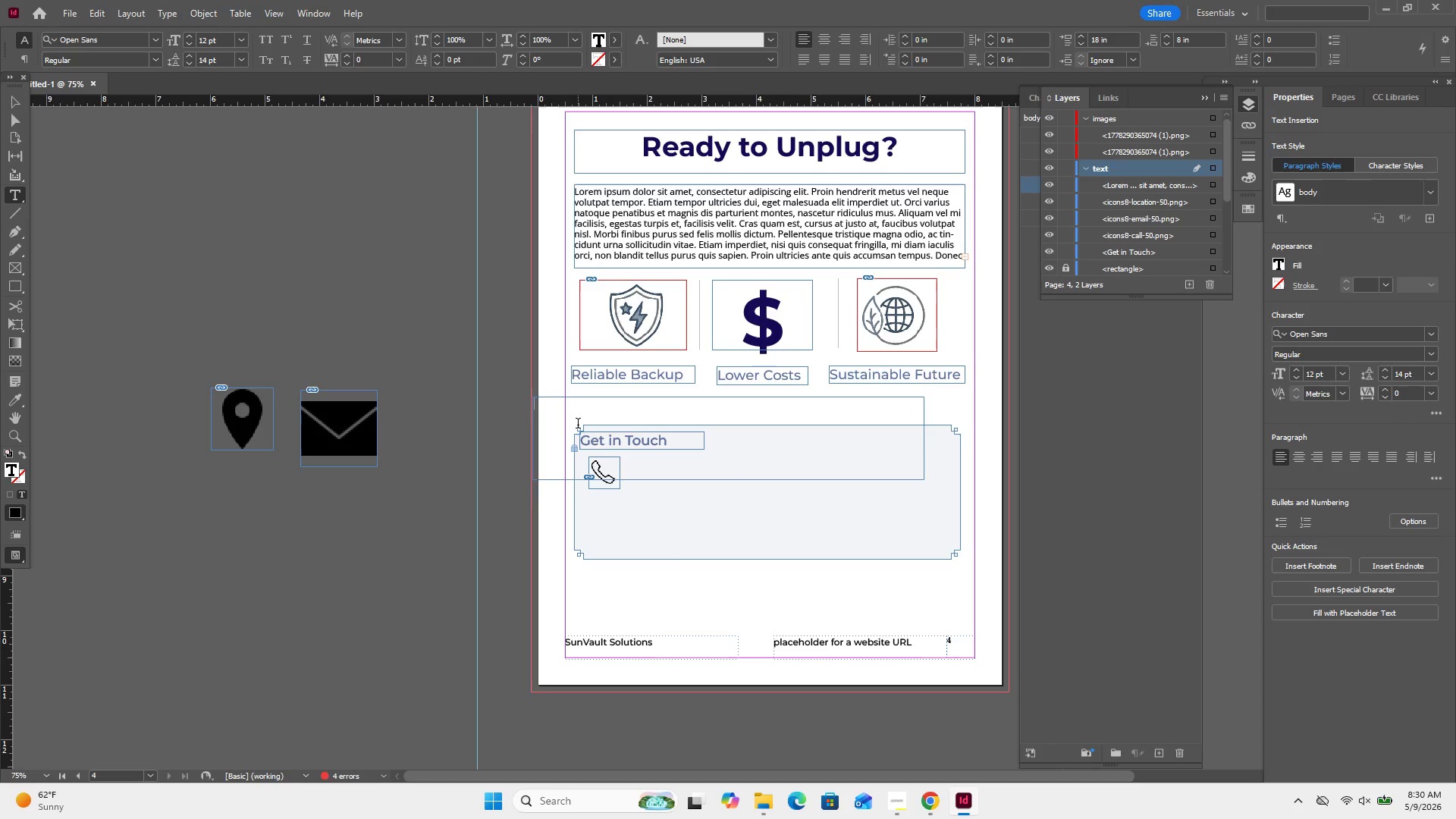 
key(Shift+NumpadAdd)
 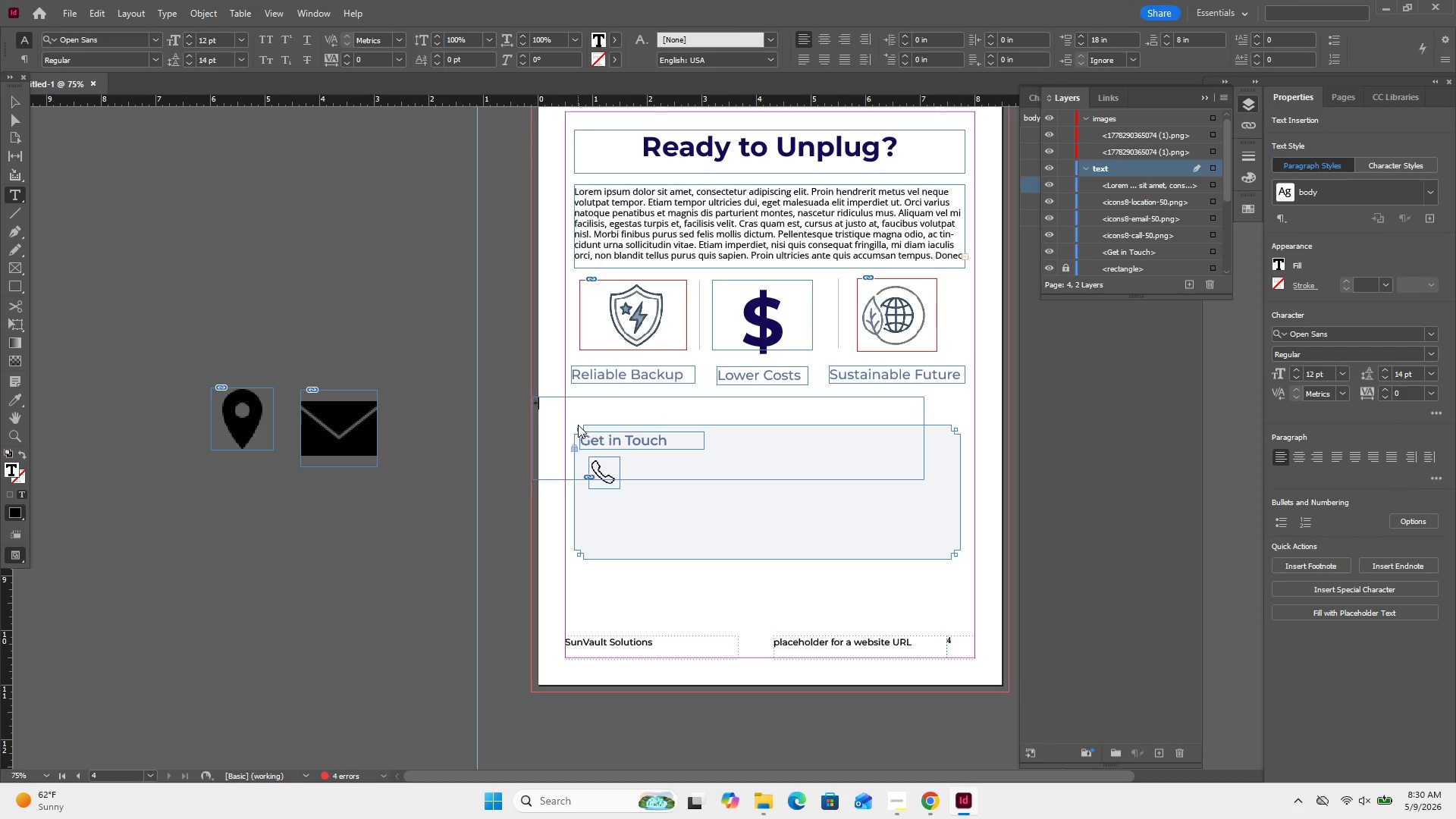 
key(Numpad1)
 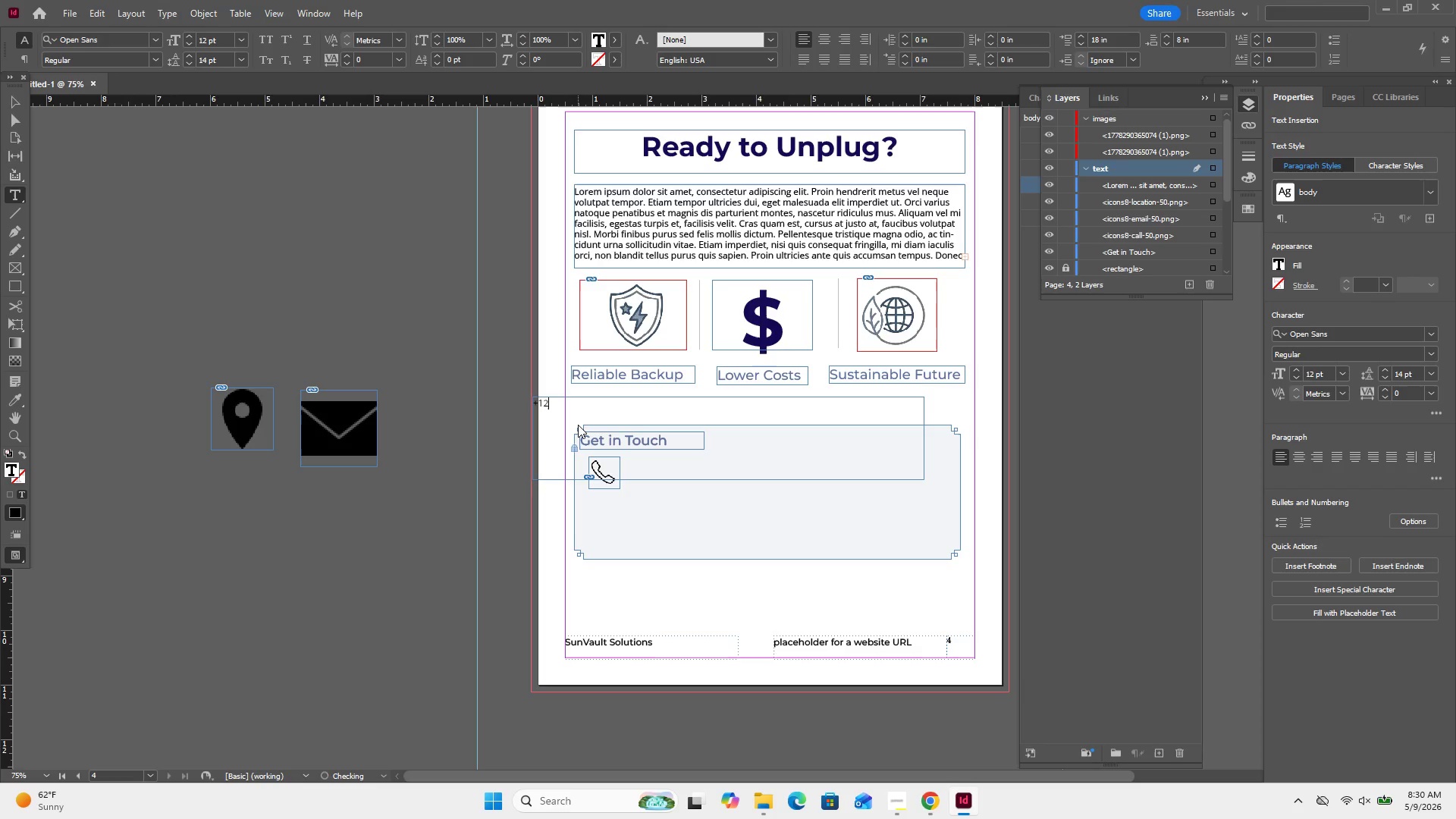 
key(Numpad2)
 